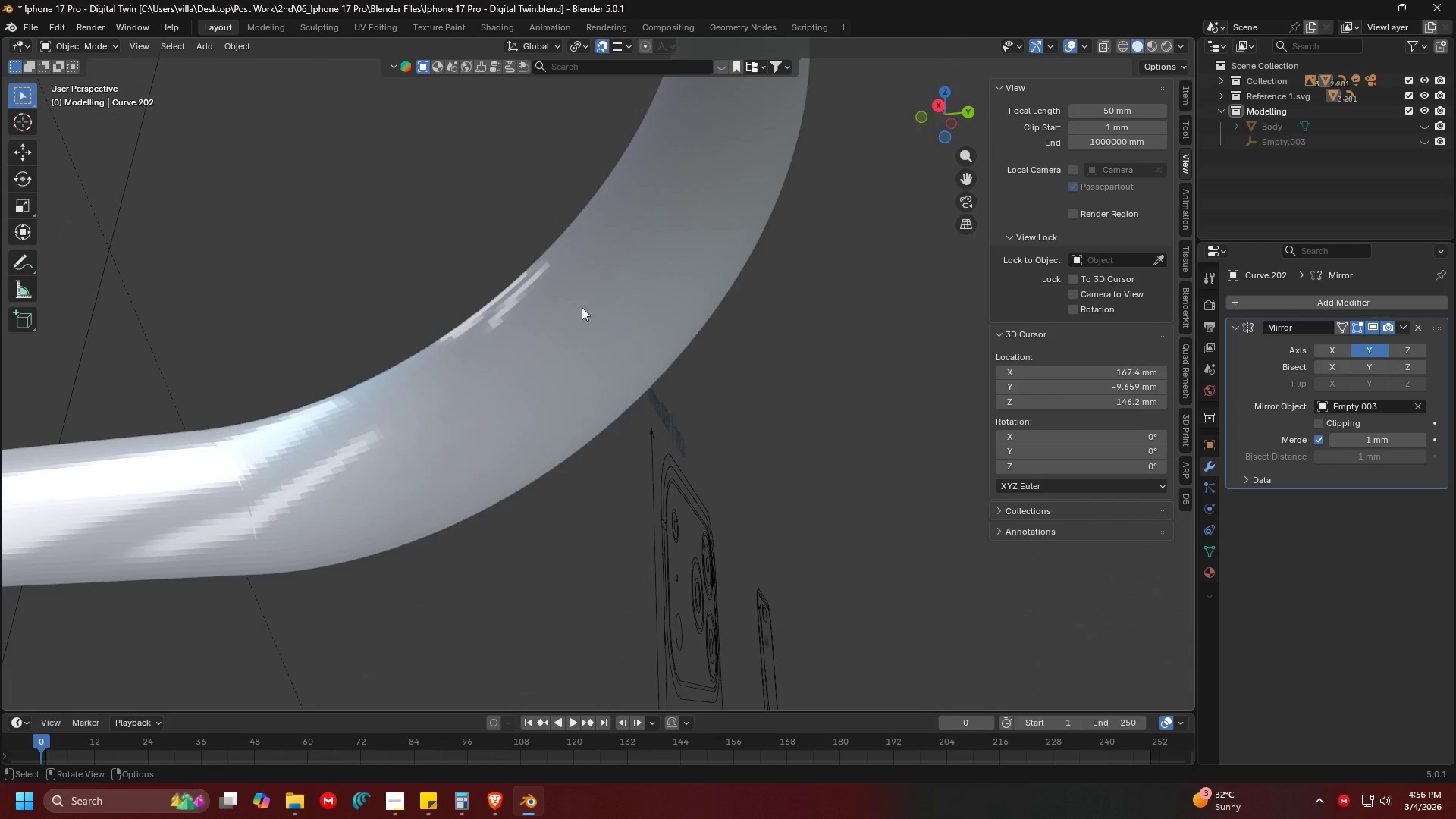 
key(Shift+ShiftLeft)
 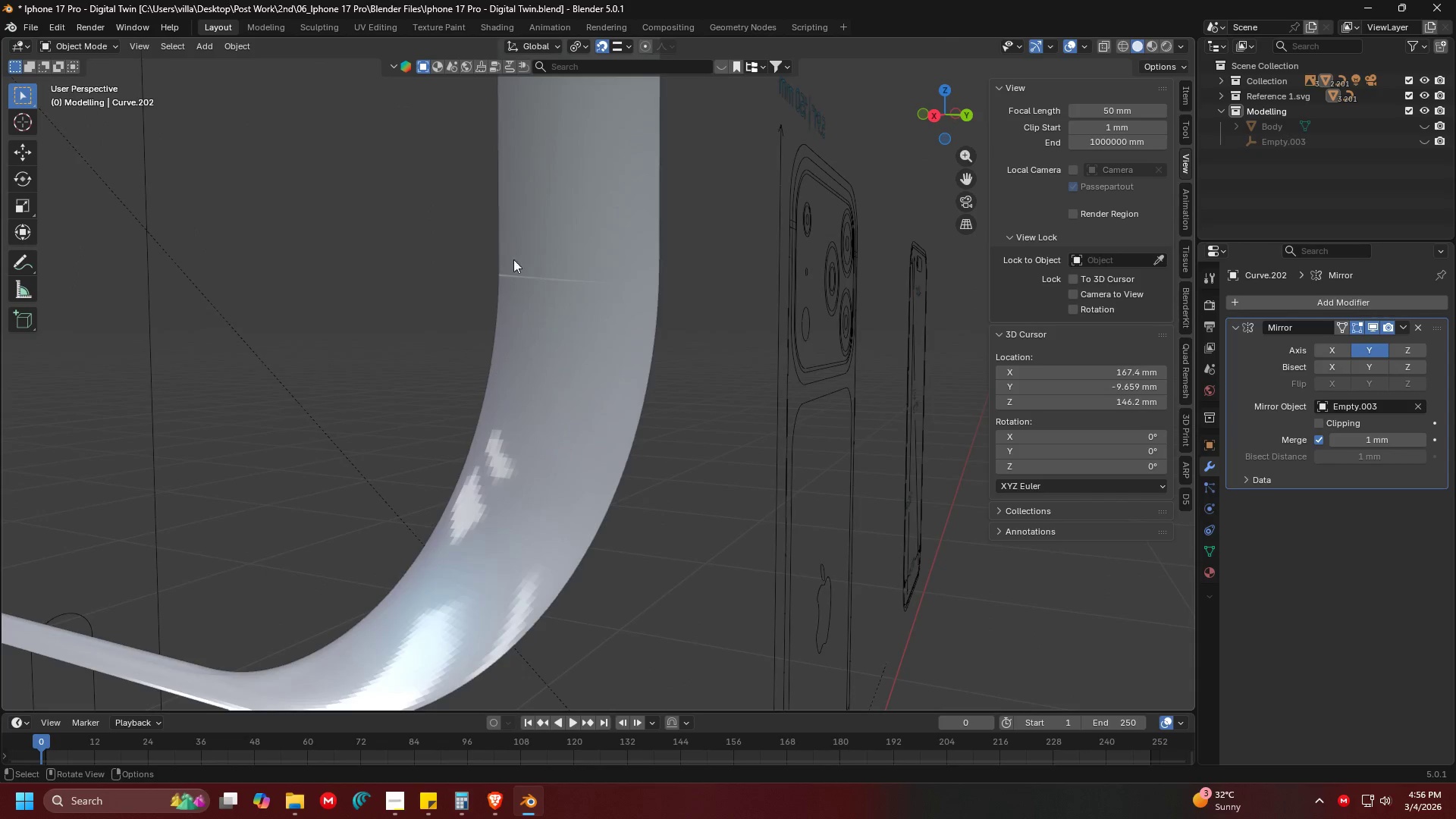 
key(Tab)
 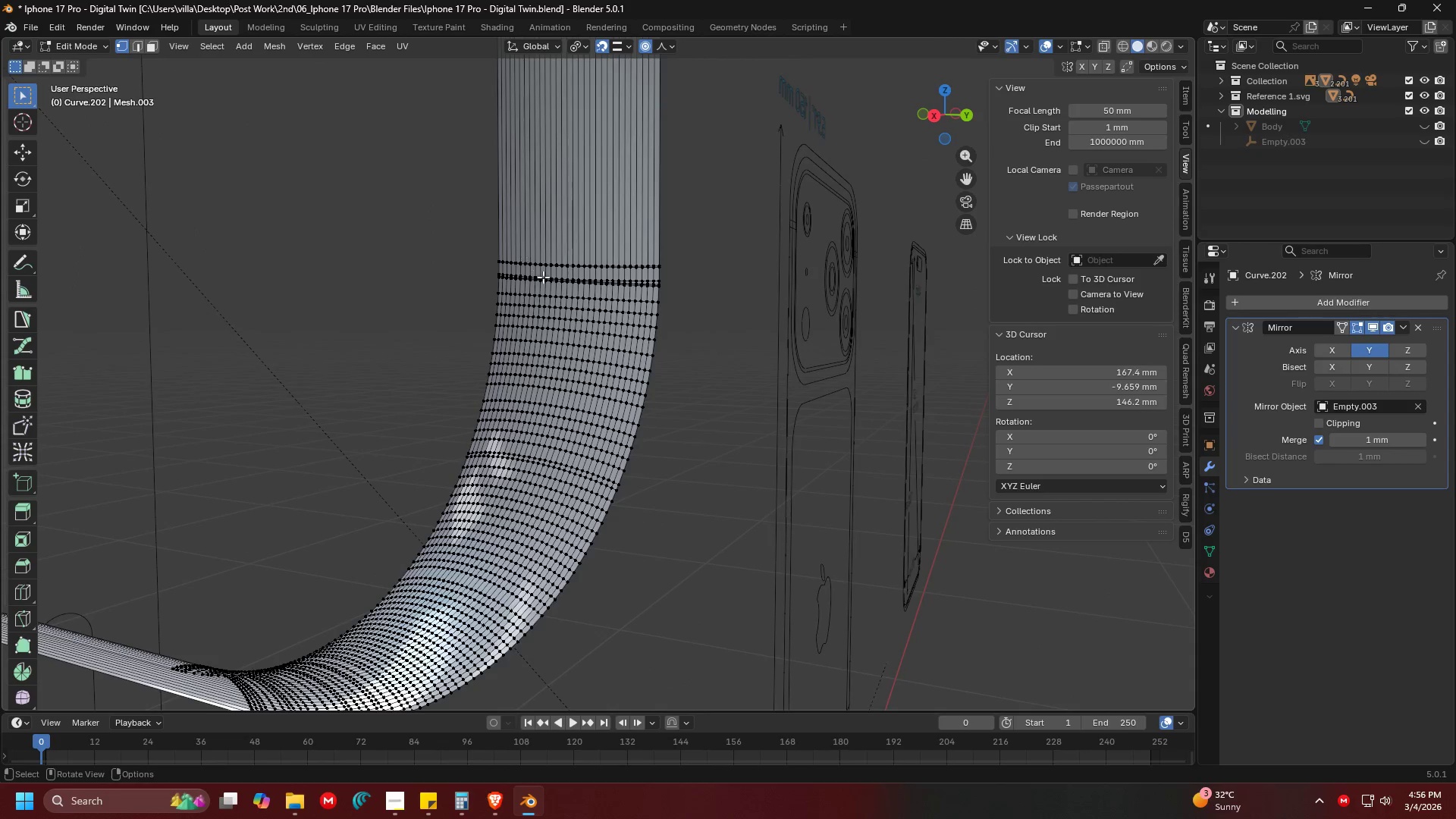 
key(Shift+ShiftLeft)
 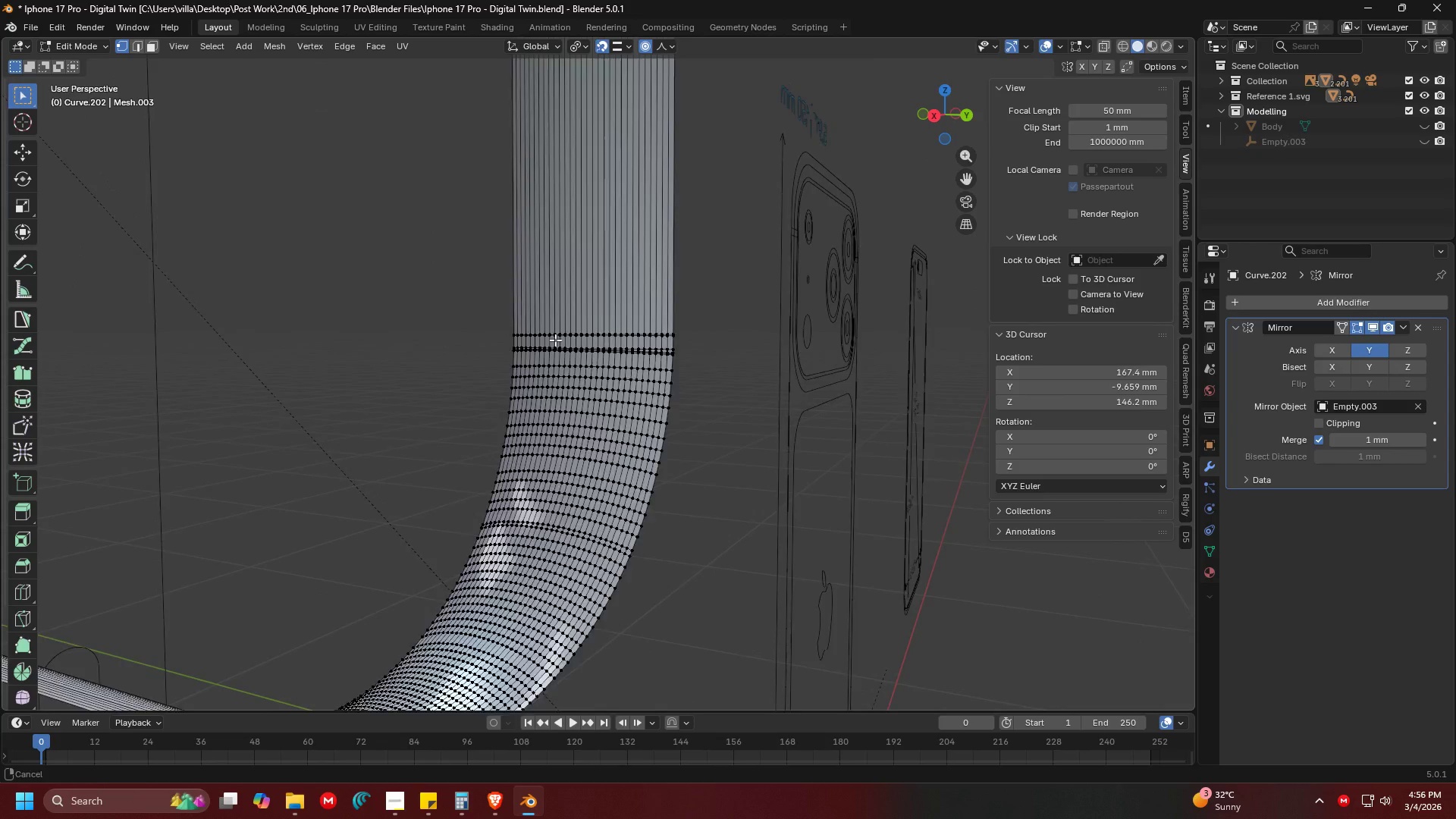 
scroll: coordinate [555, 340], scroll_direction: up, amount: 3.0
 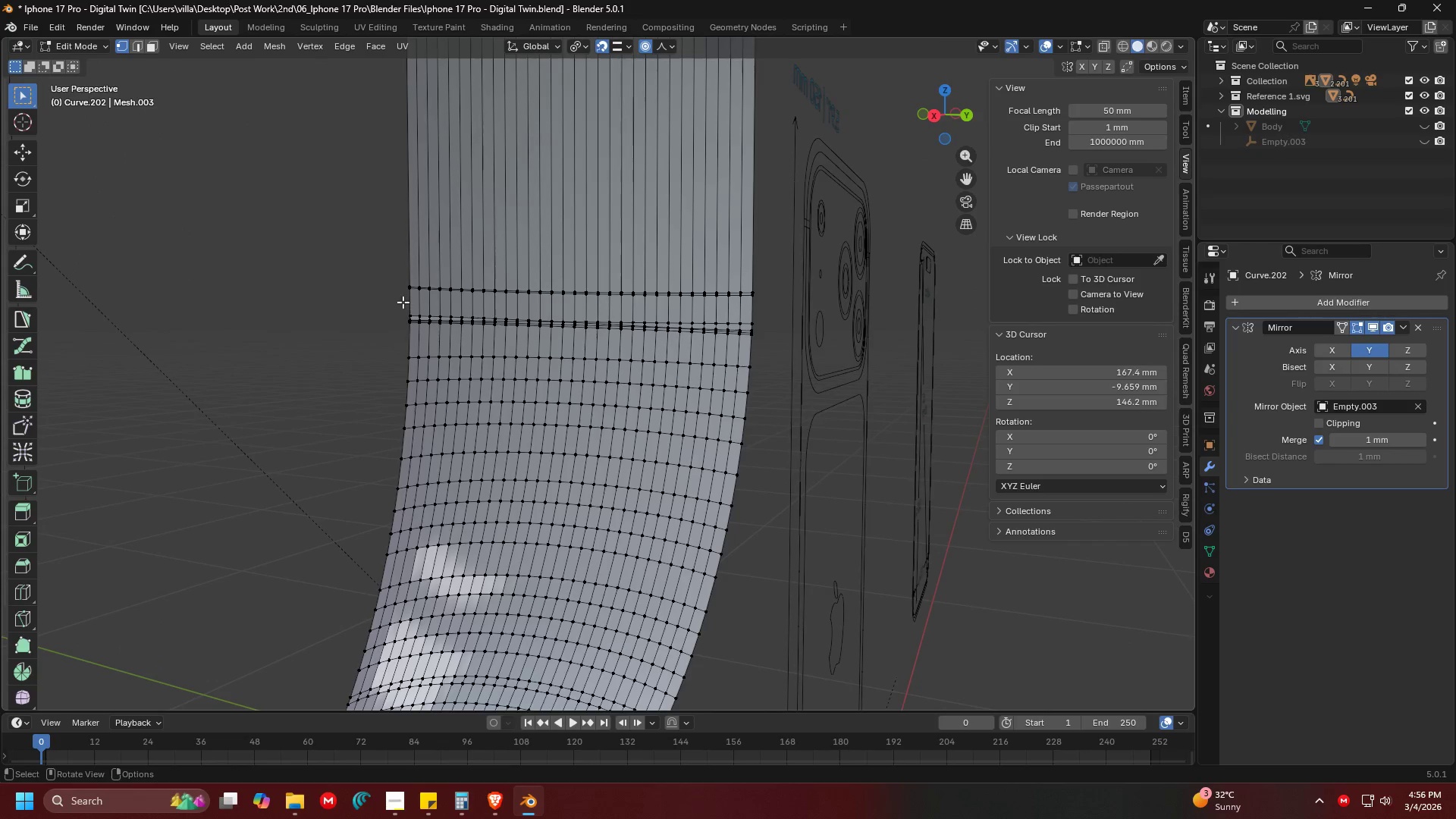 
left_click_drag(start_coordinate=[400, 305], to_coordinate=[769, 341])
 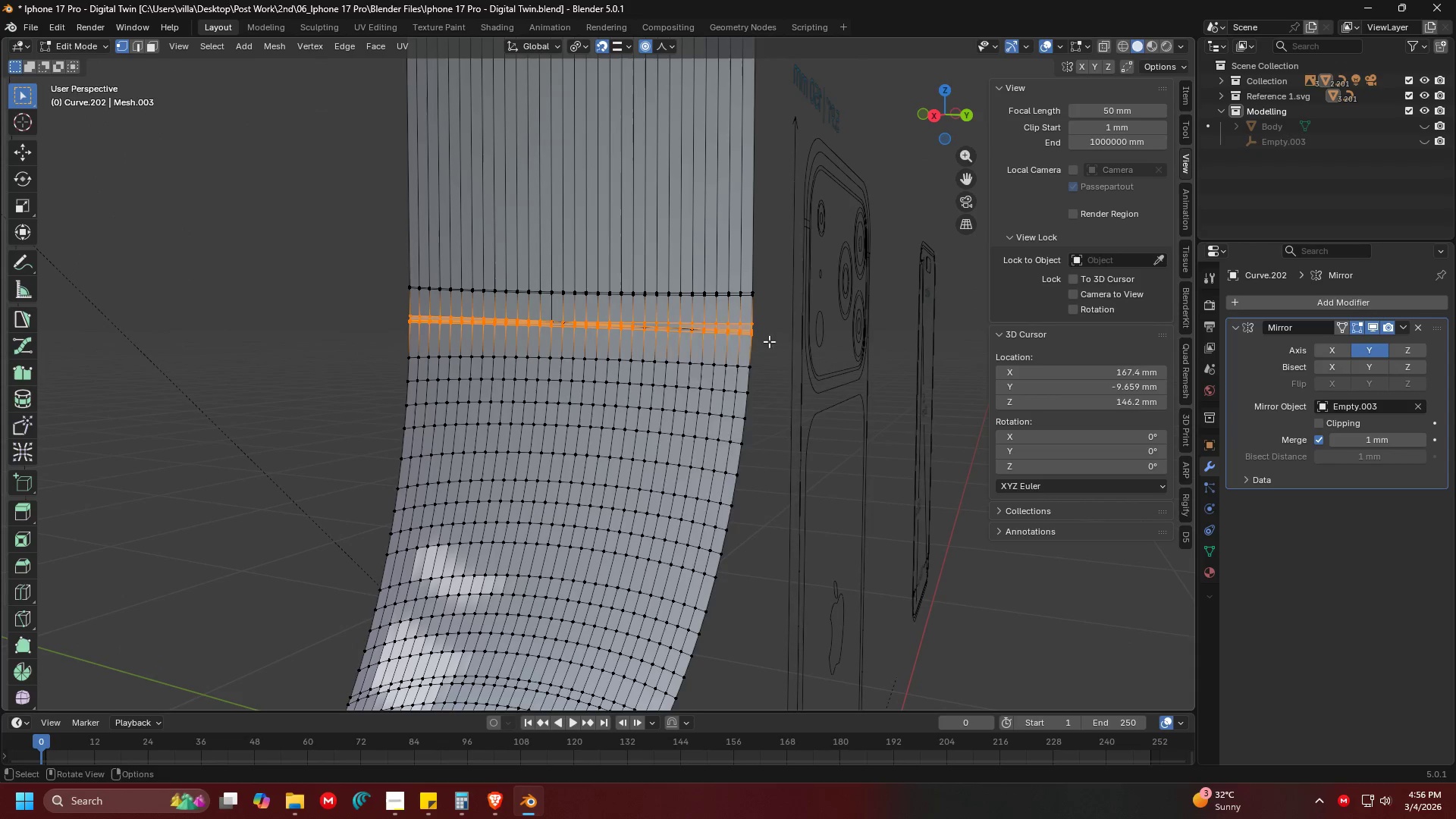 
key(X)
 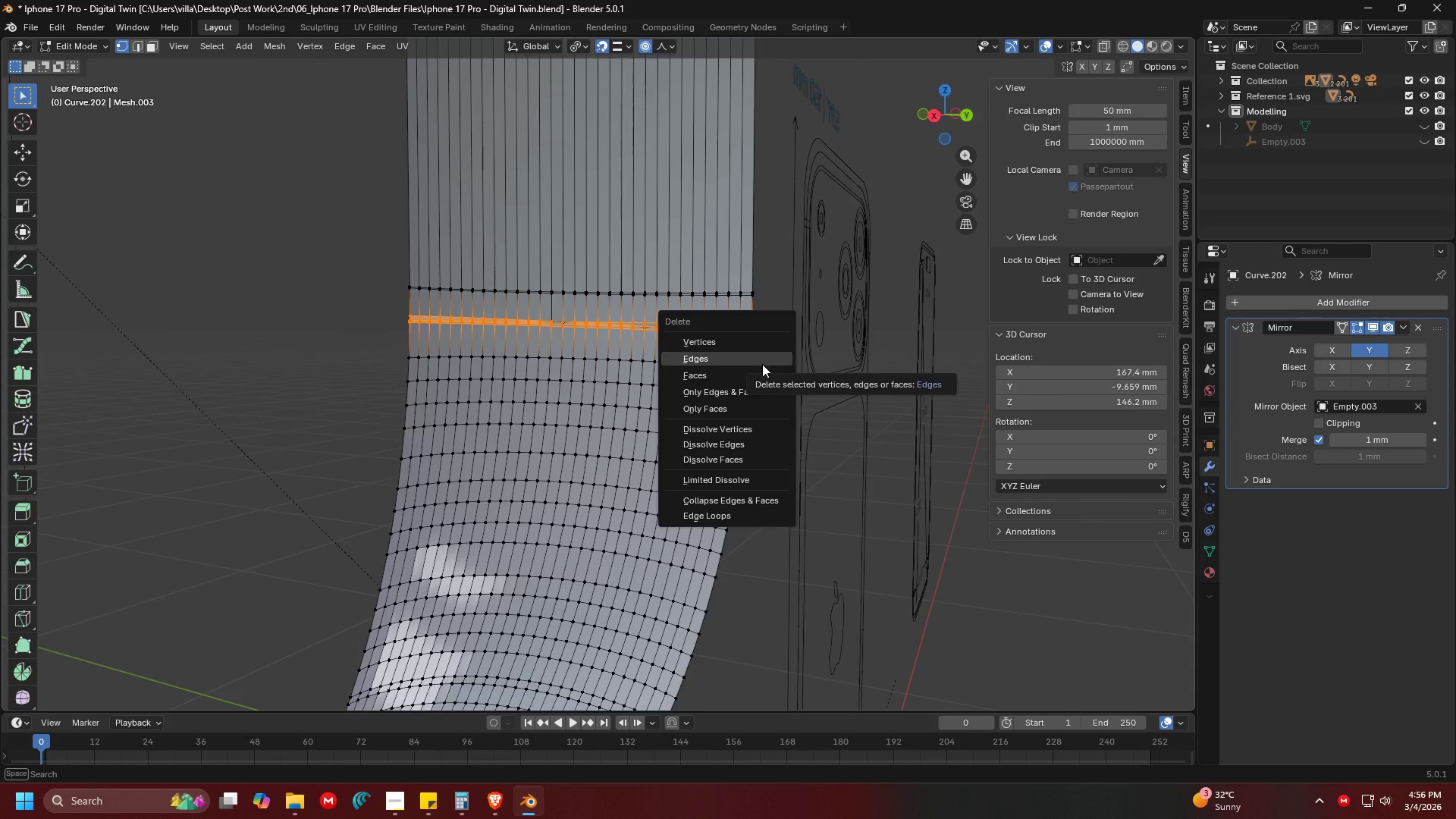 
left_click([744, 422])
 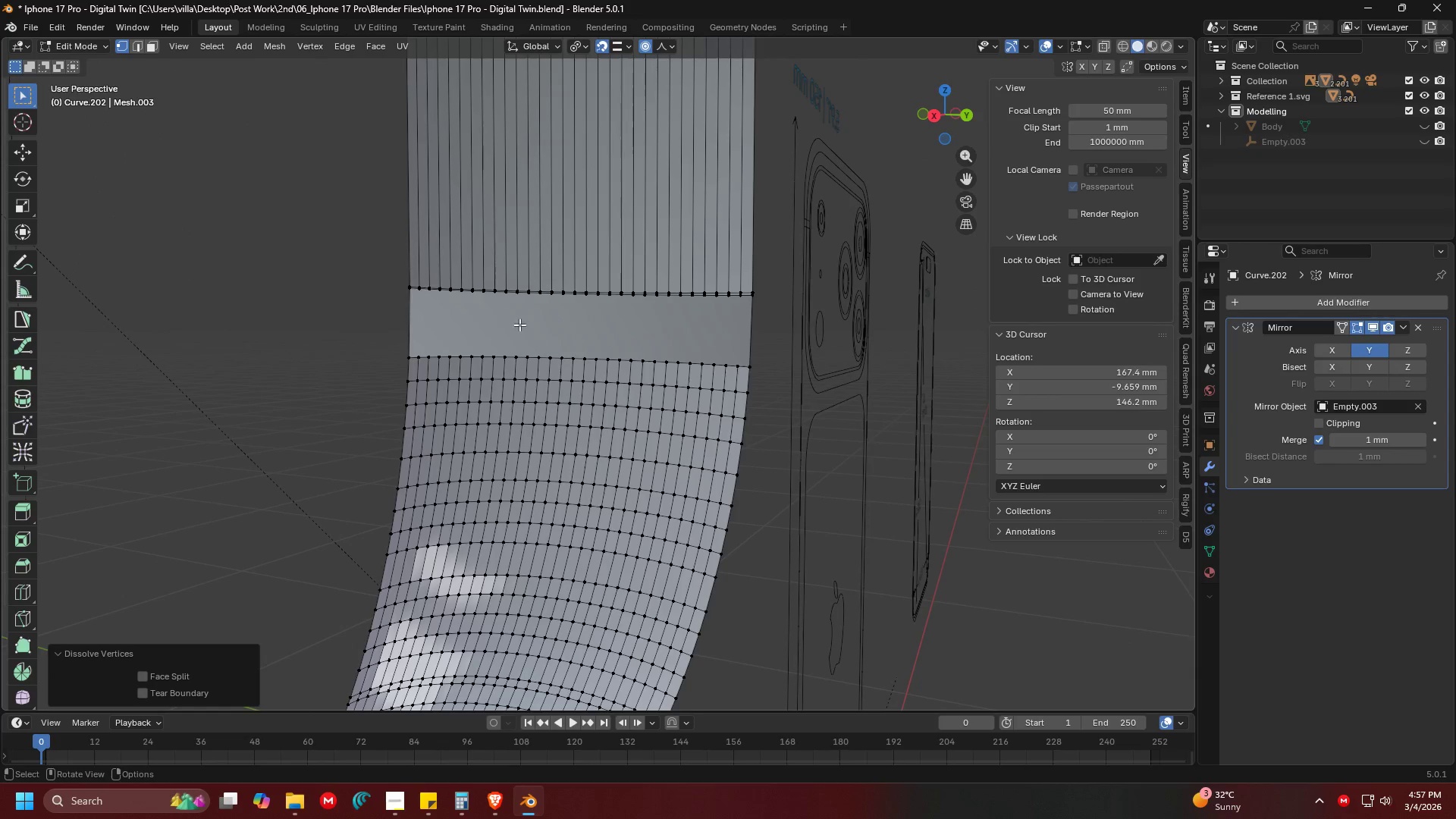 
left_click([685, 330])
 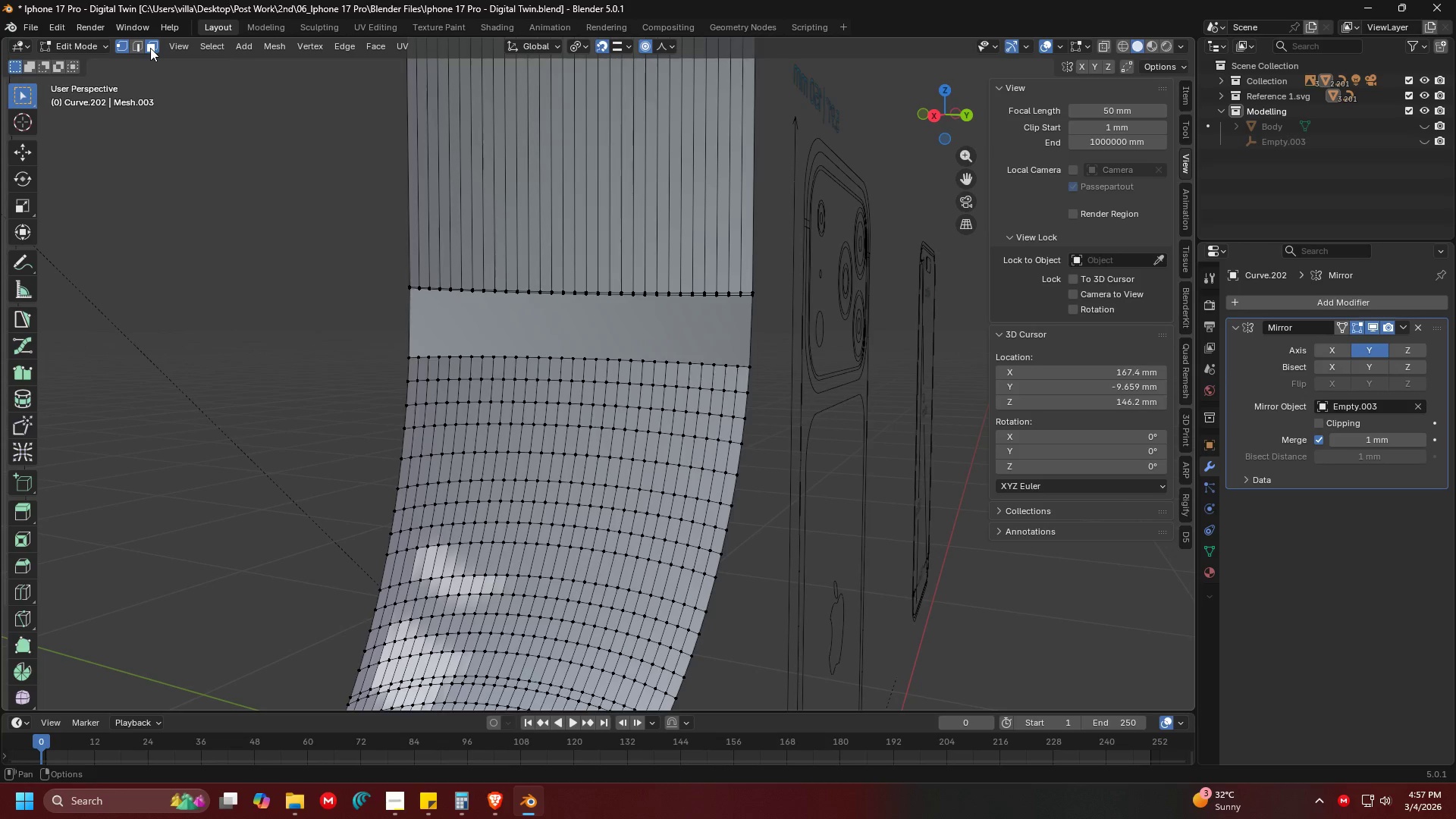 
double_click([478, 303])
 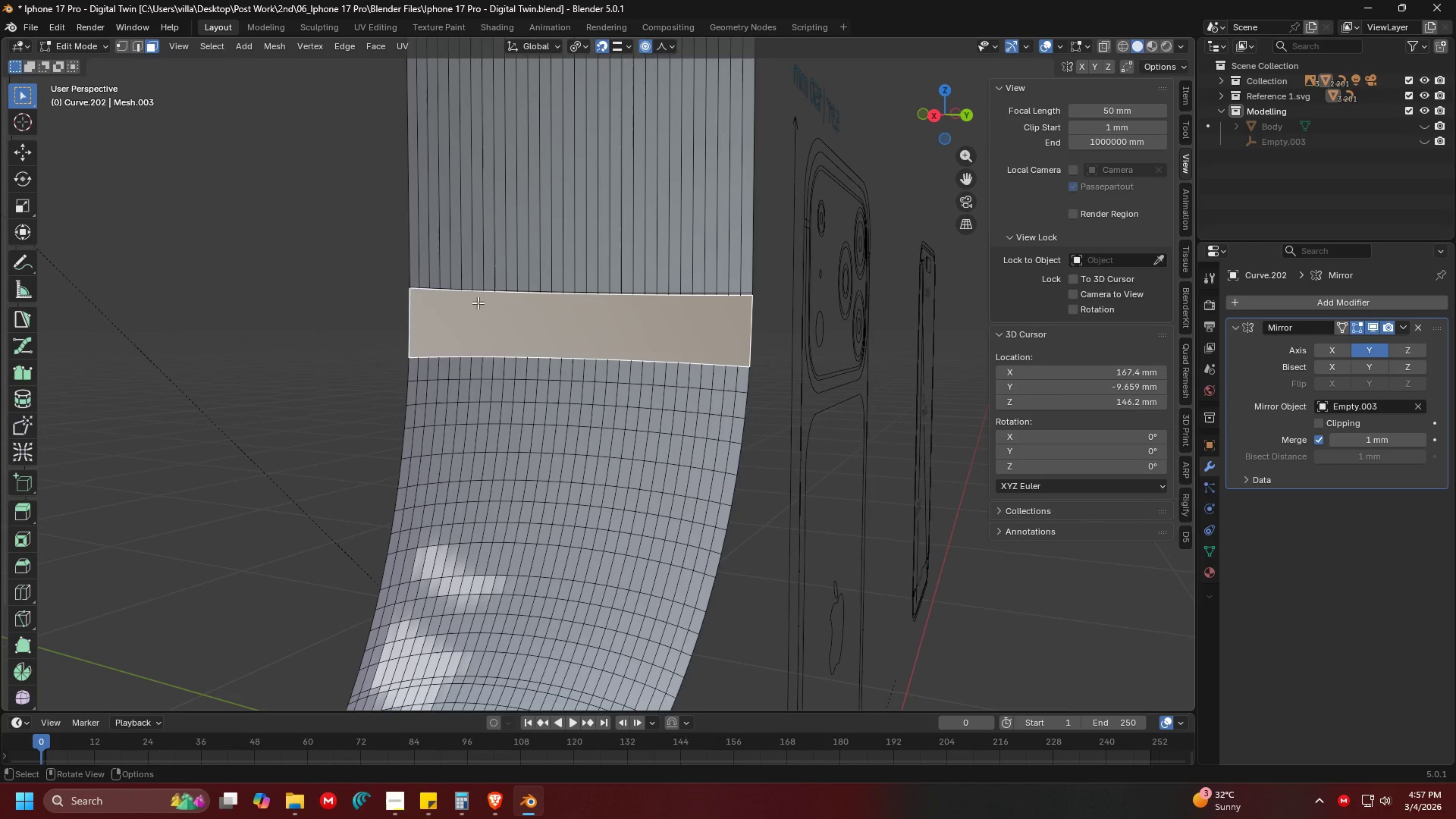 
key(X)
 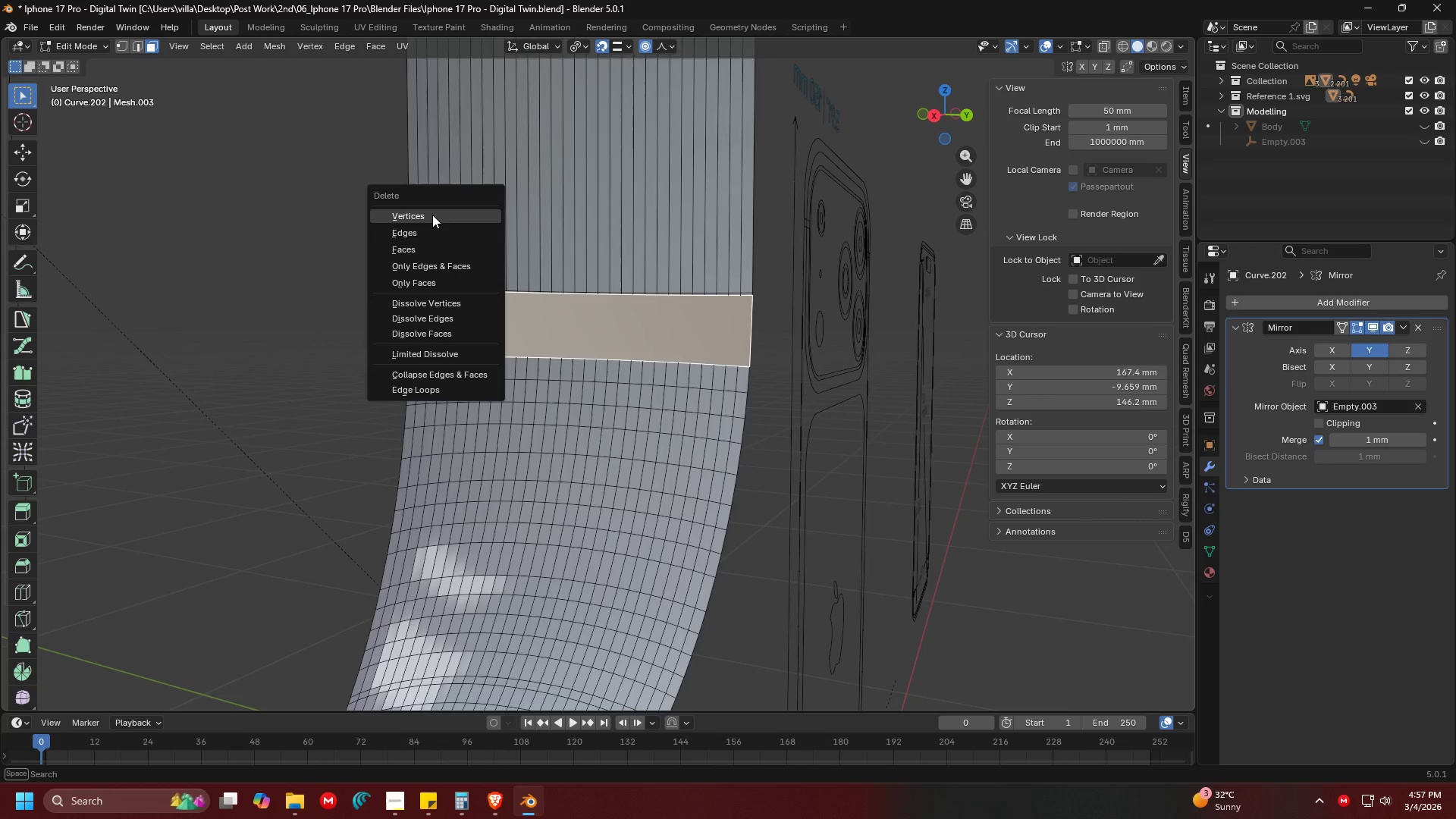 
left_click([432, 215])
 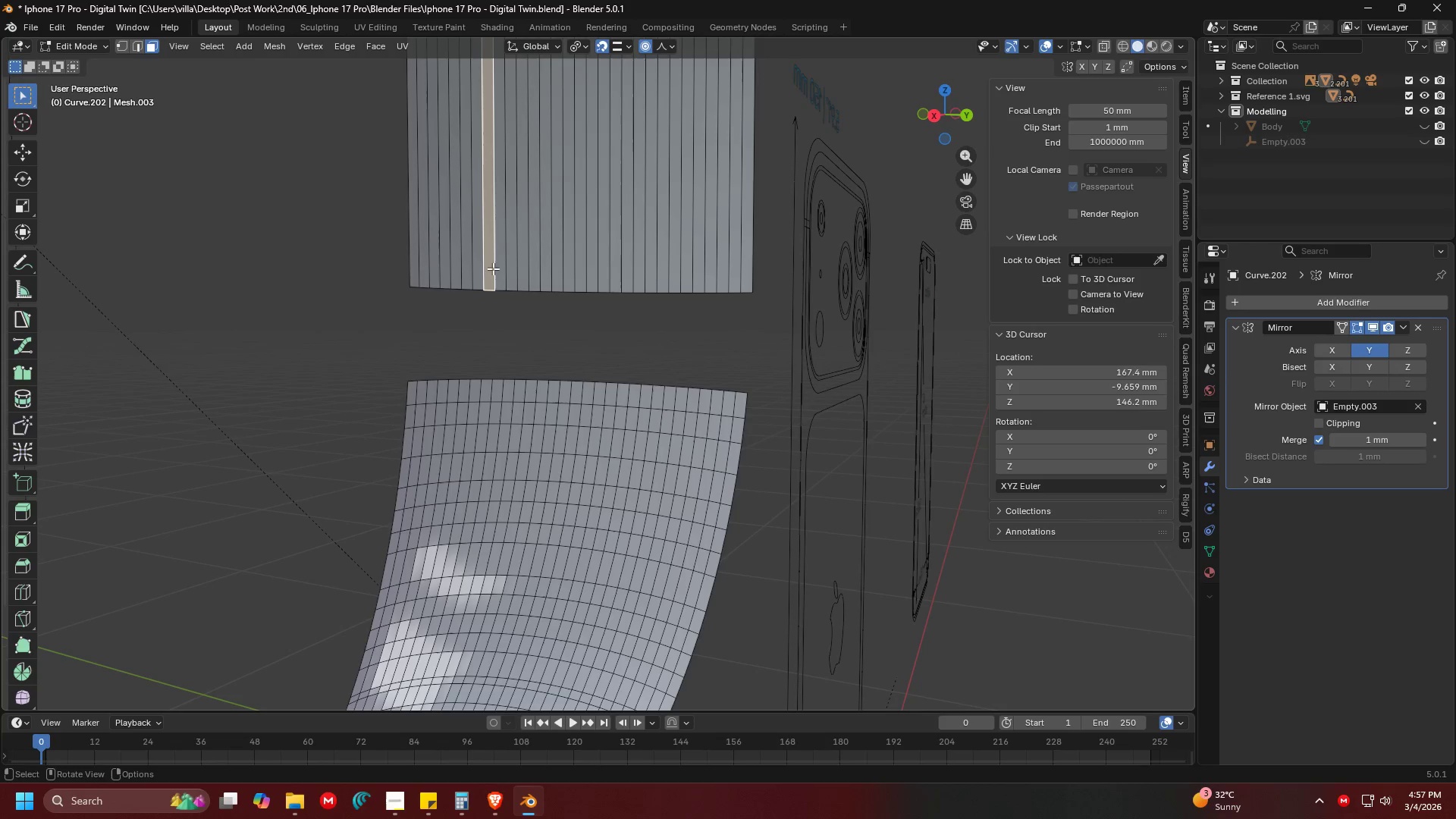 
left_click([404, 271])
 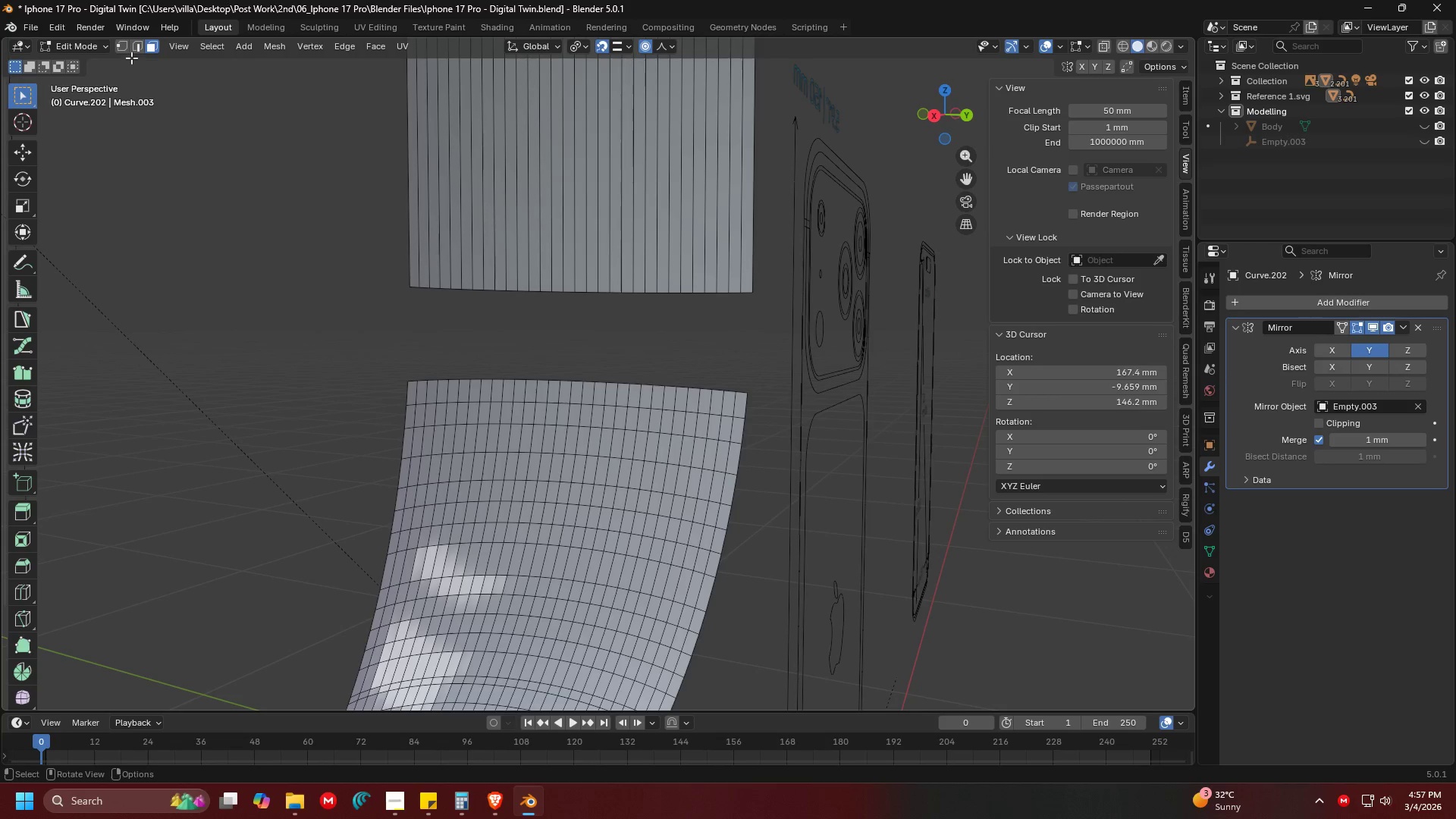 
left_click([126, 46])
 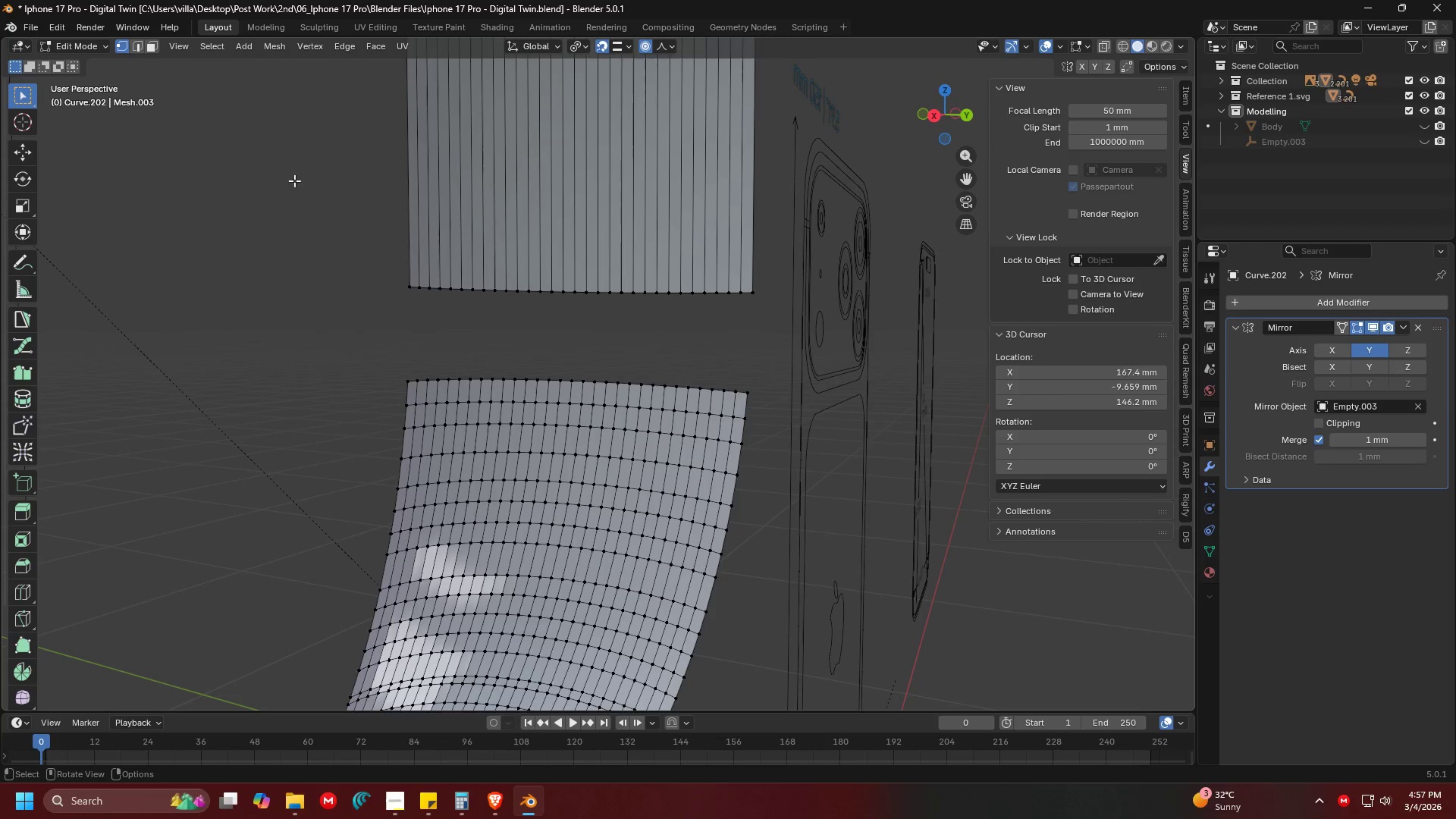 
left_click_drag(start_coordinate=[304, 199], to_coordinate=[776, 402])
 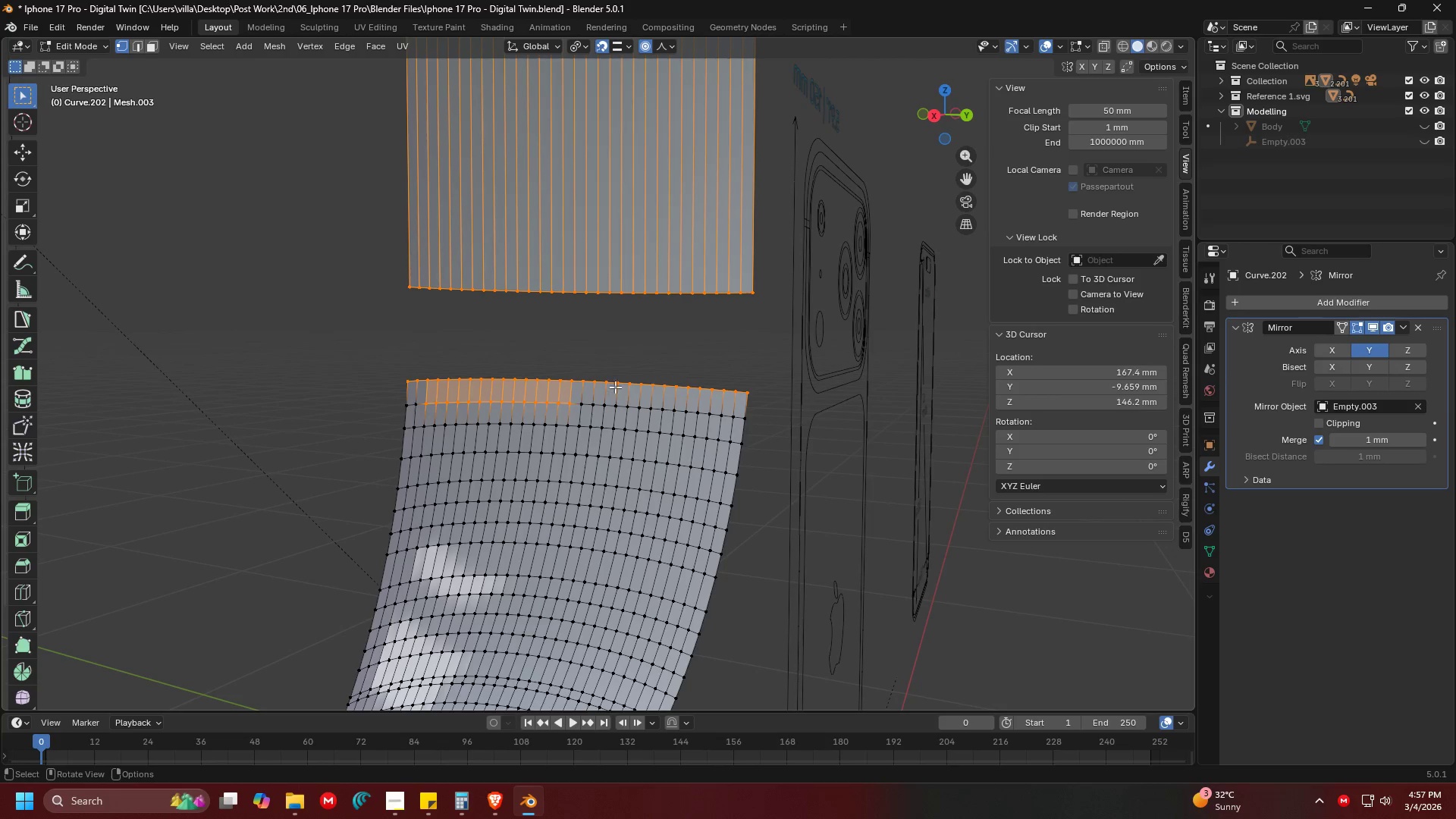 
hold_key(key=ControlLeft, duration=0.78)
left_click_drag(start_coordinate=[596, 421], to_coordinate=[404, 400])
 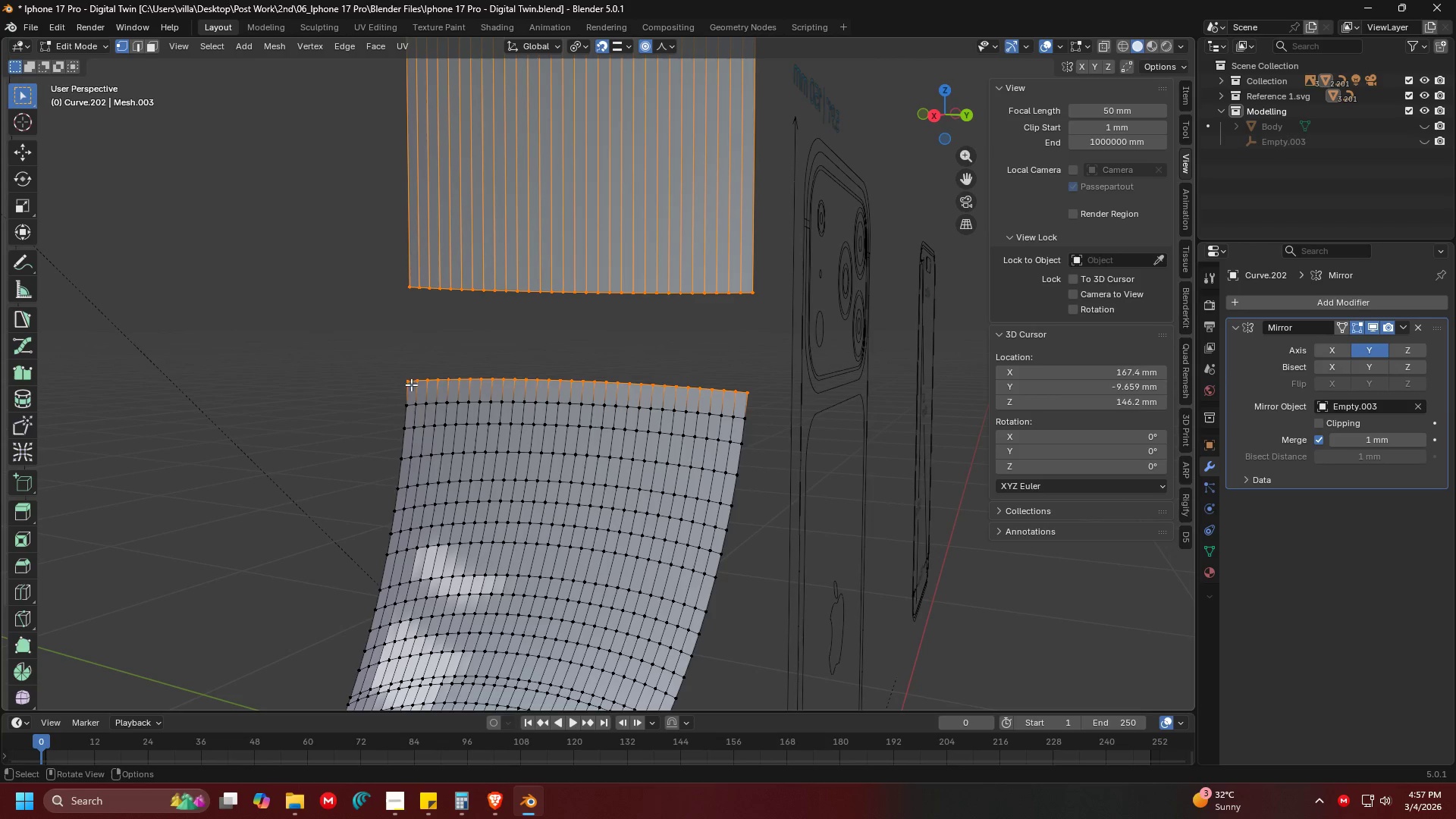 
key(Control+E)
 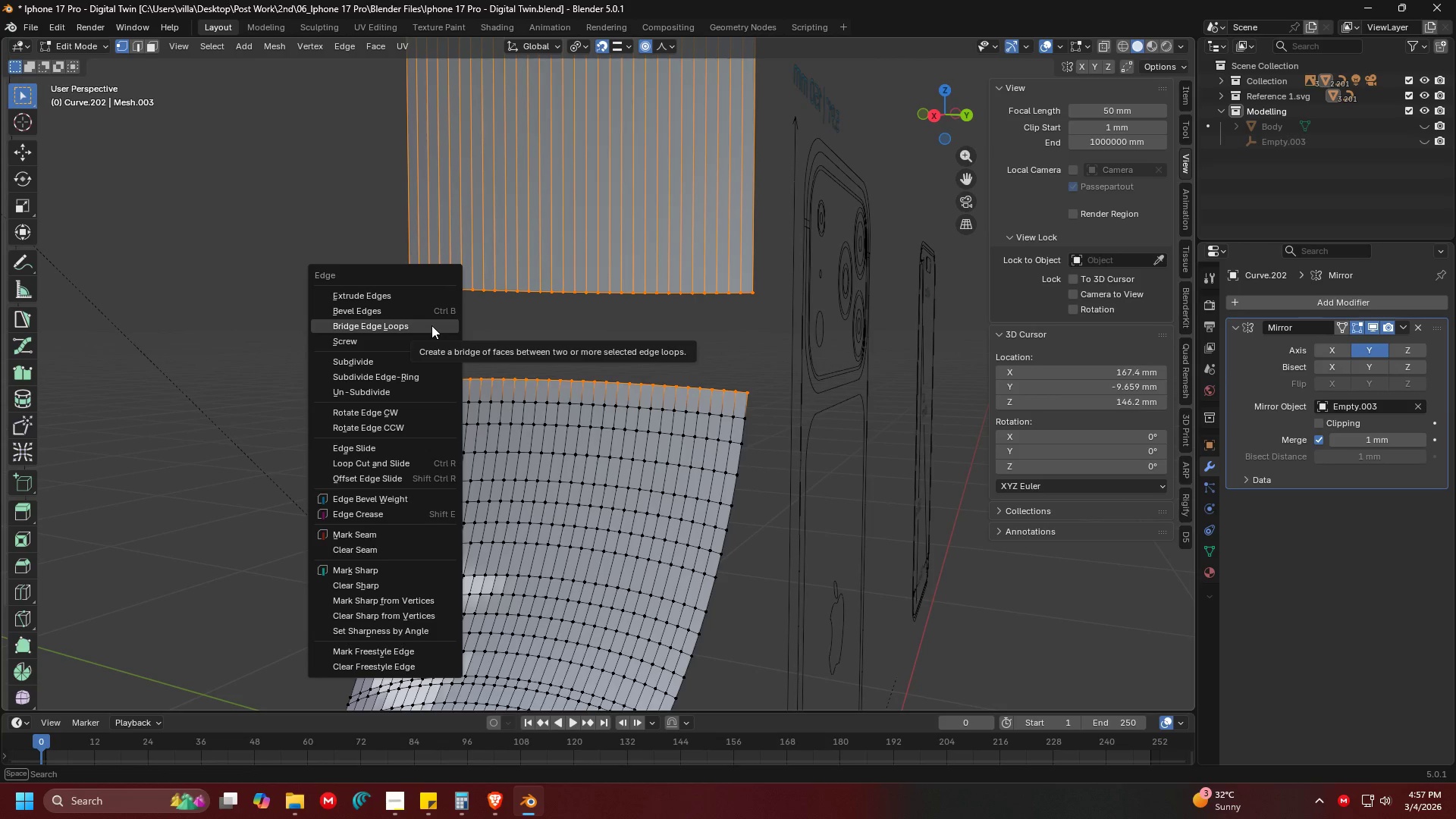 
left_click([431, 325])
 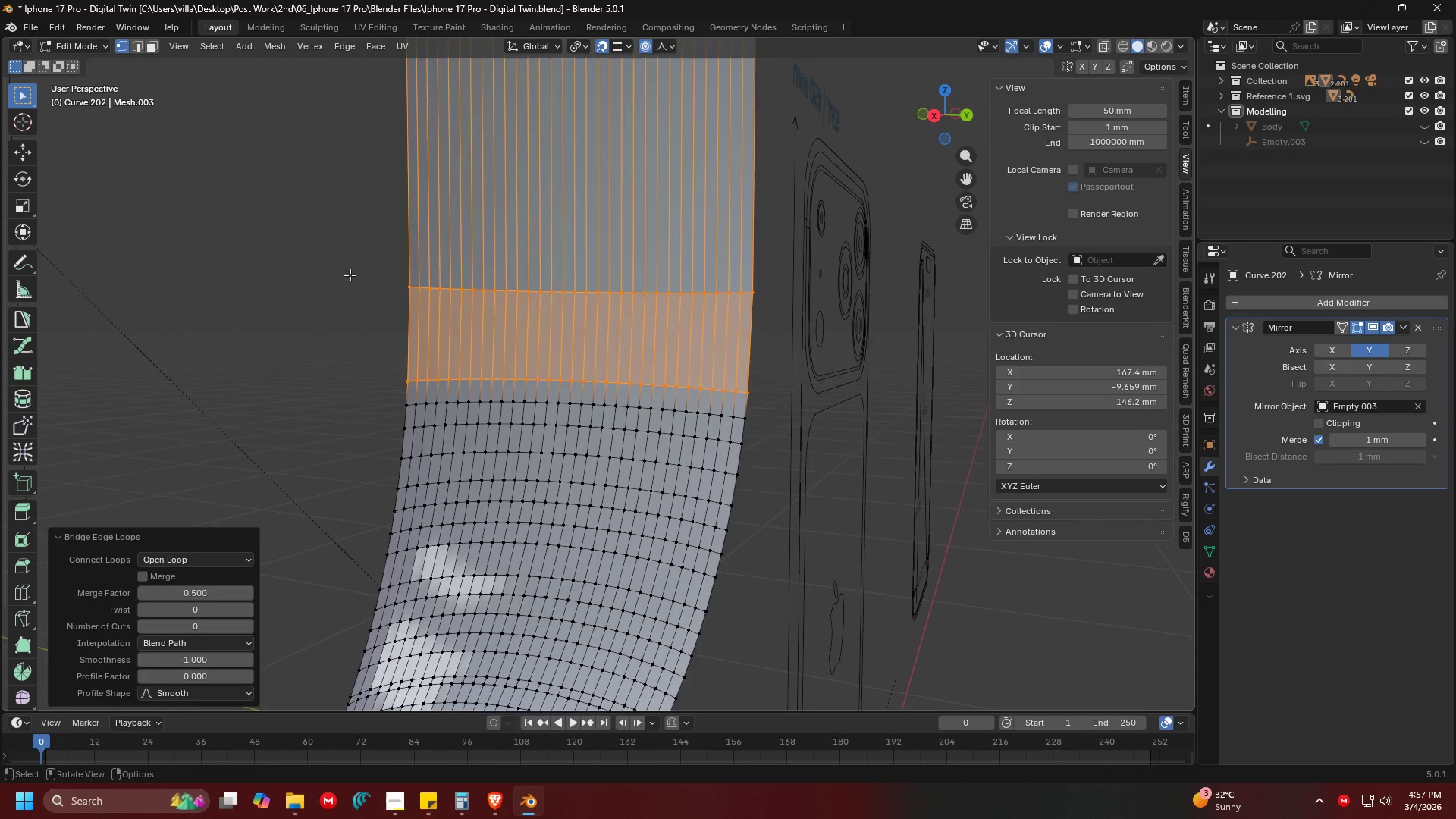 
key(Shift+ShiftLeft)
 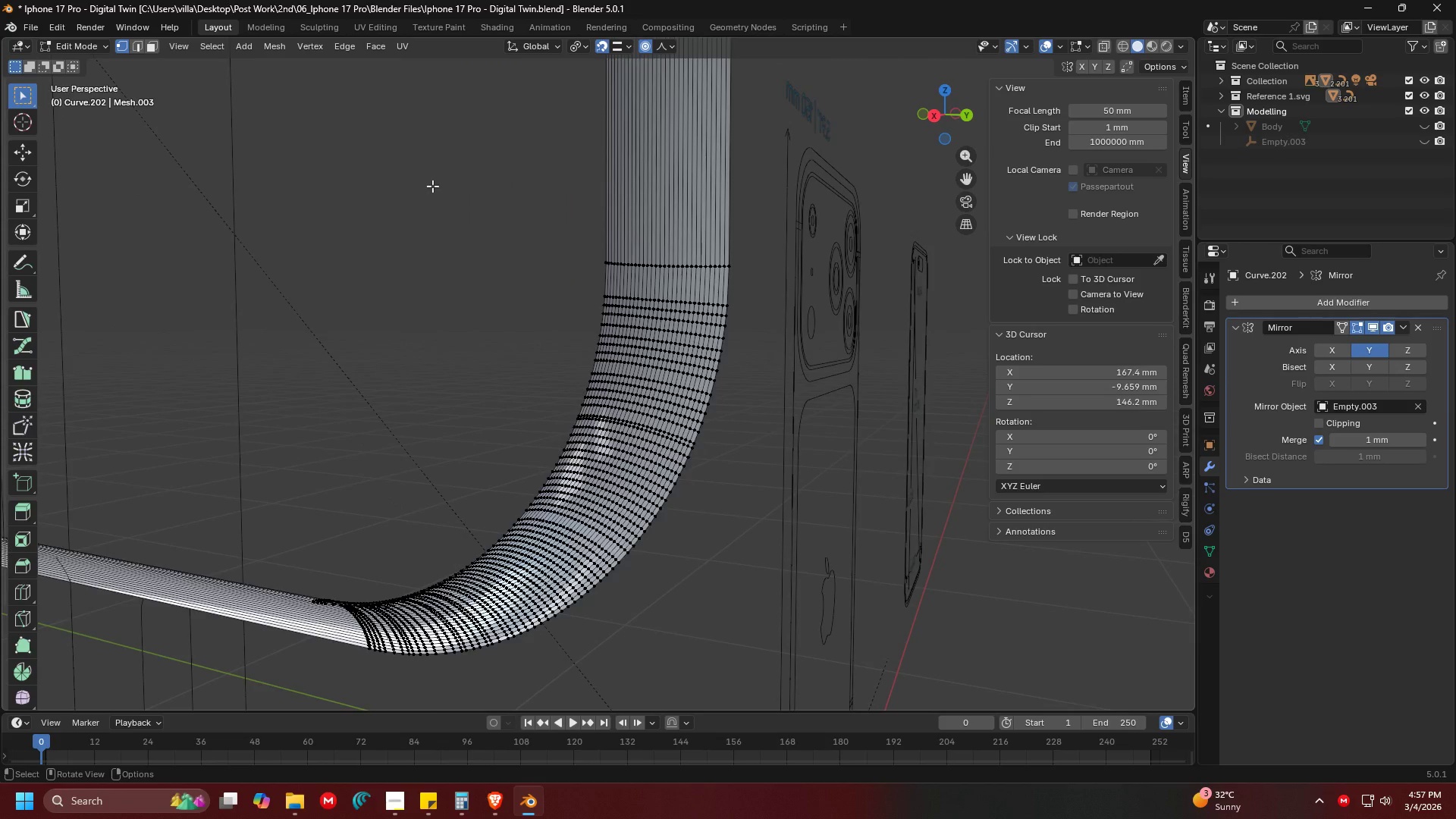 
key(Tab)
 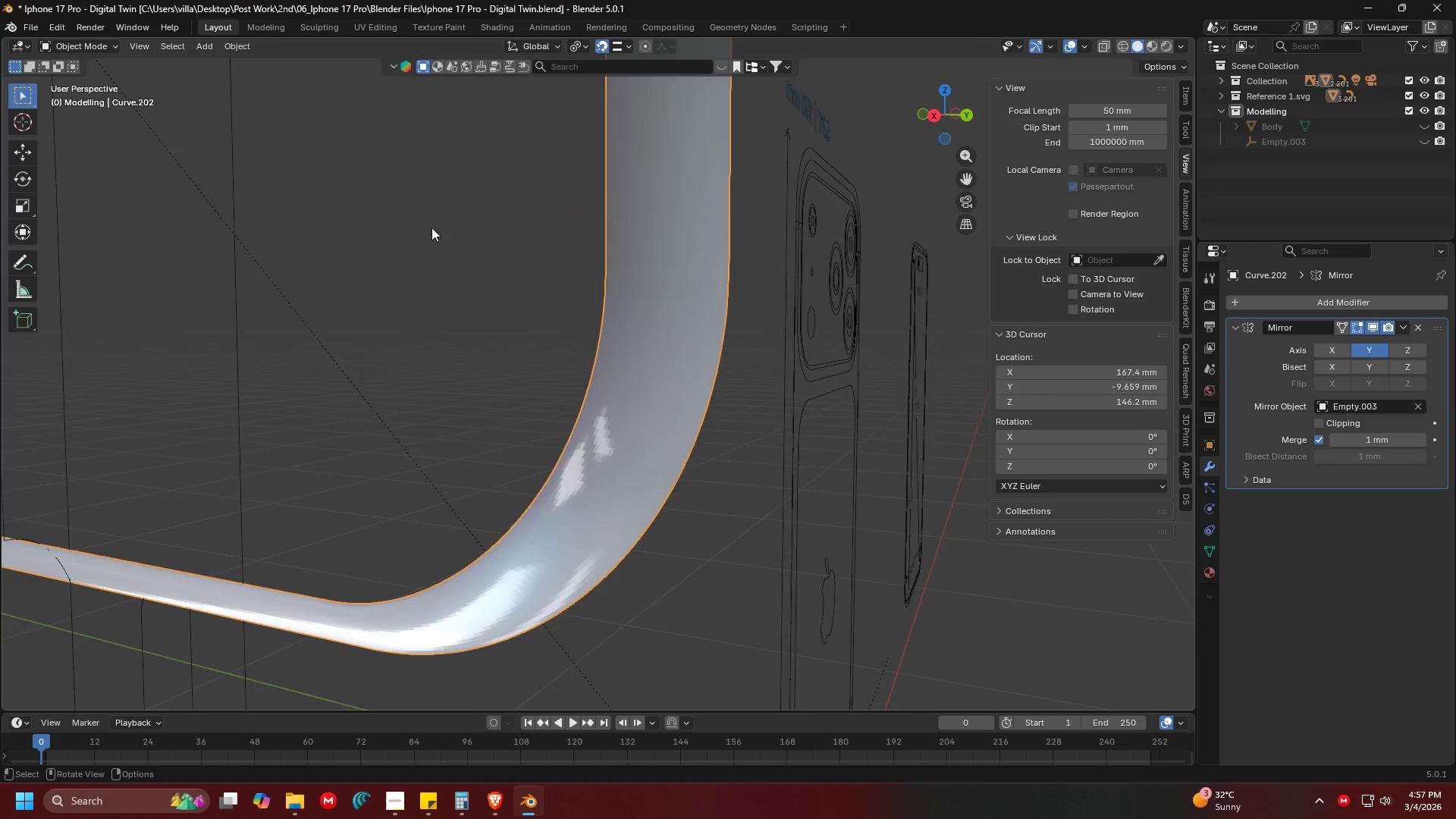 
scroll: coordinate [428, 256], scroll_direction: down, amount: 11.0
 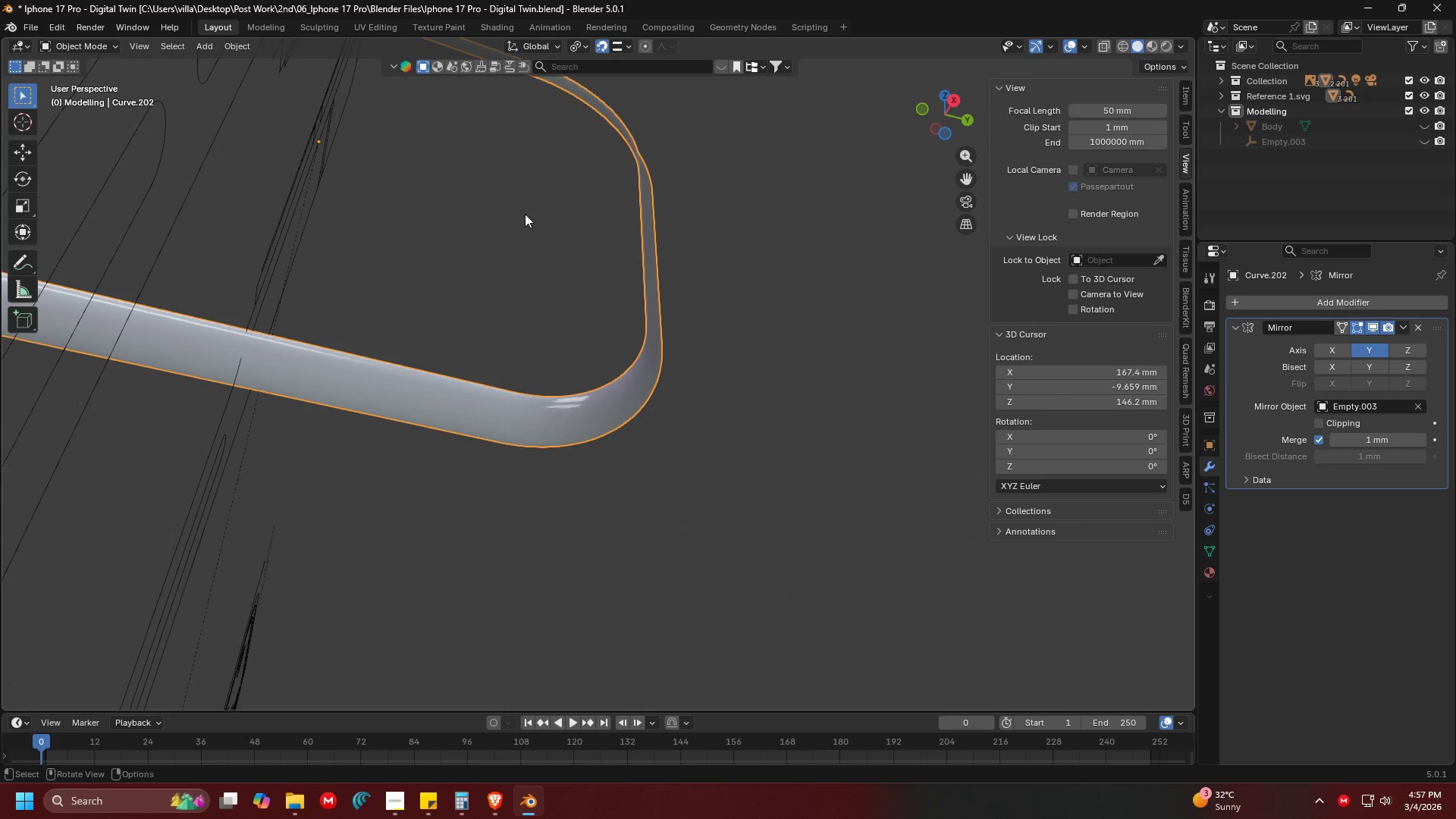 
scroll: coordinate [541, 337], scroll_direction: up, amount: 4.0
 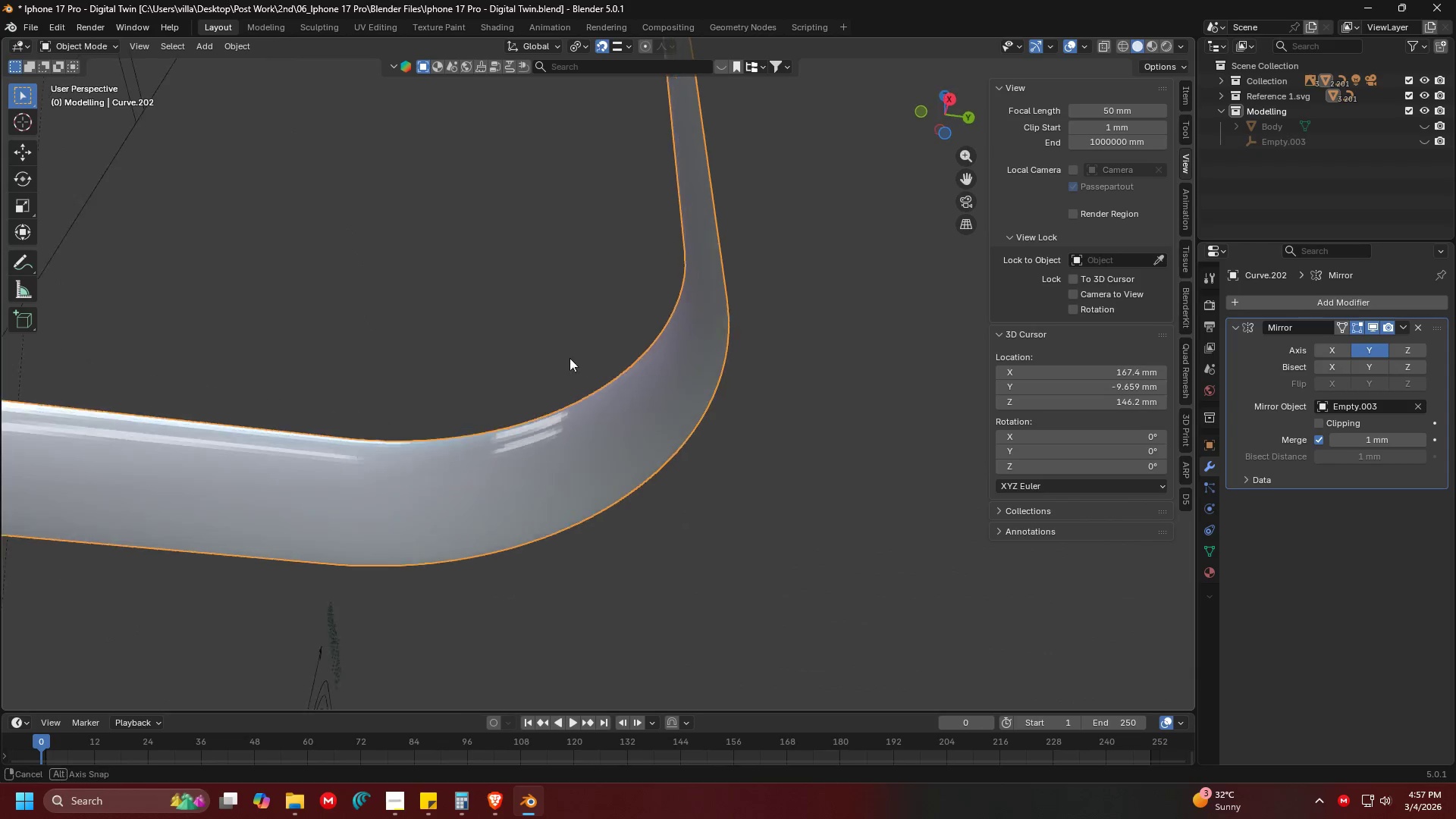 
key(Shift+ShiftLeft)
 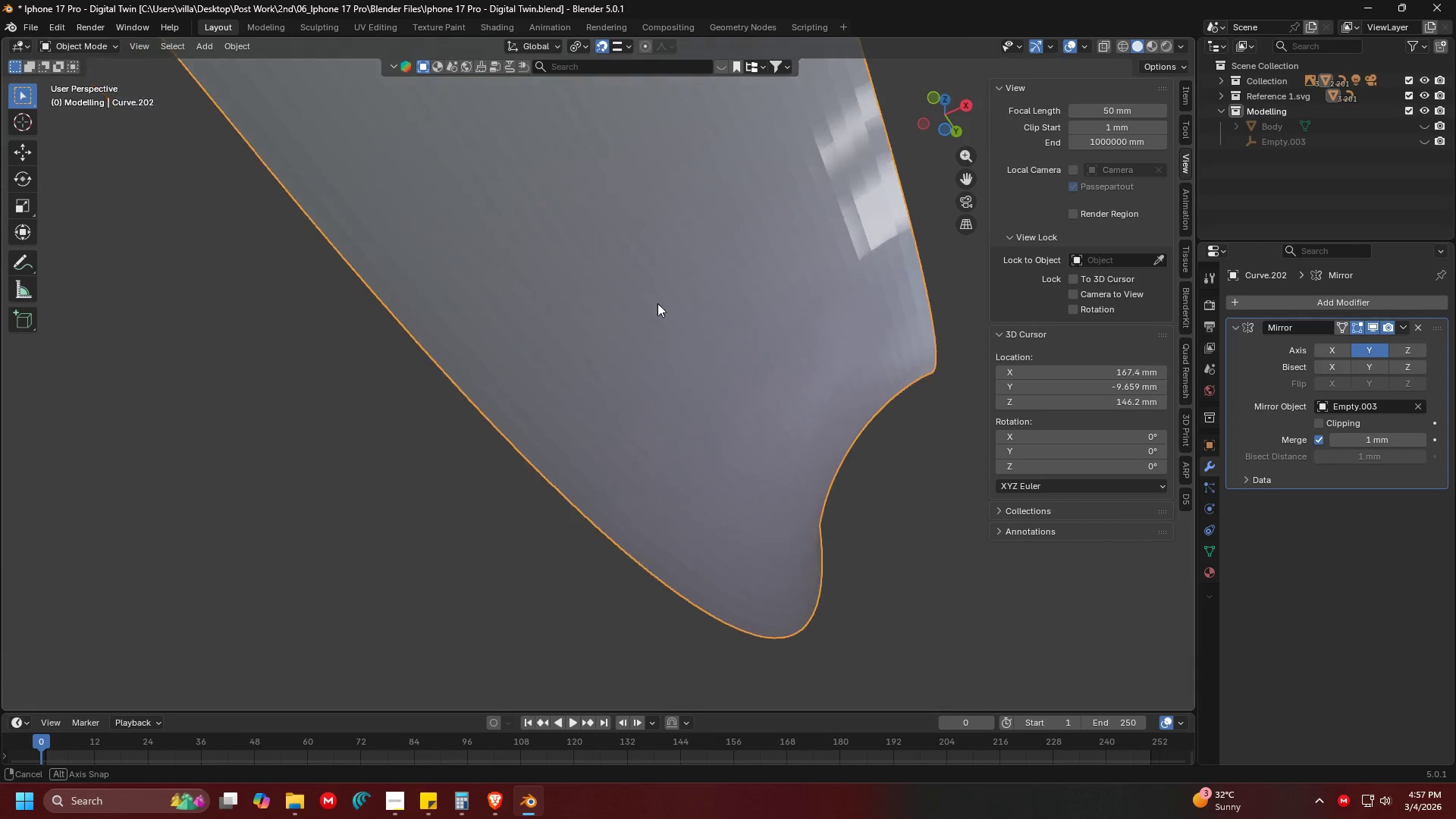 
scroll: coordinate [535, 315], scroll_direction: up, amount: 5.0
 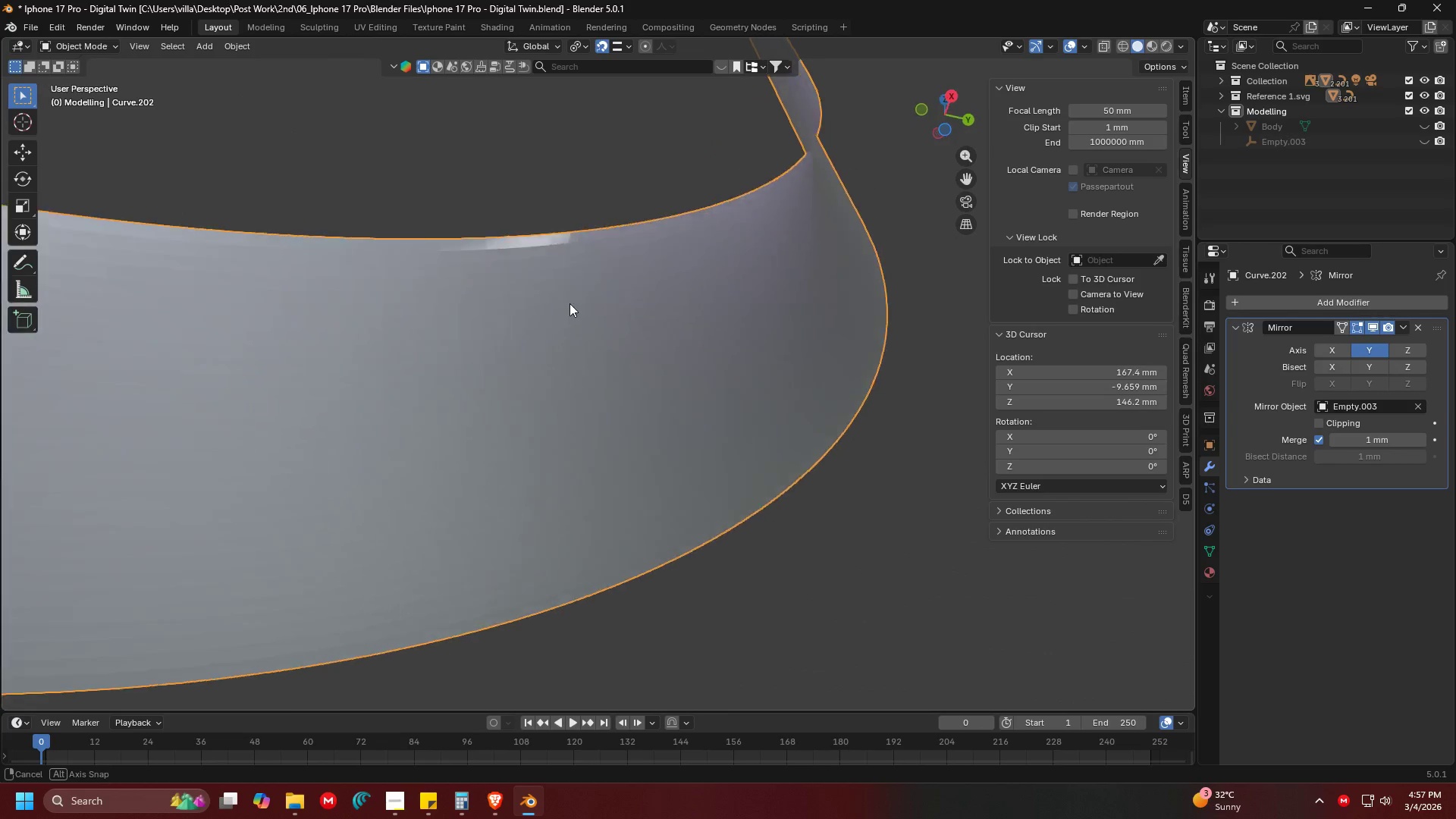 
key(Shift+ShiftLeft)
 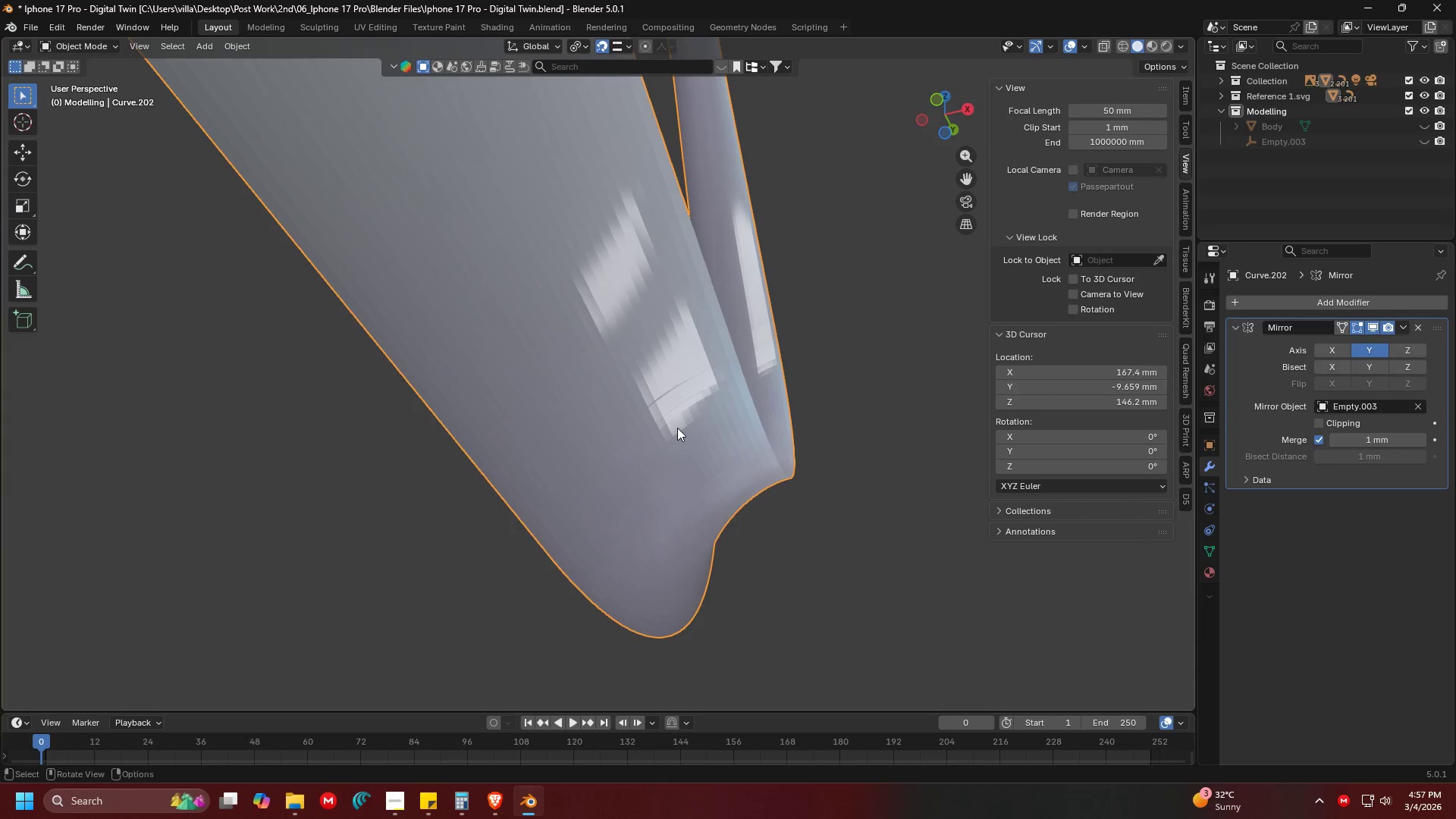 
scroll: coordinate [653, 382], scroll_direction: down, amount: 2.0
 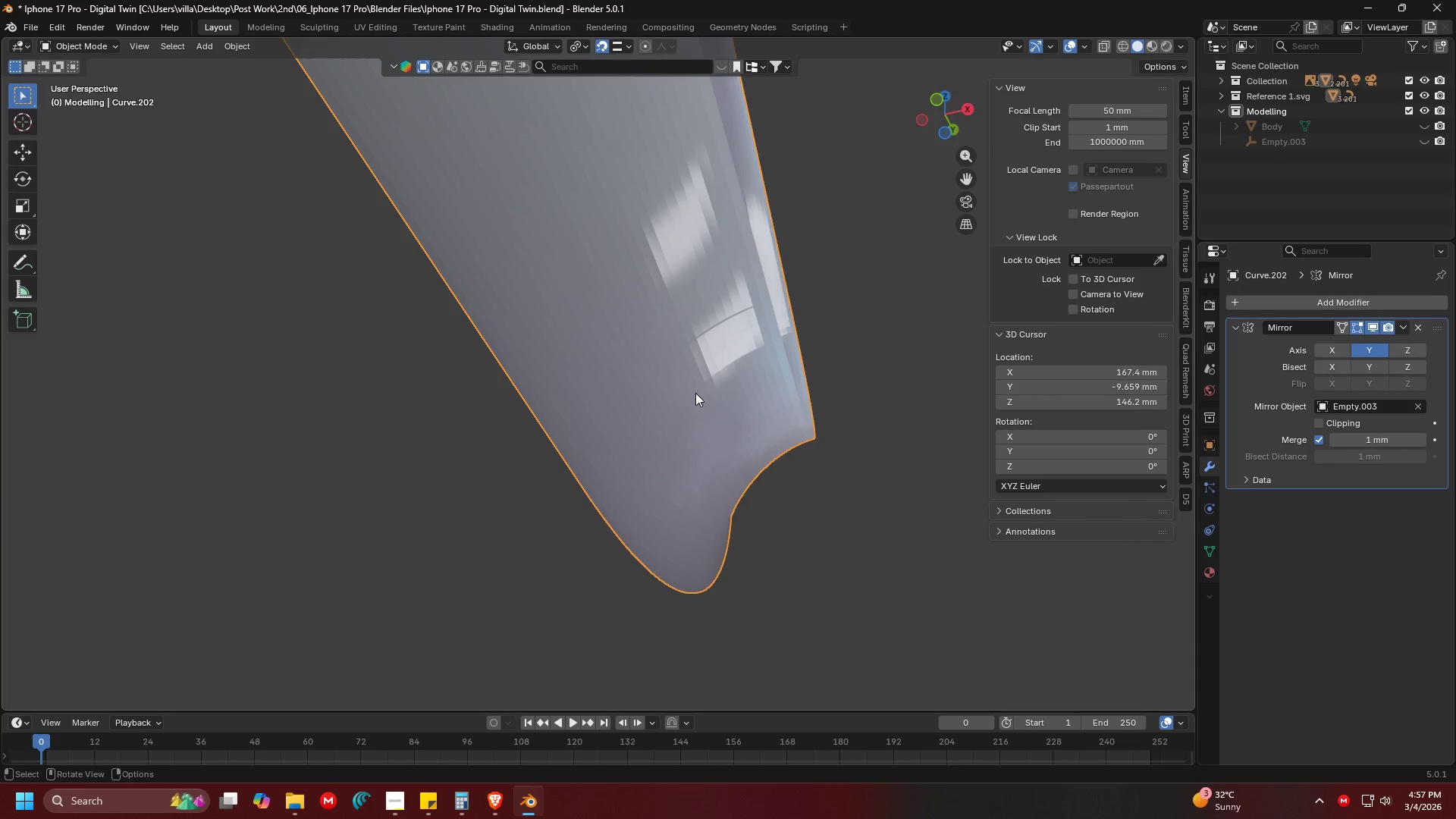 
key(Tab)
 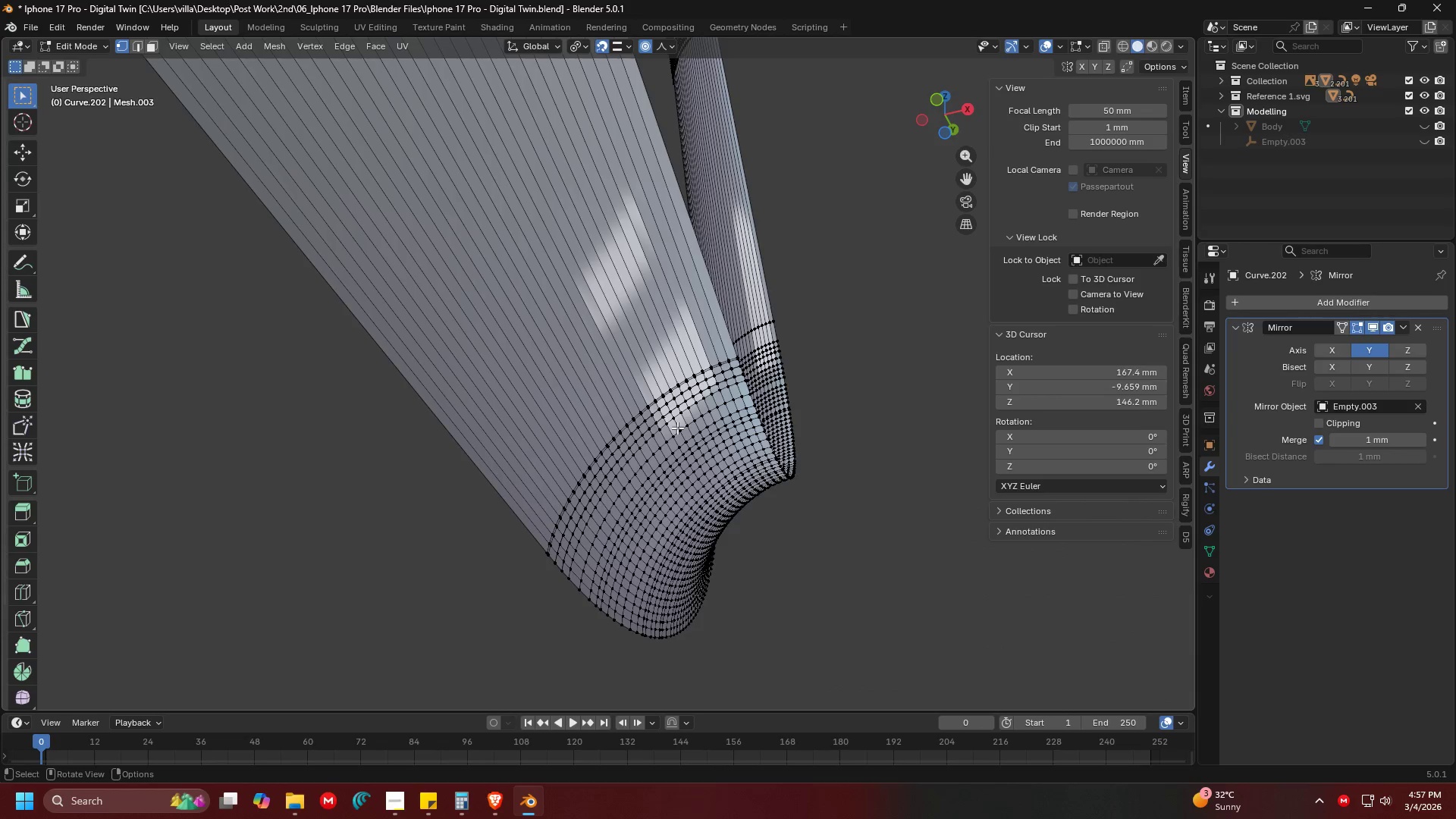 
scroll: coordinate [676, 413], scroll_direction: up, amount: 1.0
 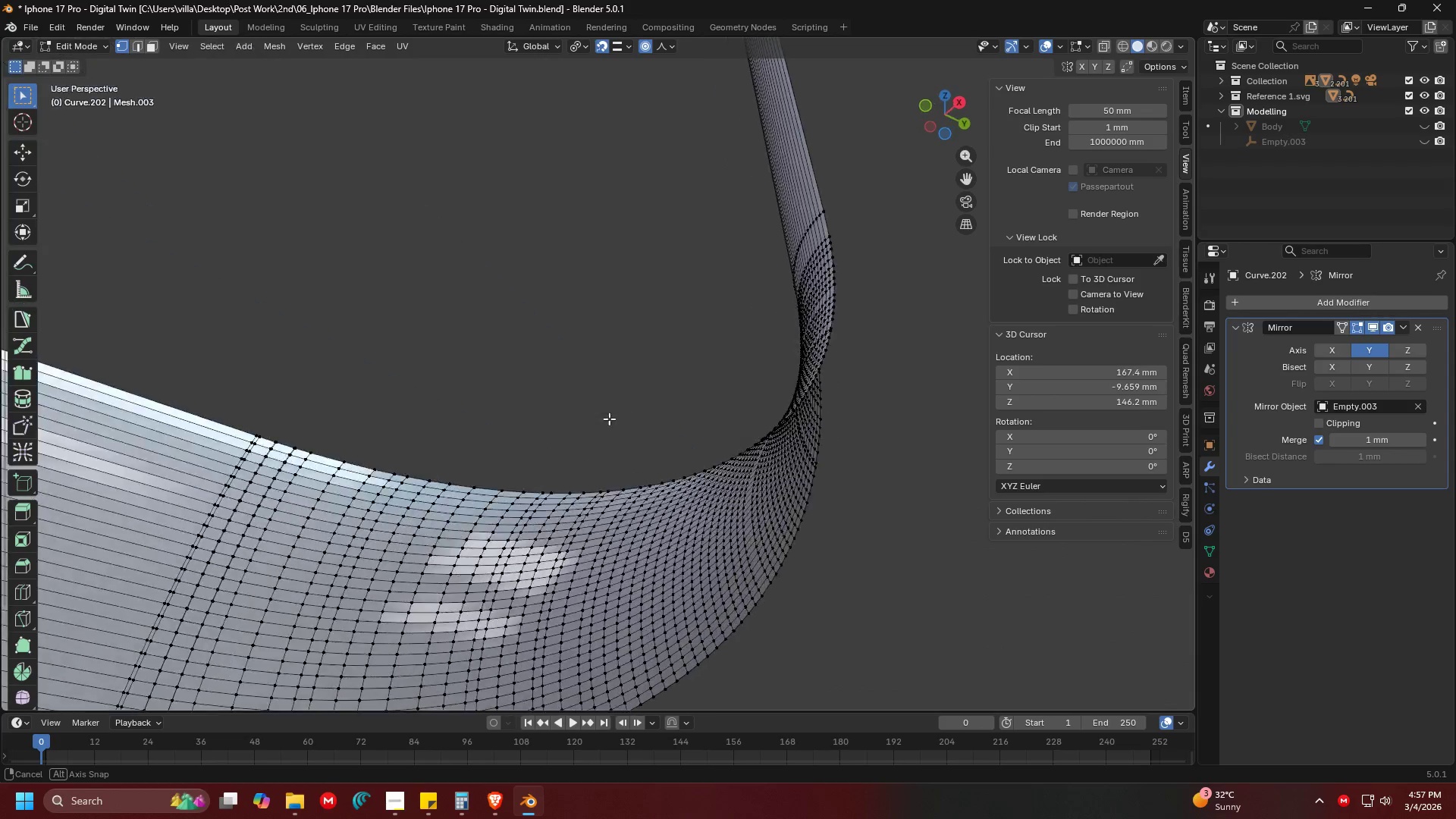 
key(Shift+ShiftLeft)
 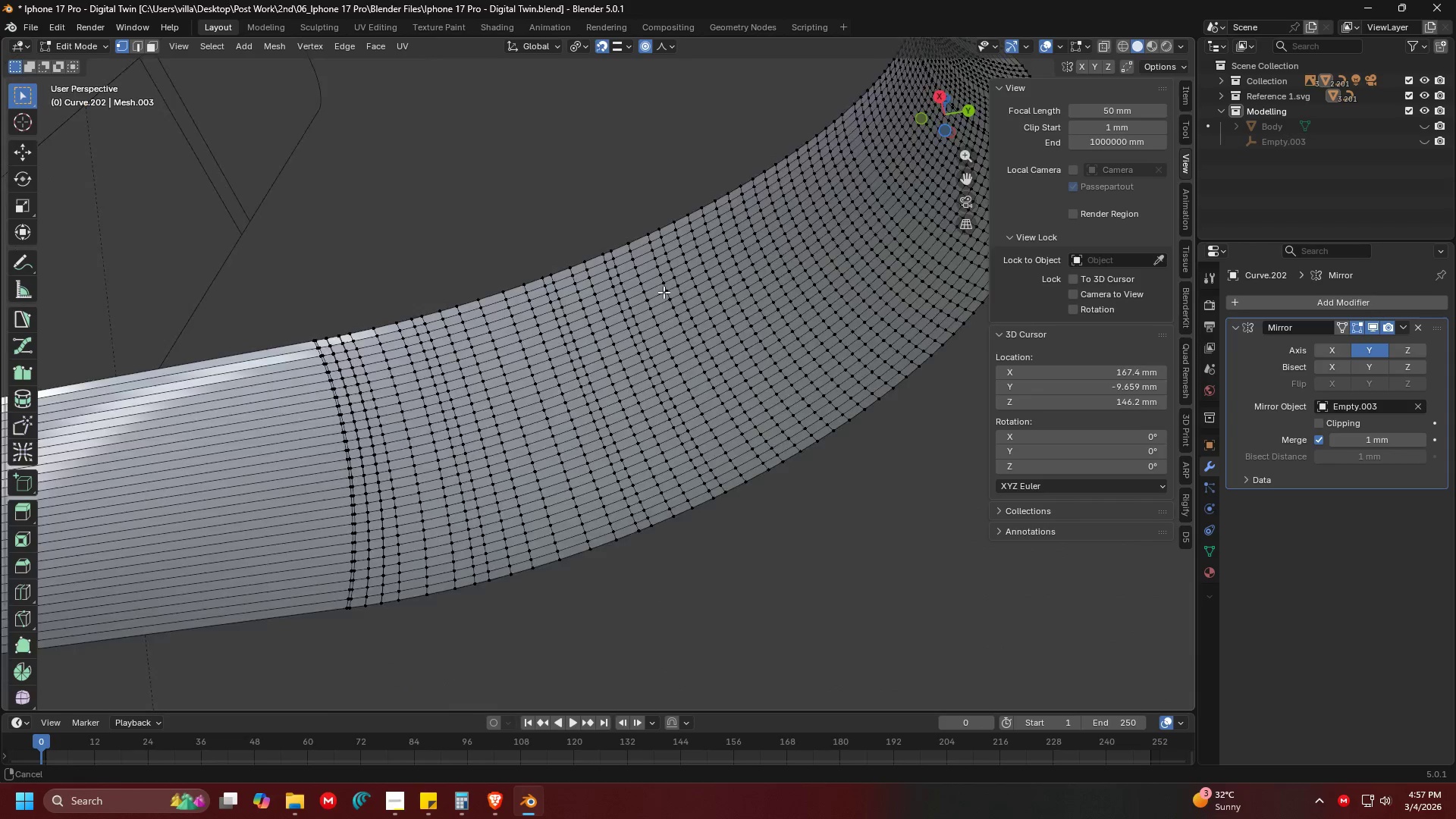 
key(Shift+ShiftLeft)
 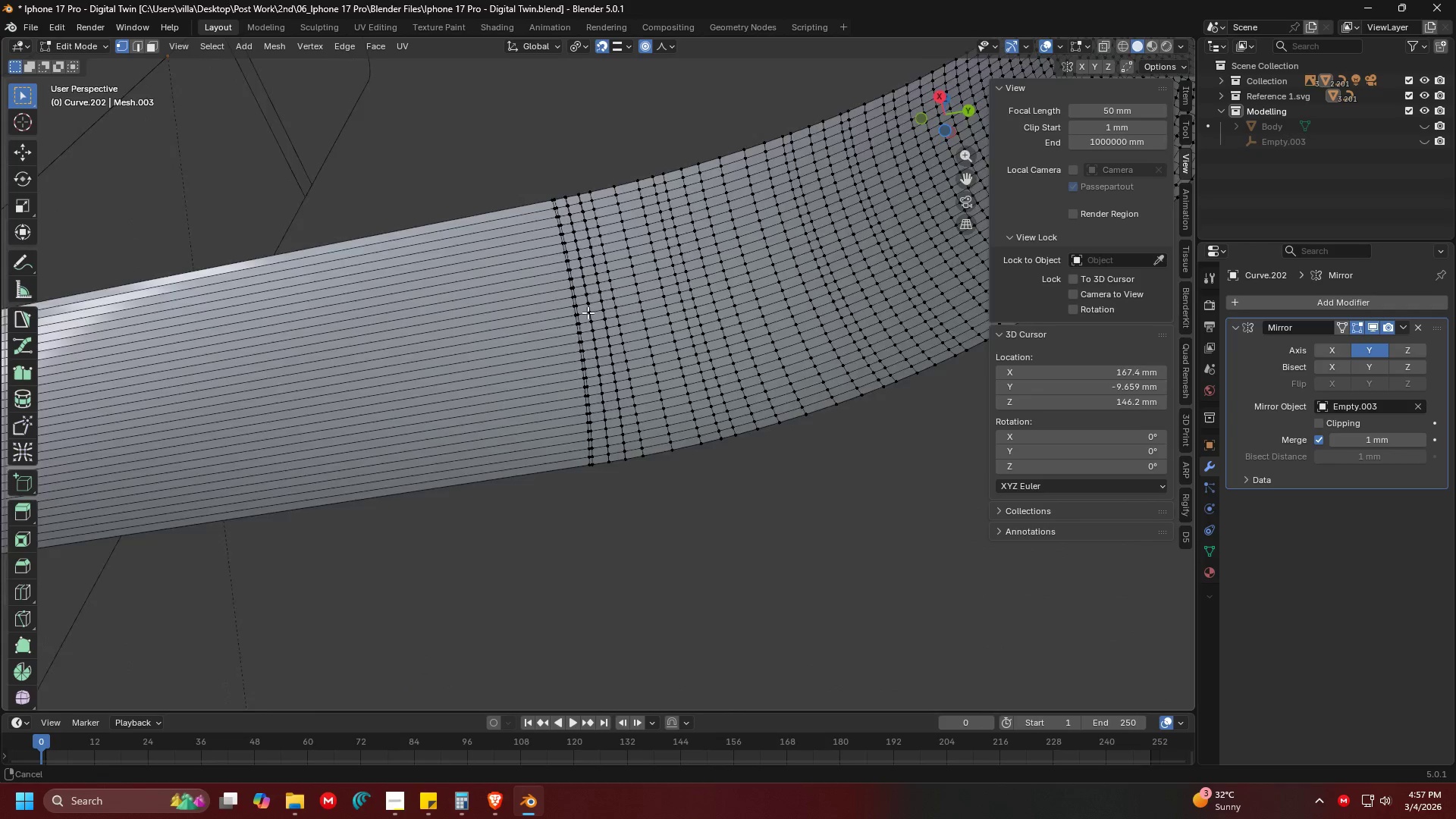 
scroll: coordinate [767, 241], scroll_direction: up, amount: 1.0
 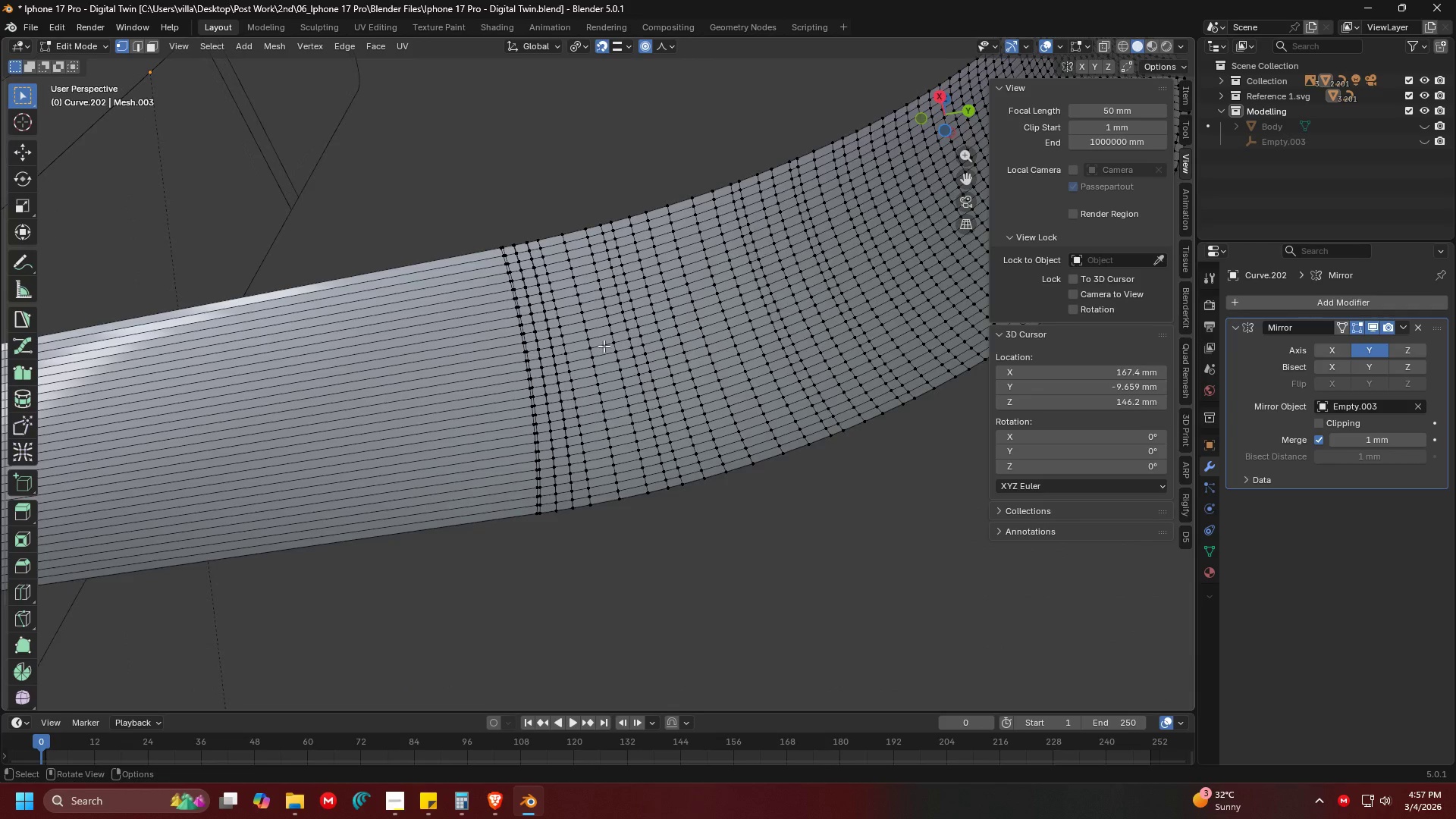 
key(Shift+ShiftLeft)
 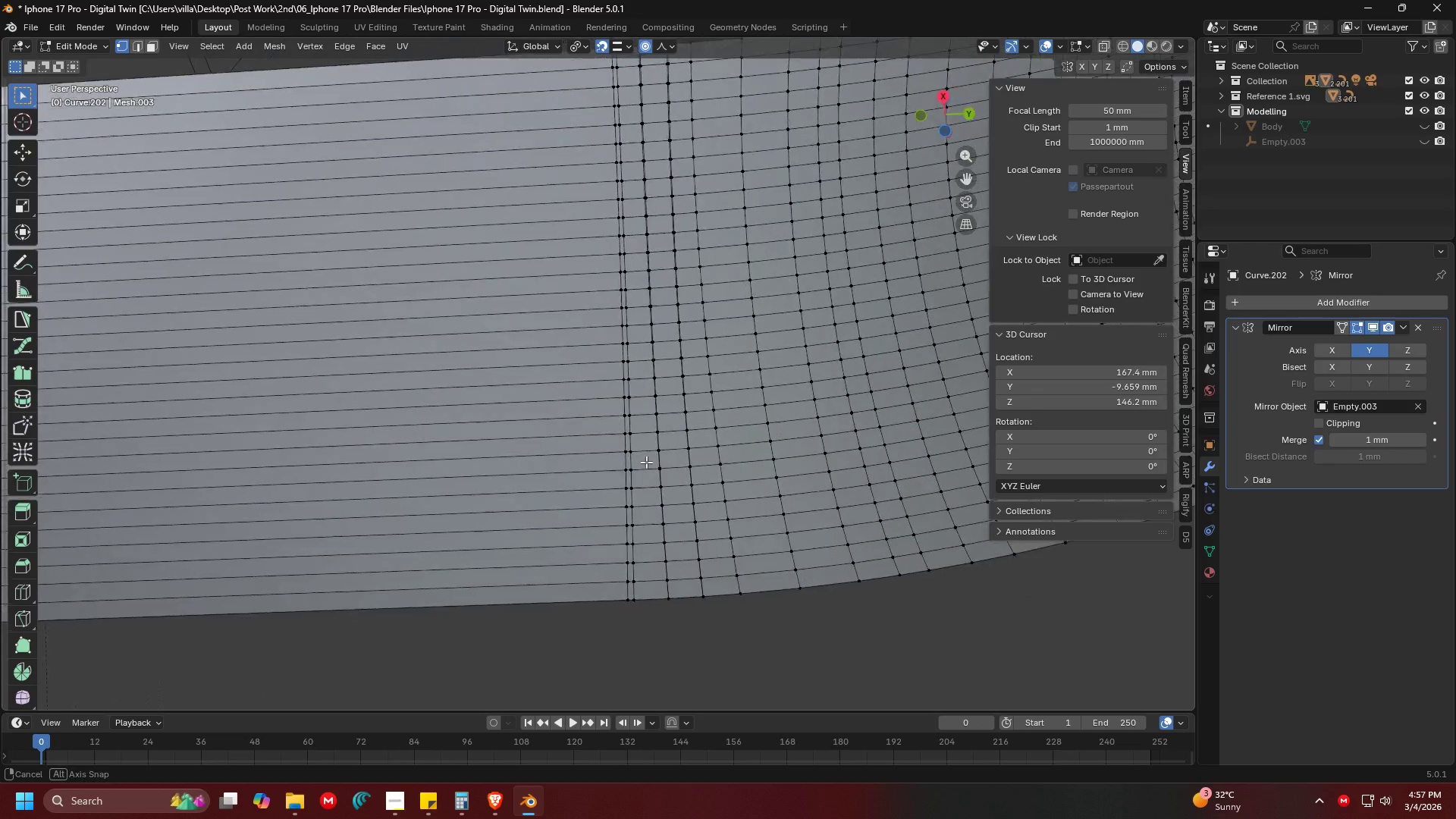 
scroll: coordinate [638, 320], scroll_direction: up, amount: 2.0
 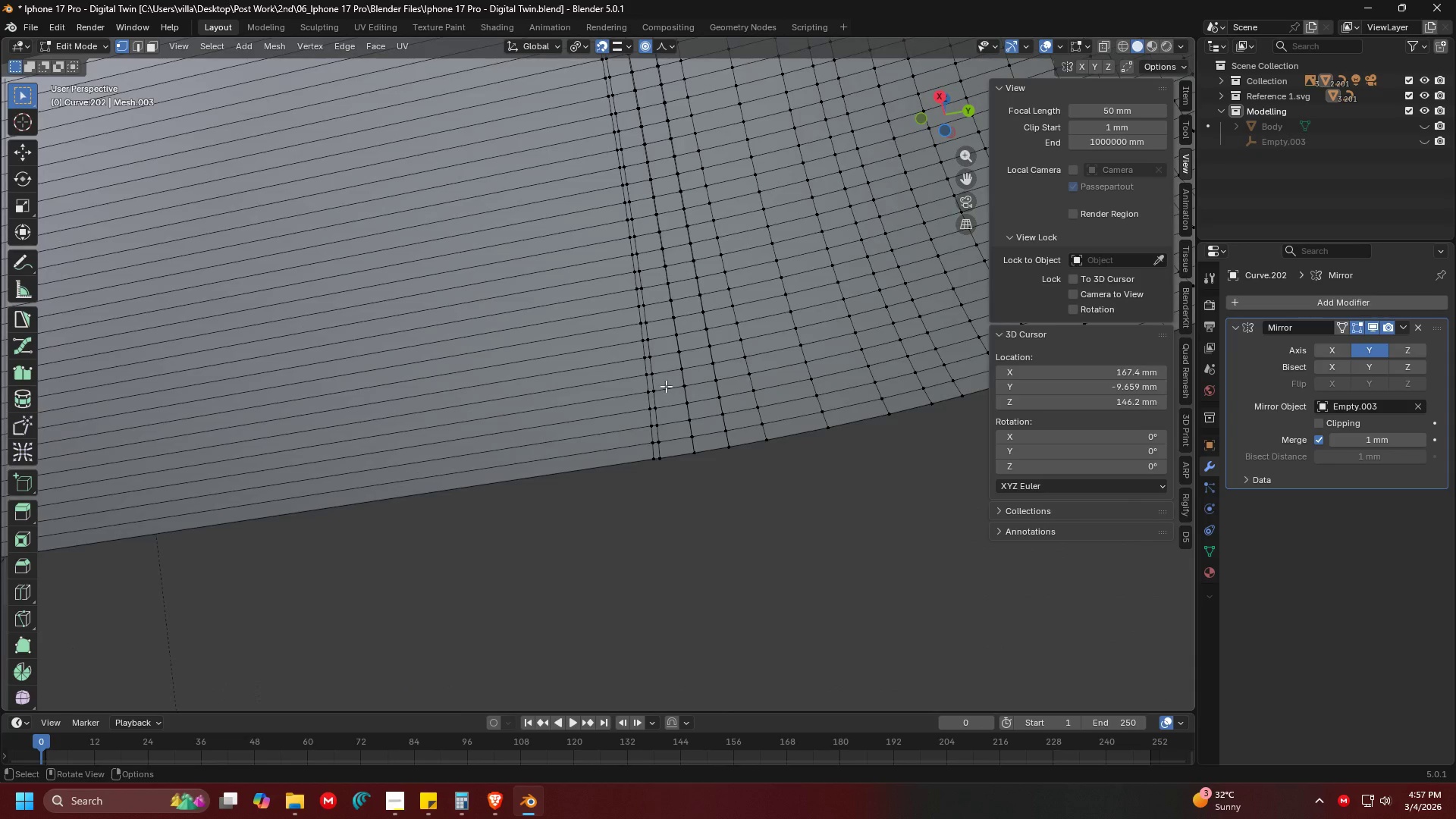 
hold_key(key=ShiftLeft, duration=0.38)
 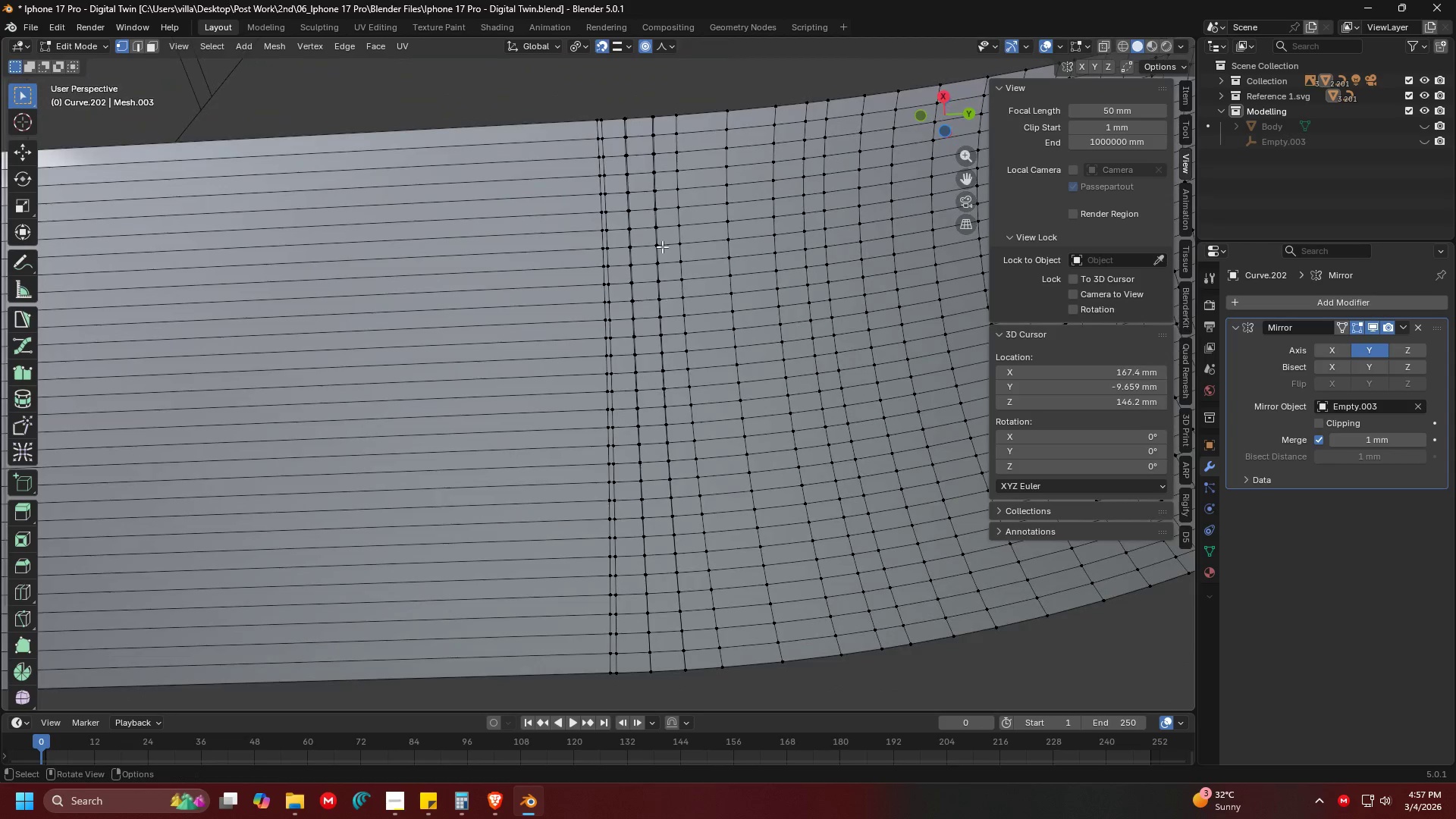 
hold_key(key=ShiftLeft, duration=0.31)
 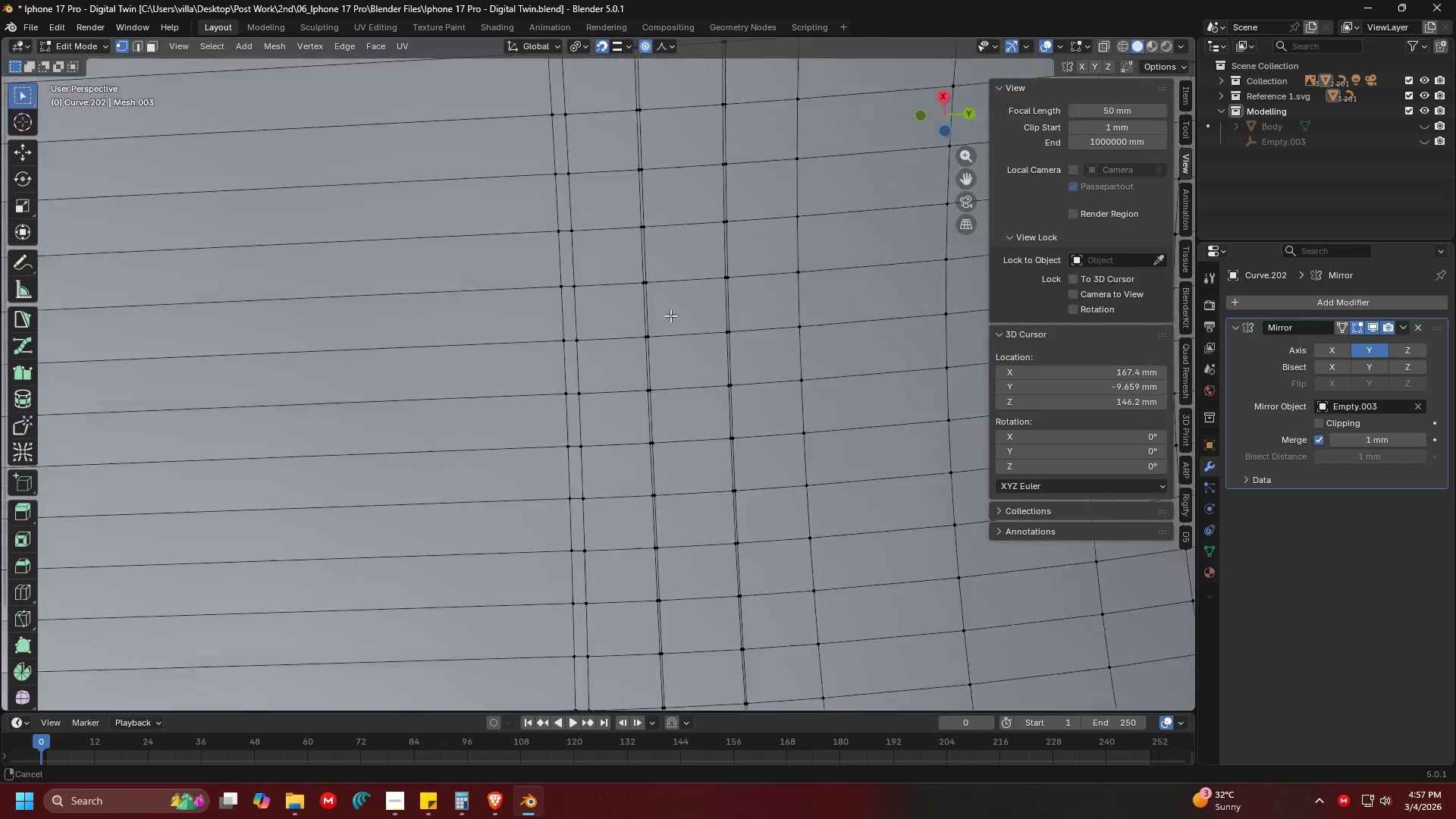 
scroll: coordinate [654, 222], scroll_direction: up, amount: 2.0
 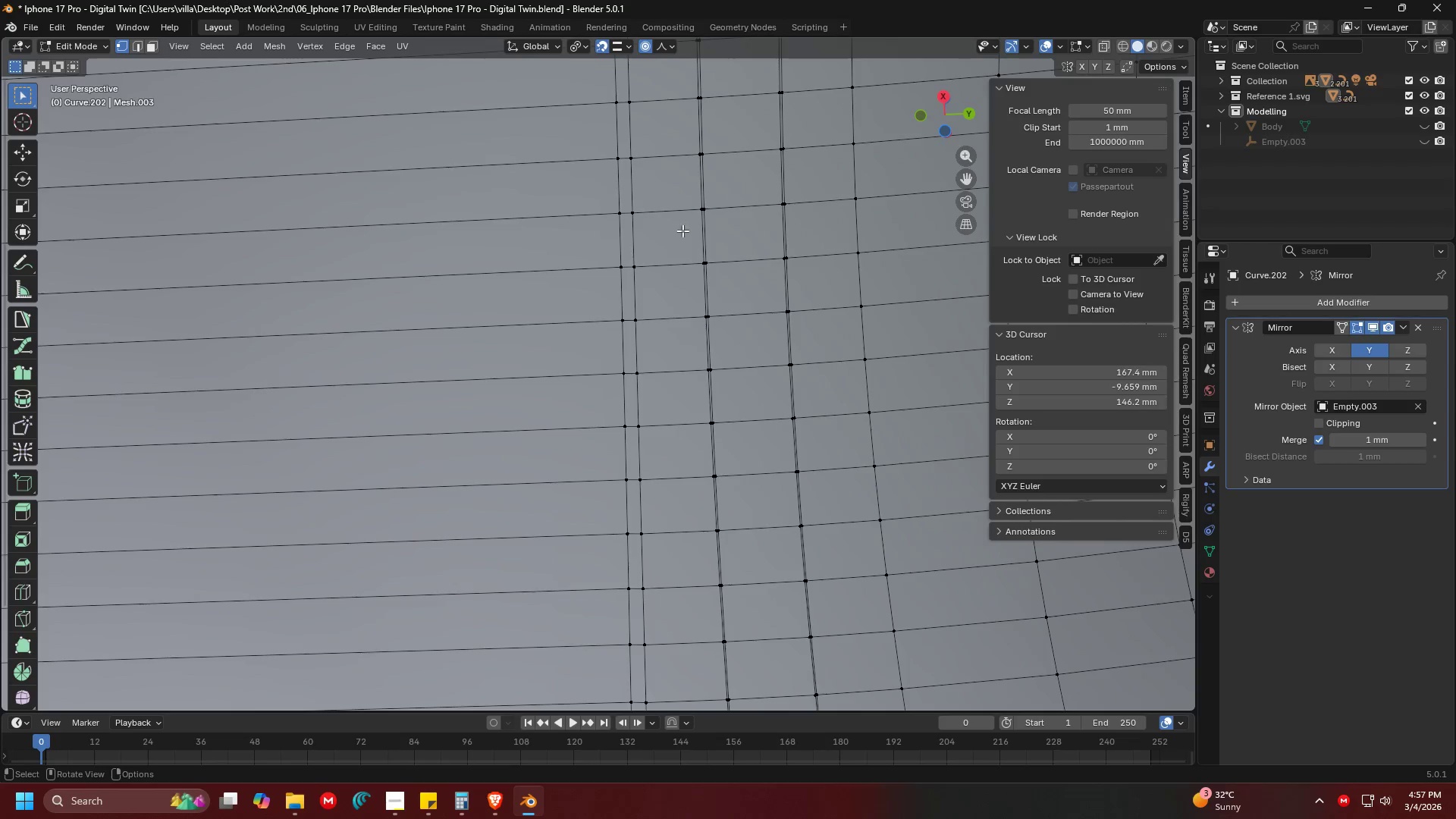 
scroll: coordinate [671, 324], scroll_direction: down, amount: 2.0
 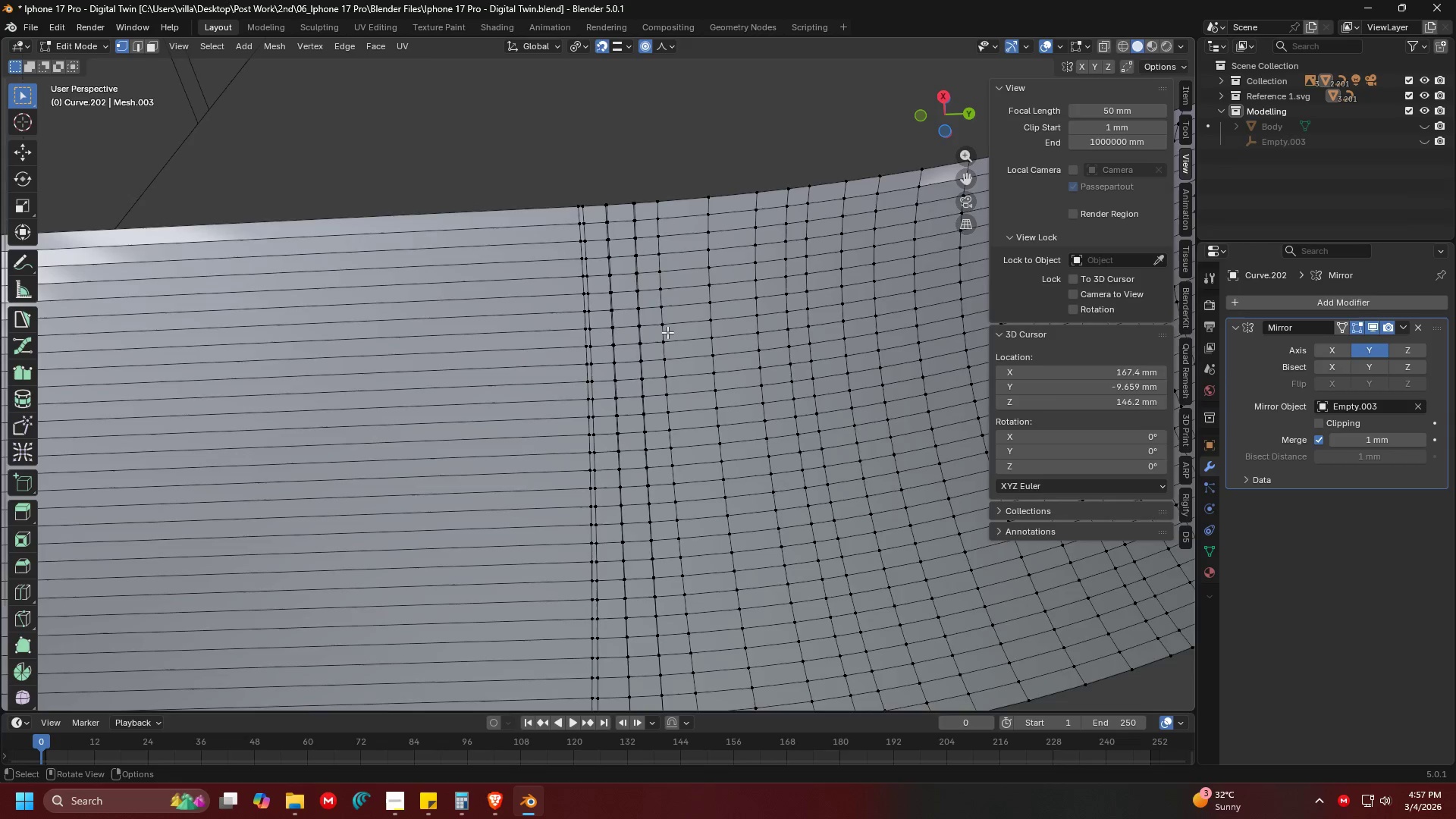 
type(am)
 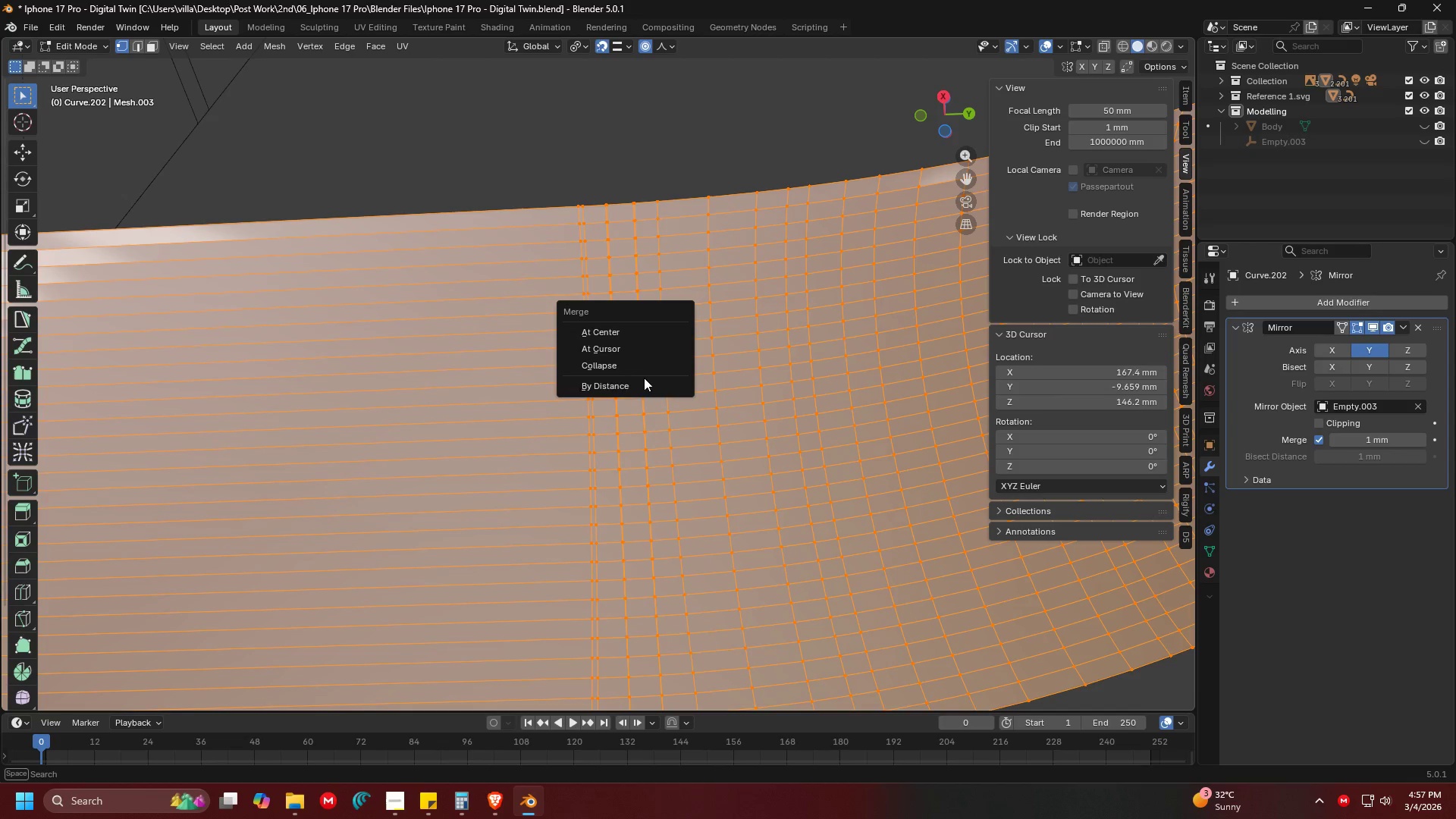 
left_click([642, 379])
 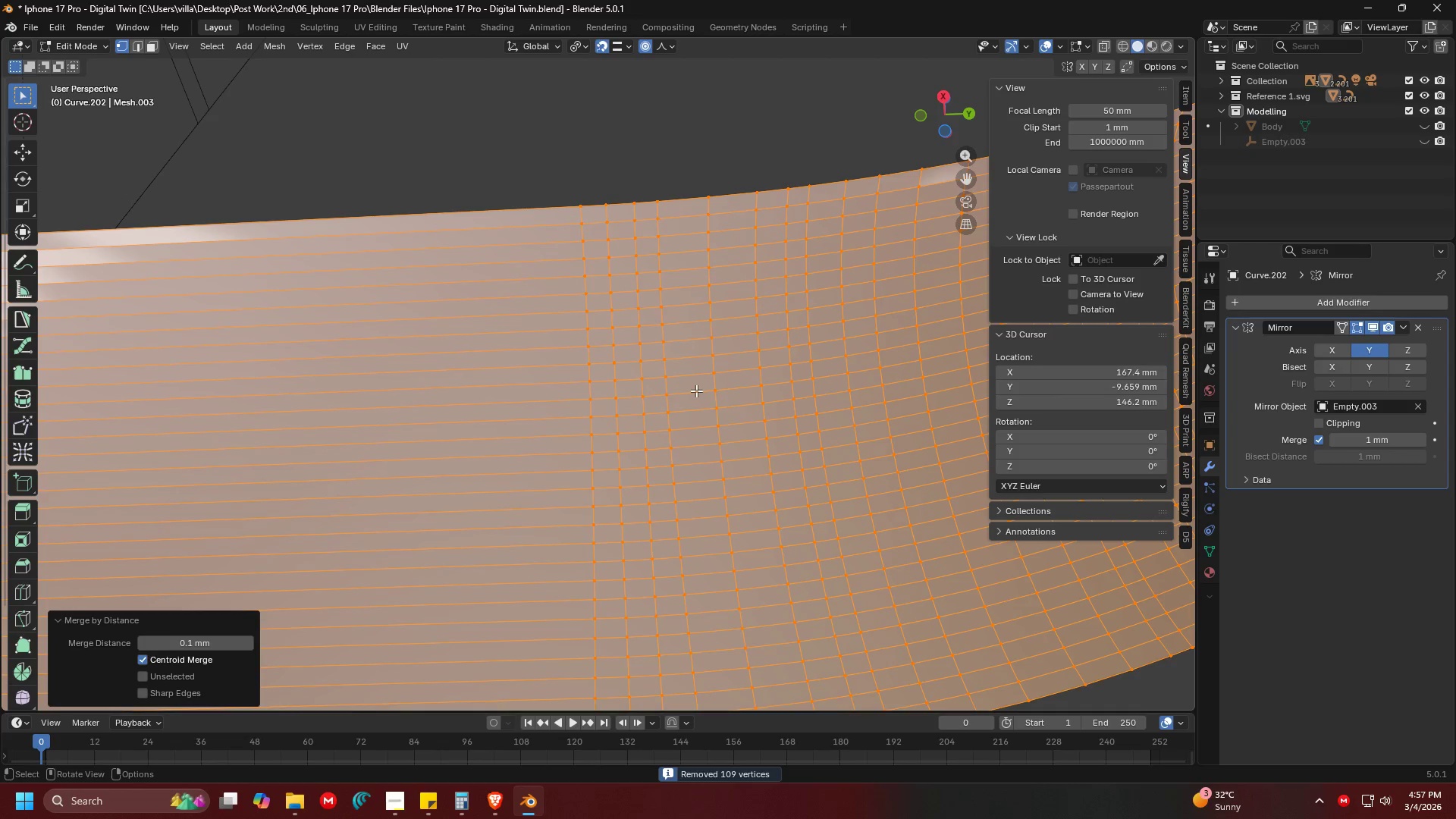 
hold_key(key=ShiftLeft, duration=0.42)
 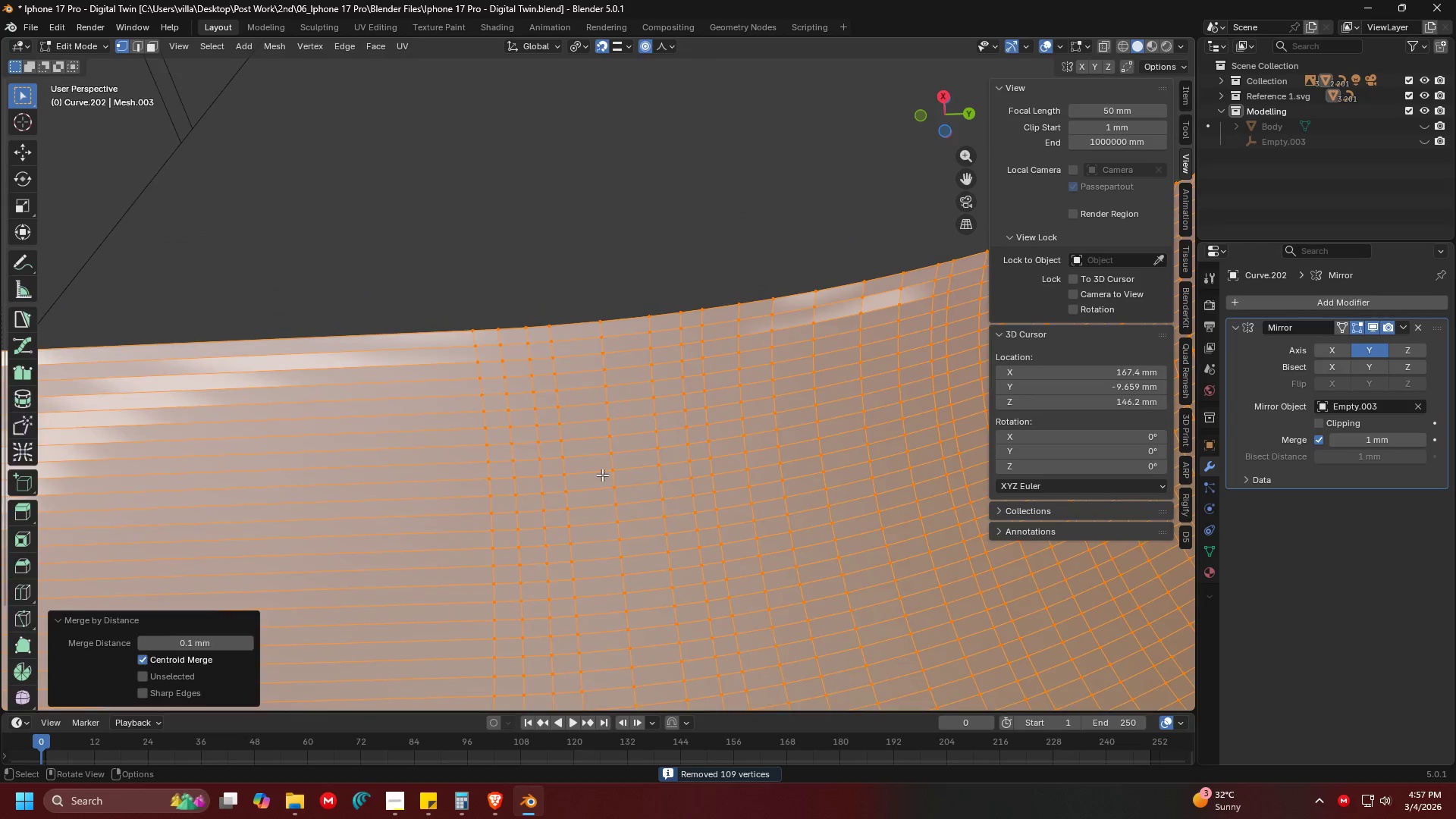 
key(Tab)
 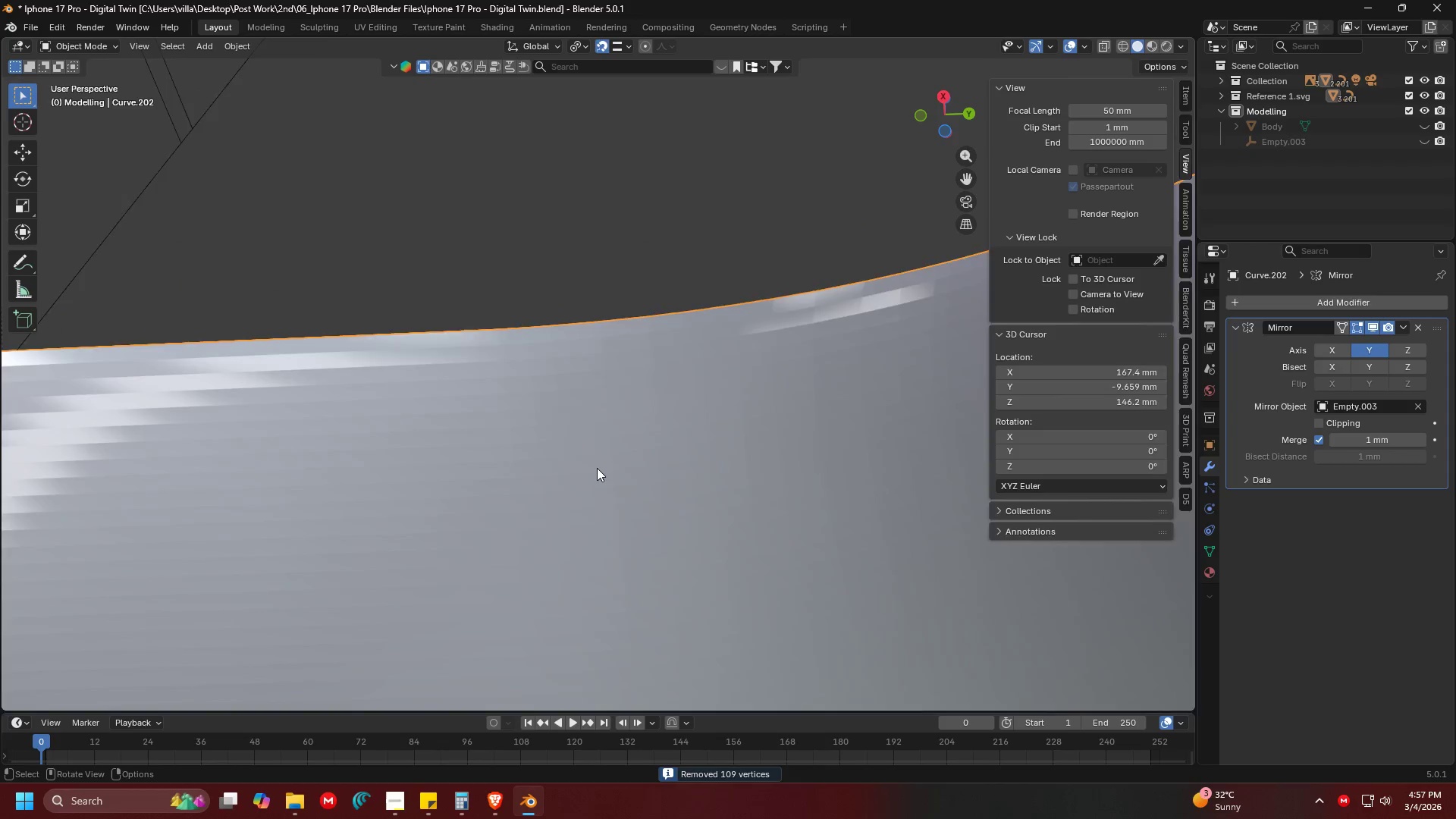 
scroll: coordinate [597, 468], scroll_direction: down, amount: 5.0
 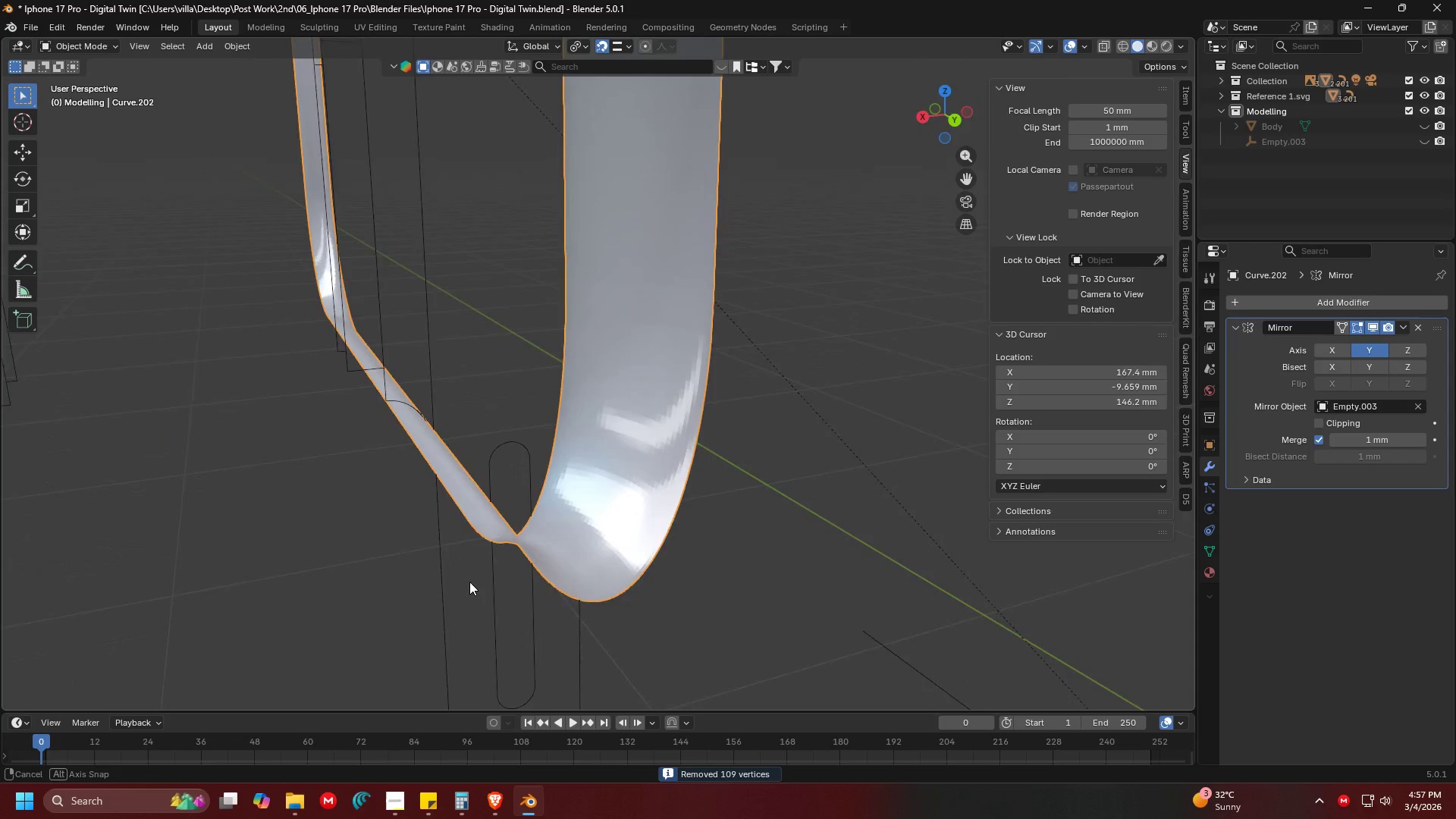 
hold_key(key=ShiftLeft, duration=0.34)
scroll: coordinate [539, 369], scroll_direction: down, amount: 3.0
 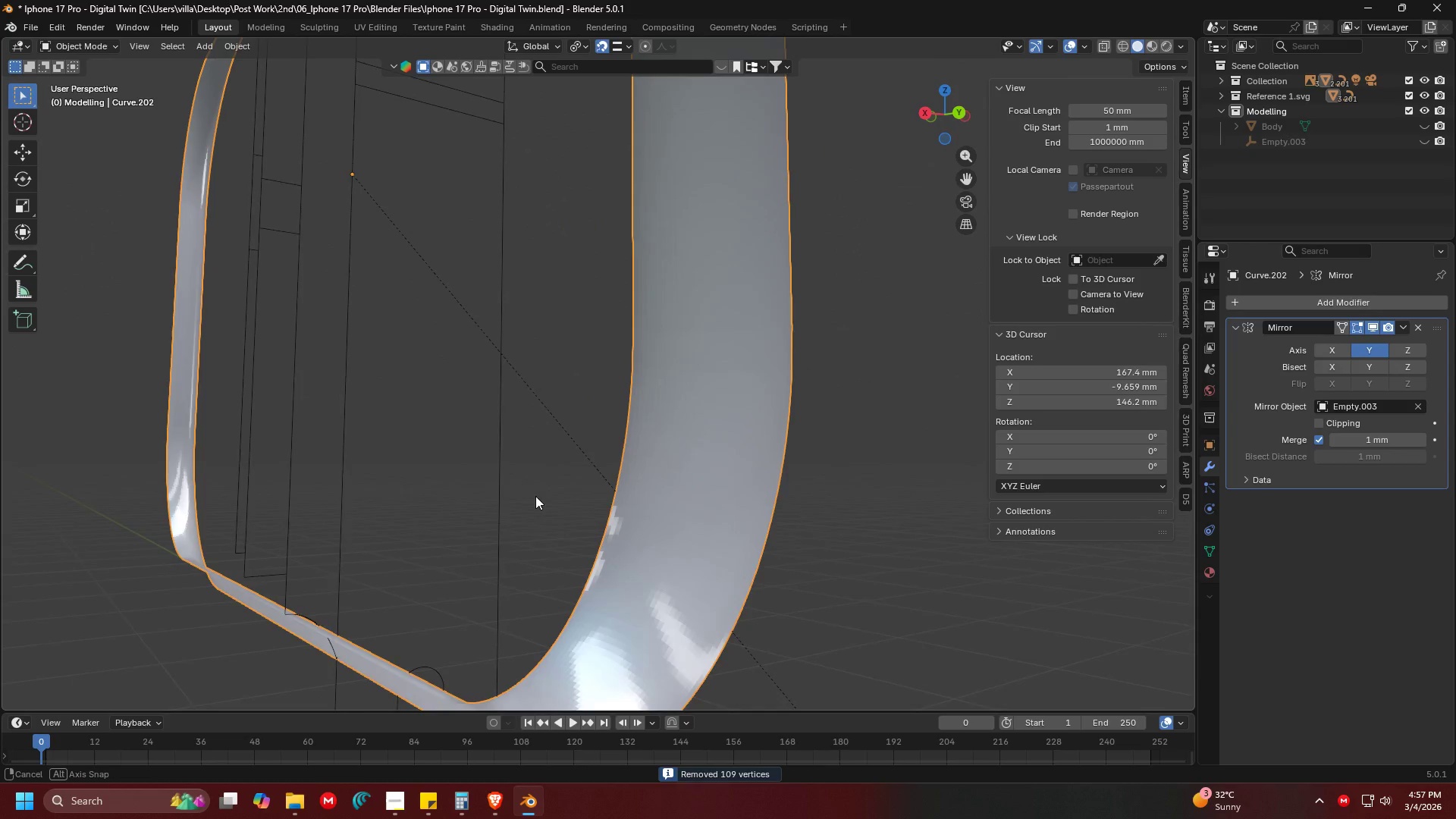 
key(Shift+ShiftLeft)
 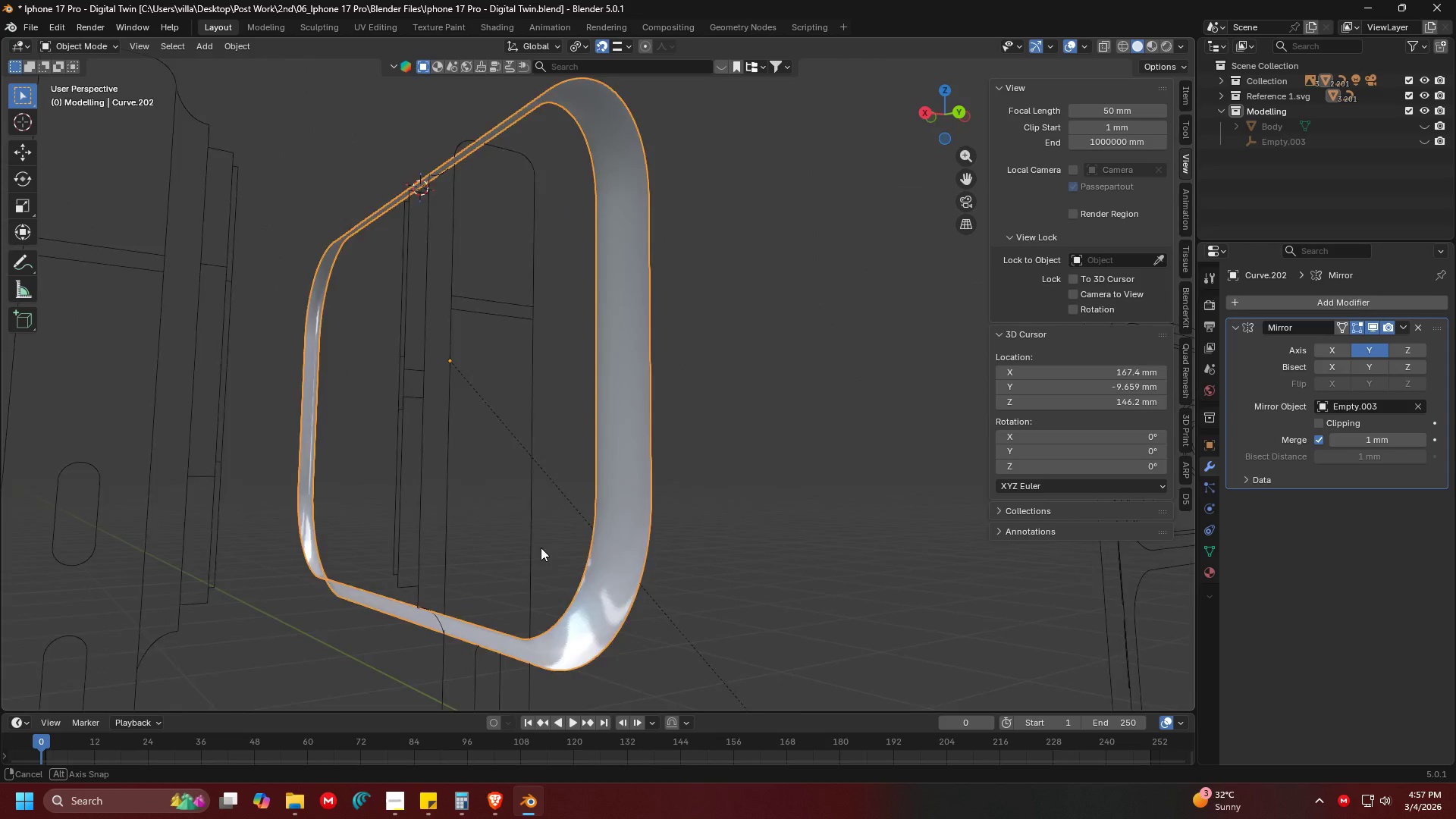 
scroll: coordinate [533, 610], scroll_direction: down, amount: 5.0
 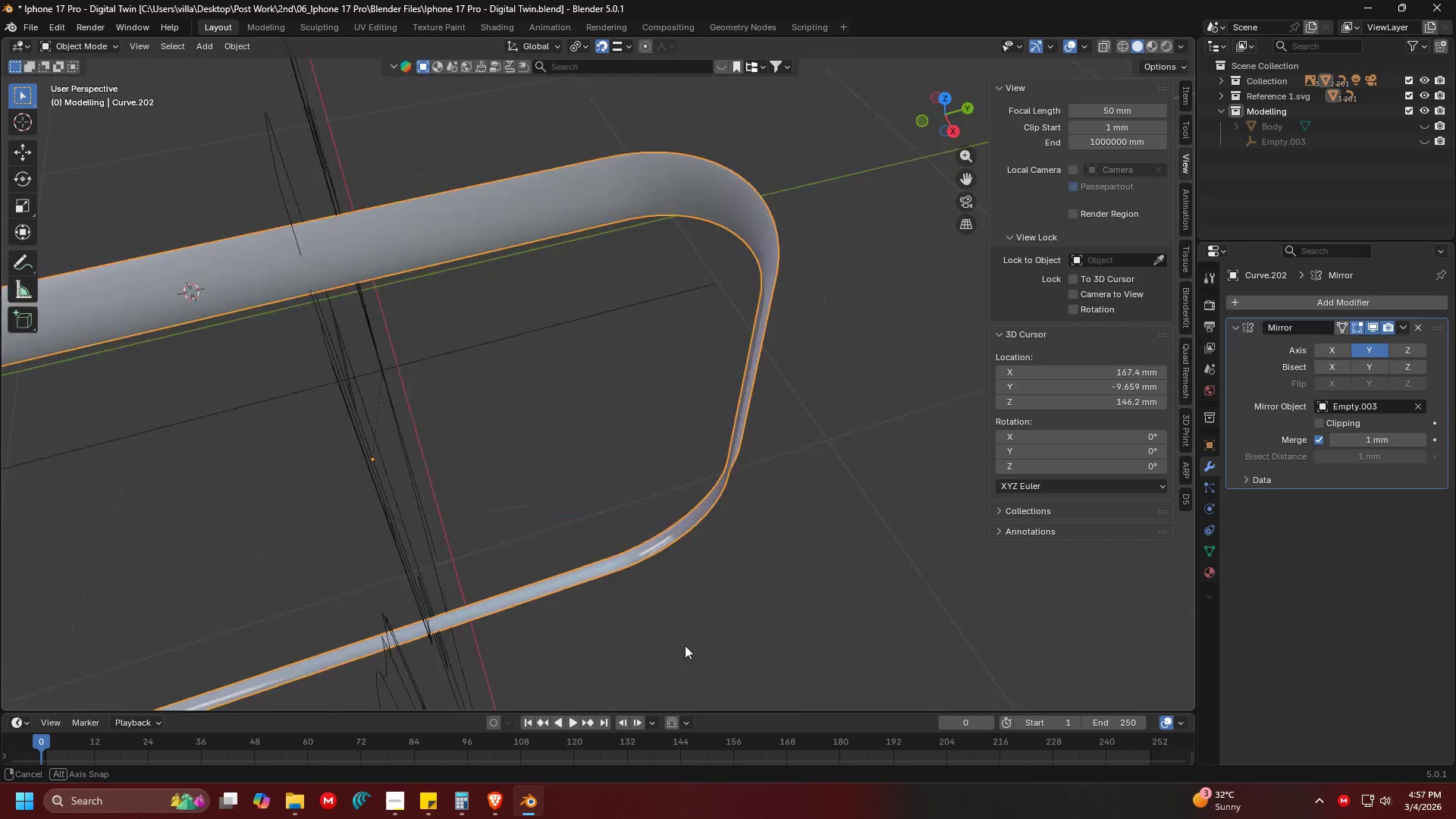 
key(Shift+ShiftLeft)
 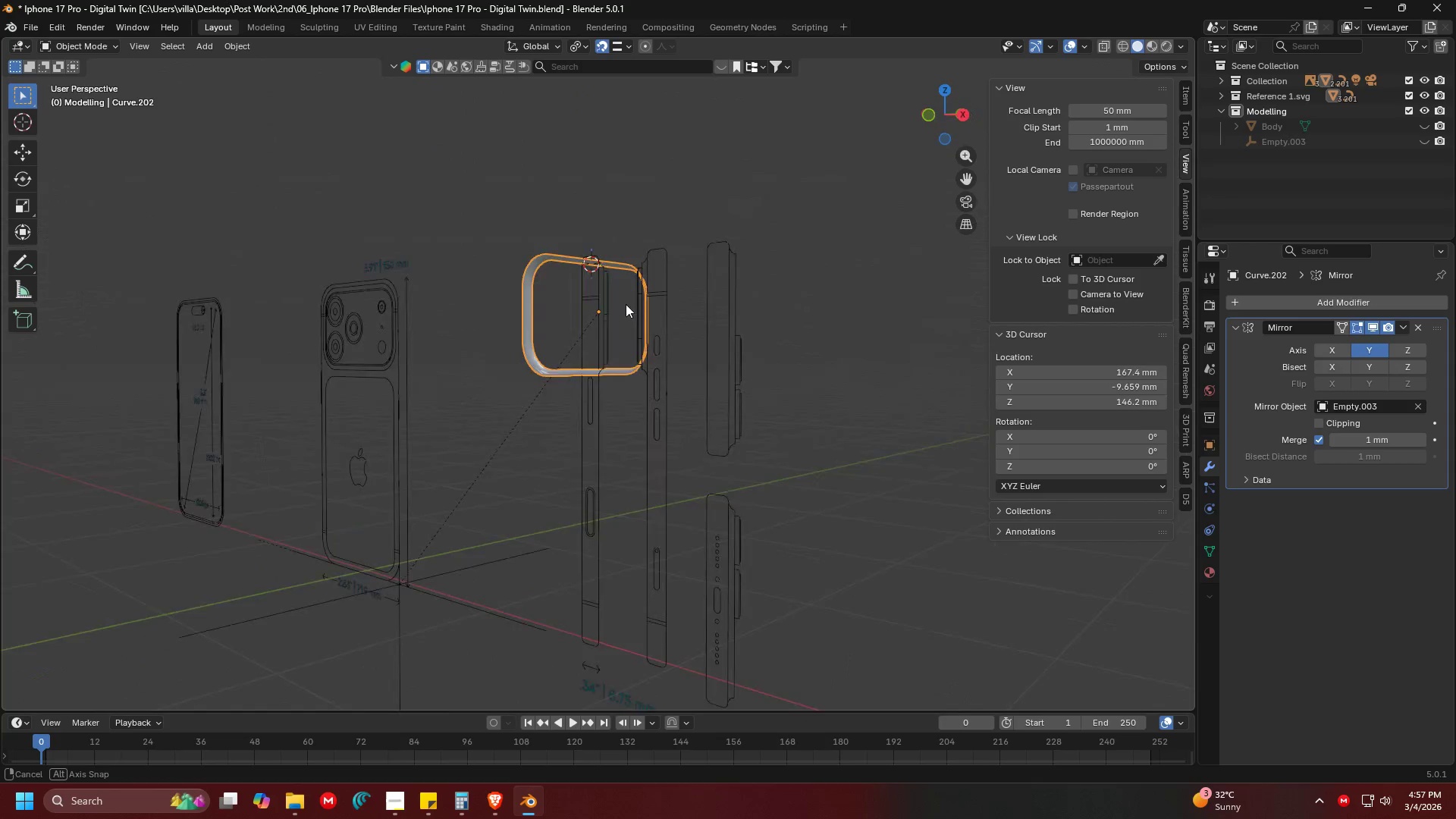 
key(Shift+ShiftLeft)
 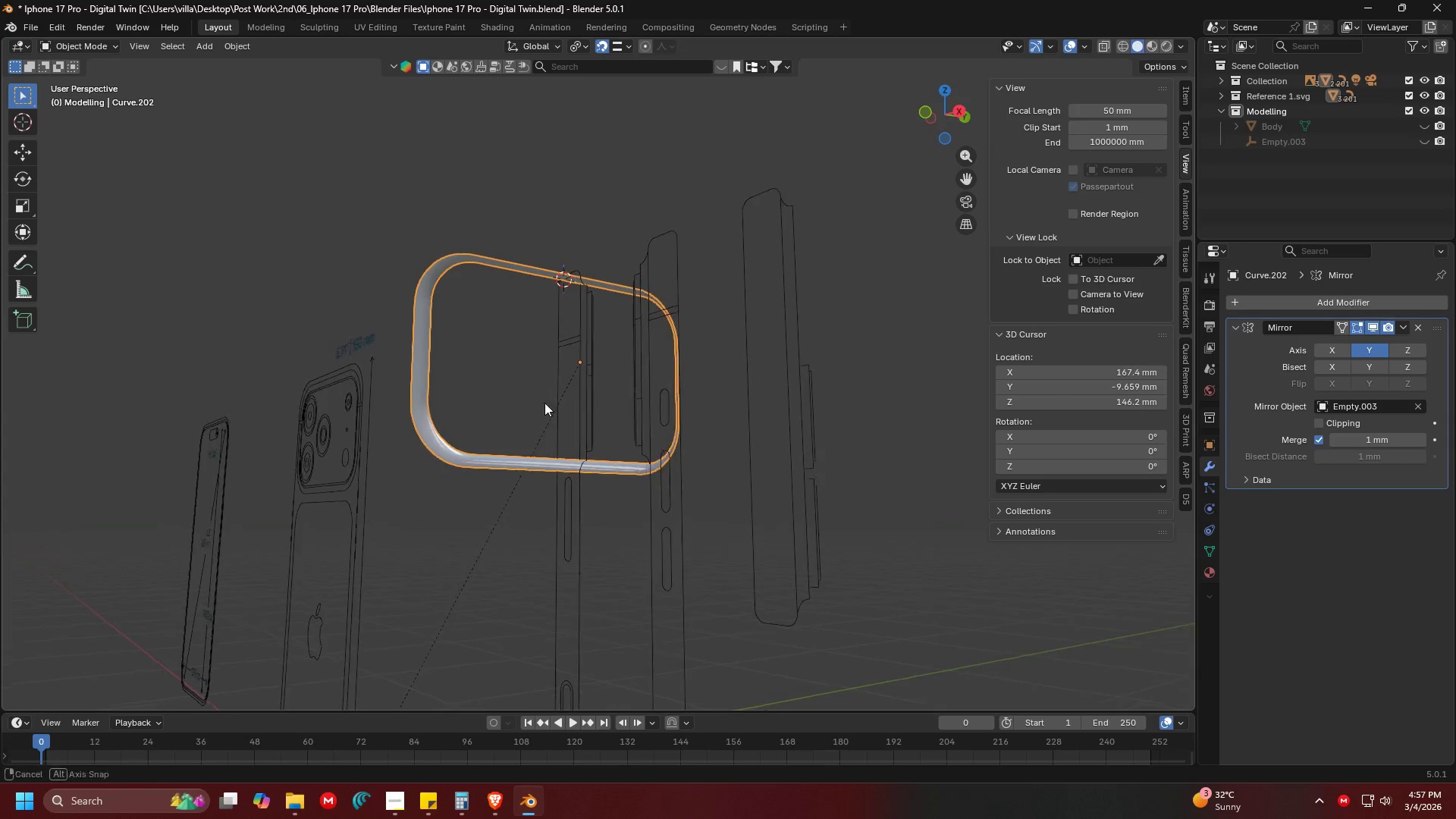 
key(Tab)
 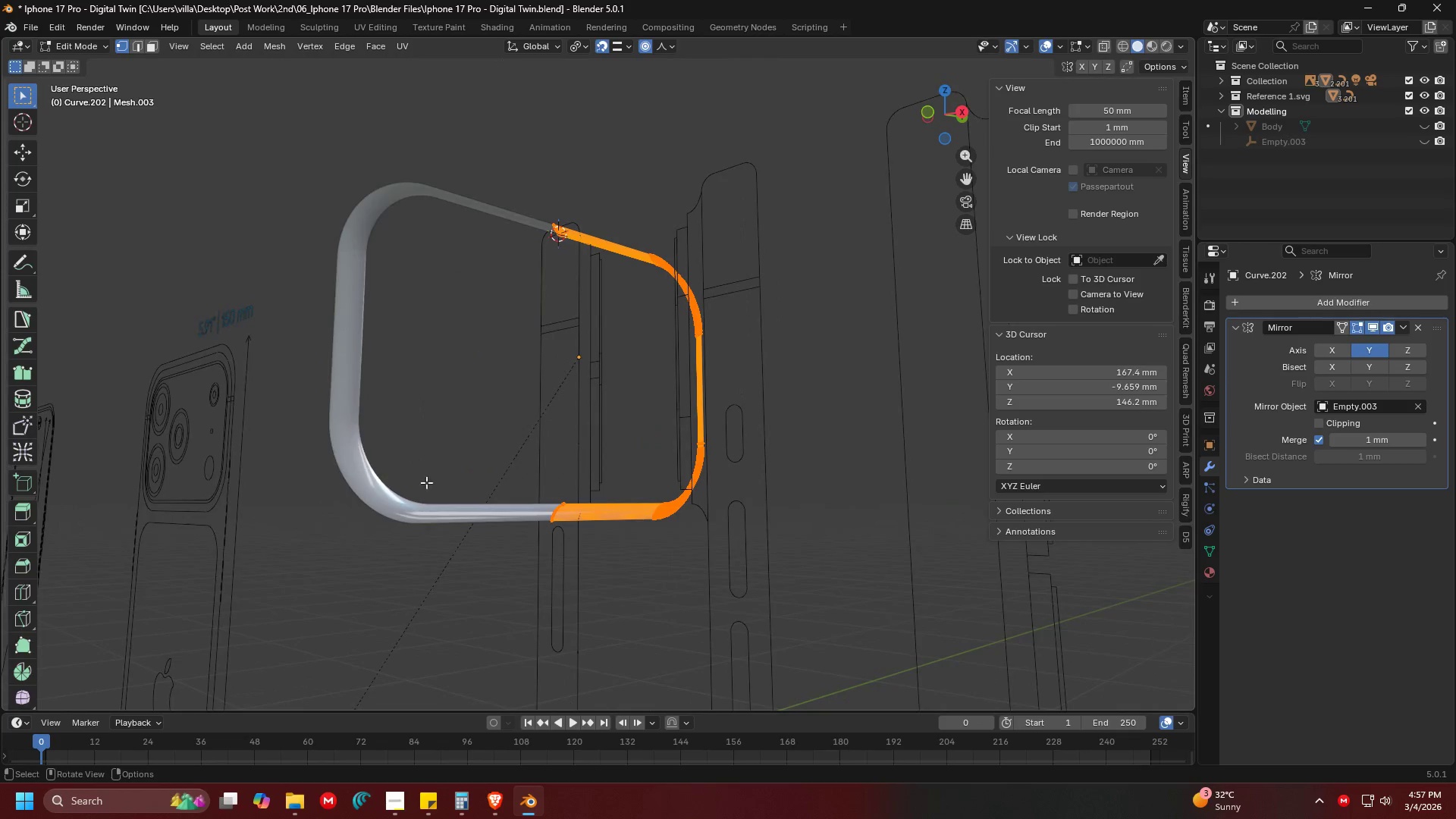 
key(Shift+ShiftLeft)
 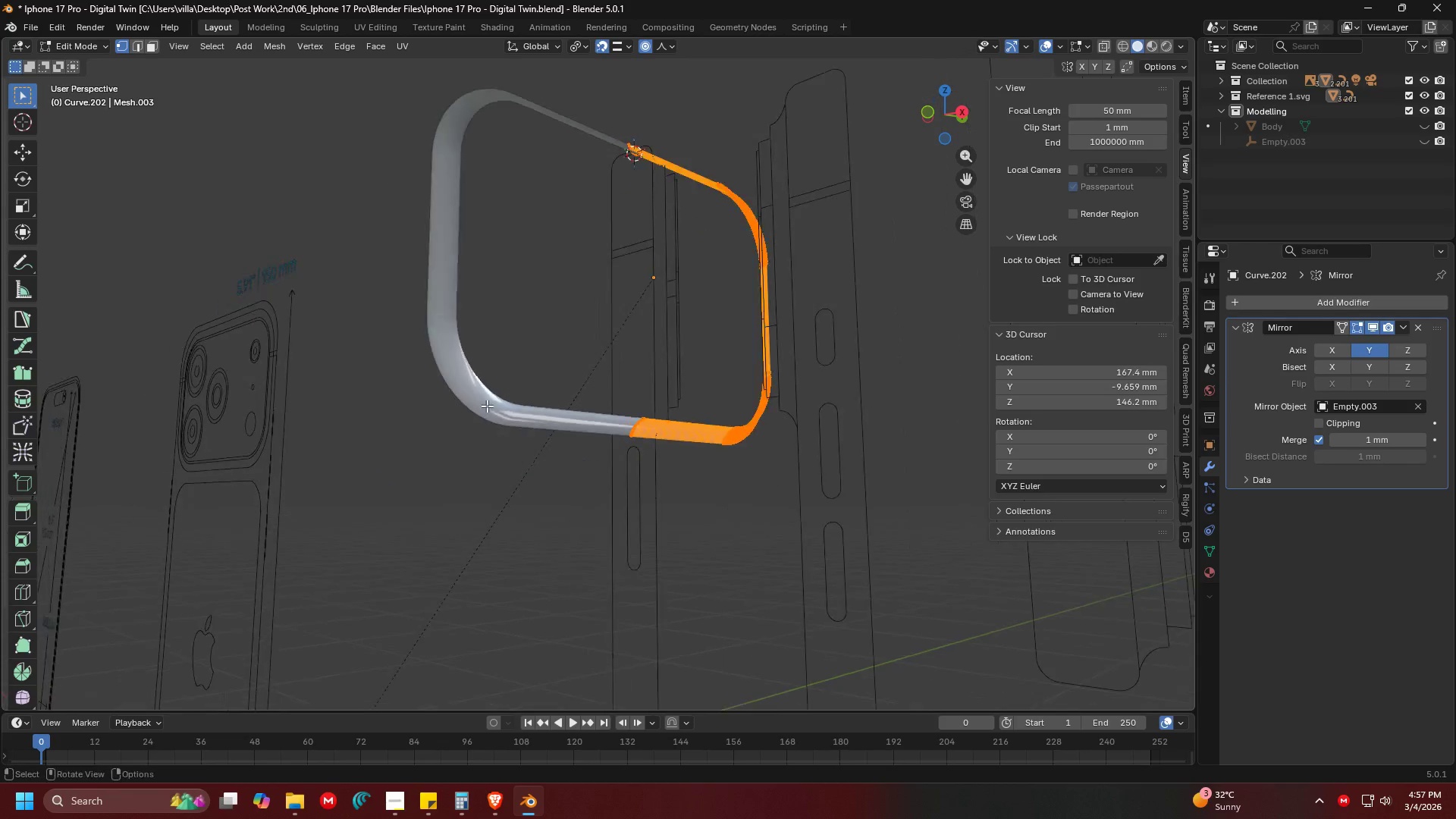 
scroll: coordinate [558, 404], scroll_direction: none, amount: 0.0
 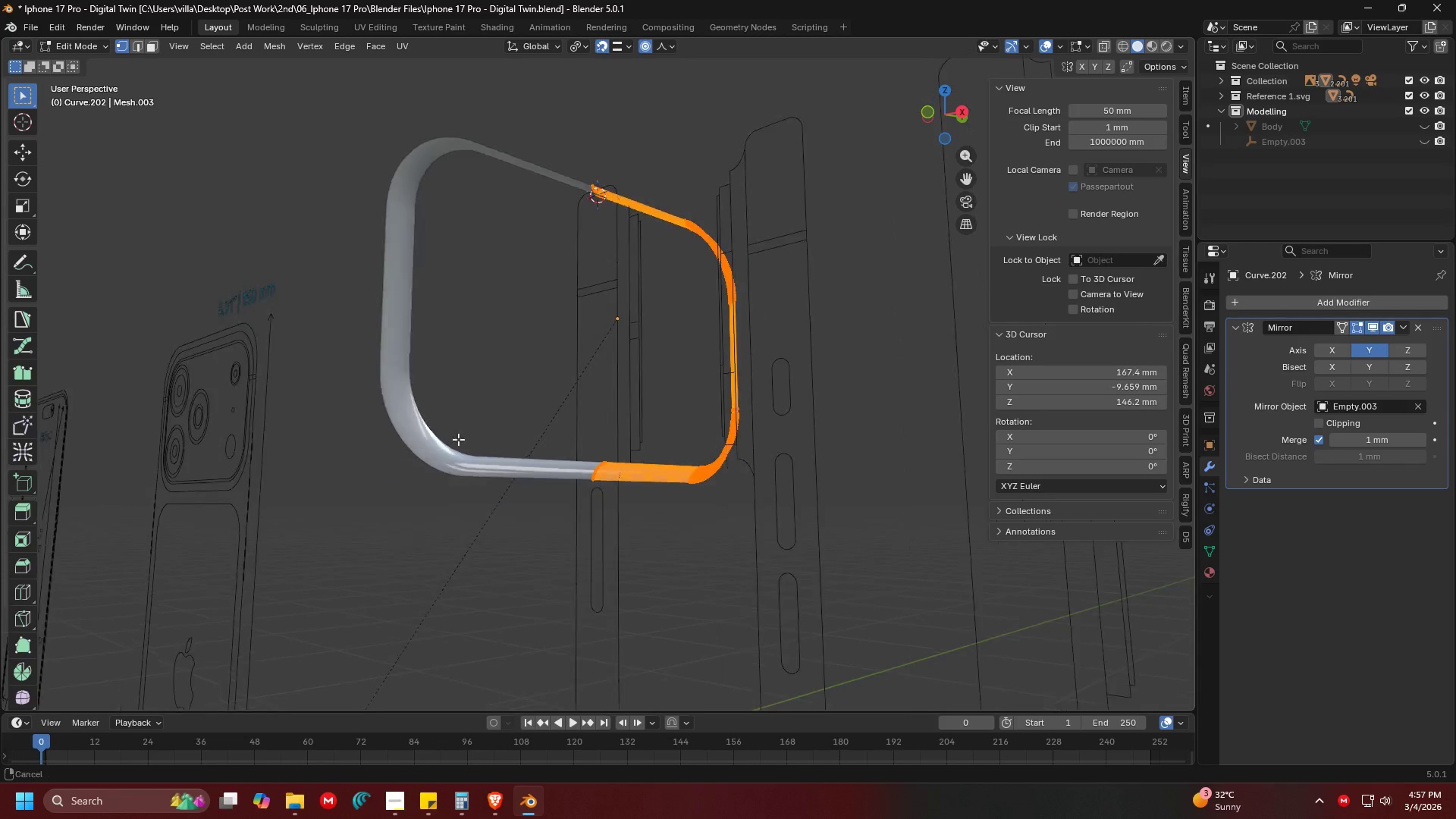 
scroll: coordinate [661, 442], scroll_direction: up, amount: 5.0
 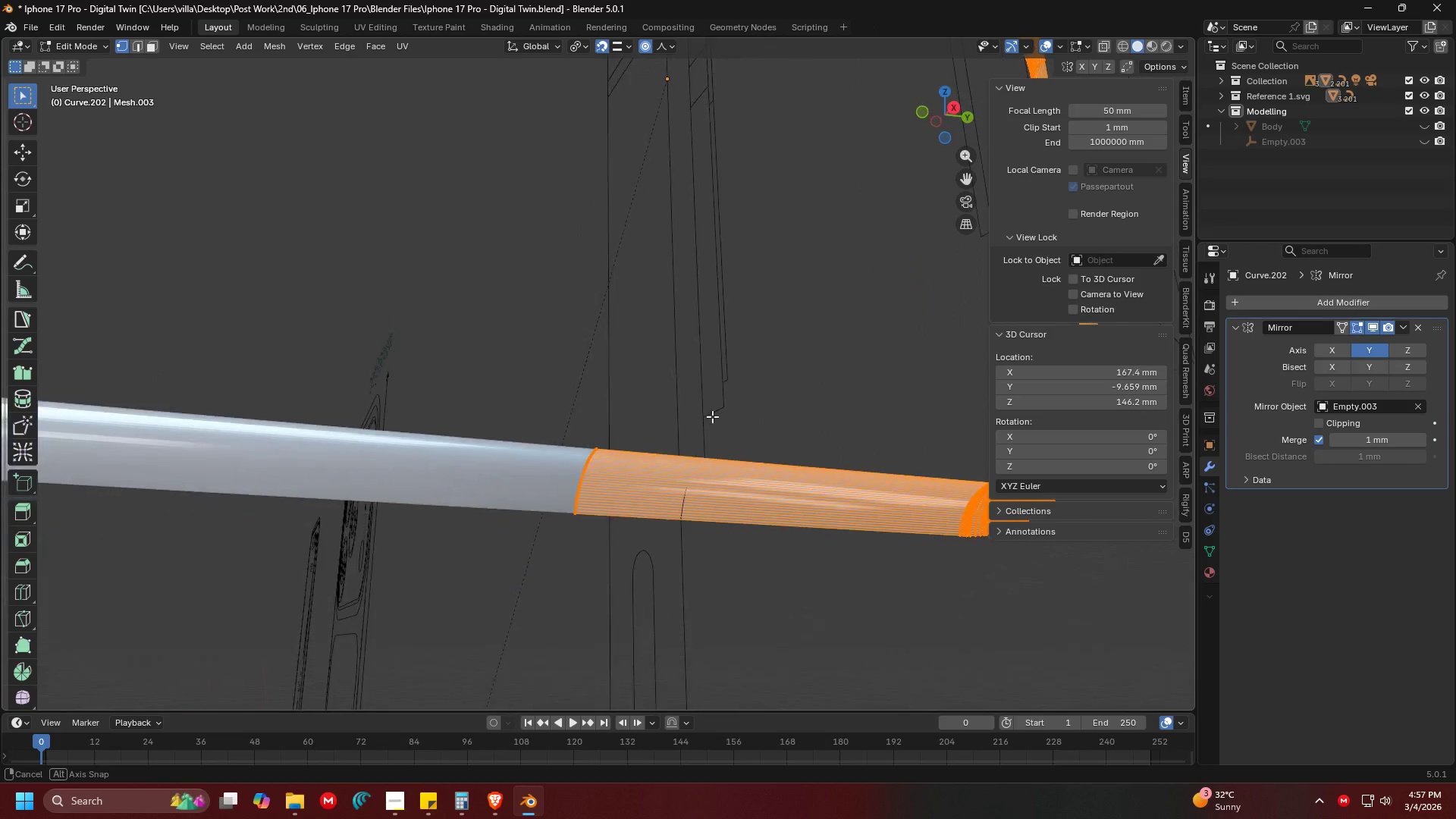 
hold_key(key=AltLeft, duration=0.55)
left_click([601, 431])
 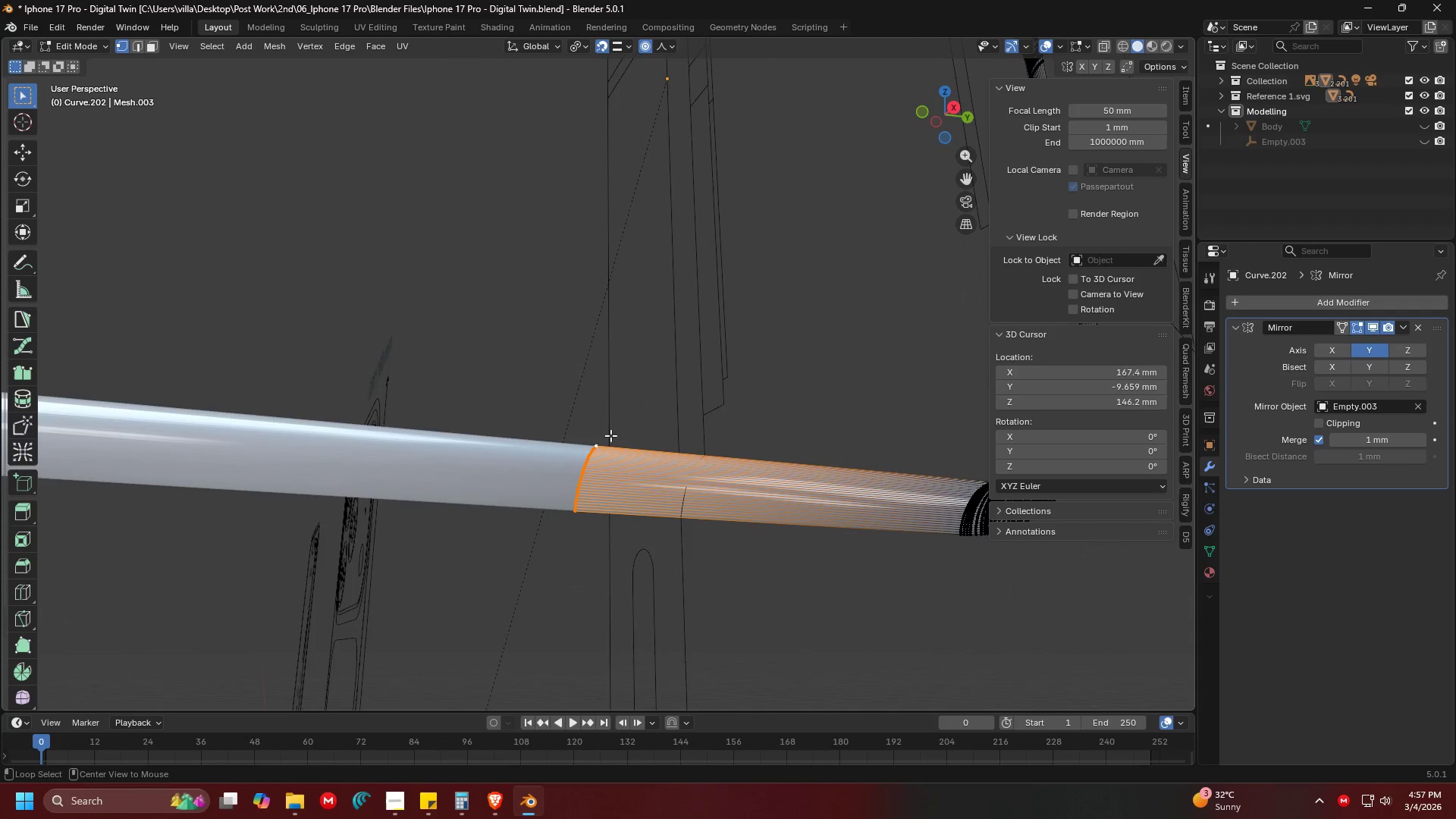 
hold_key(key=AltLeft, duration=8.53)
 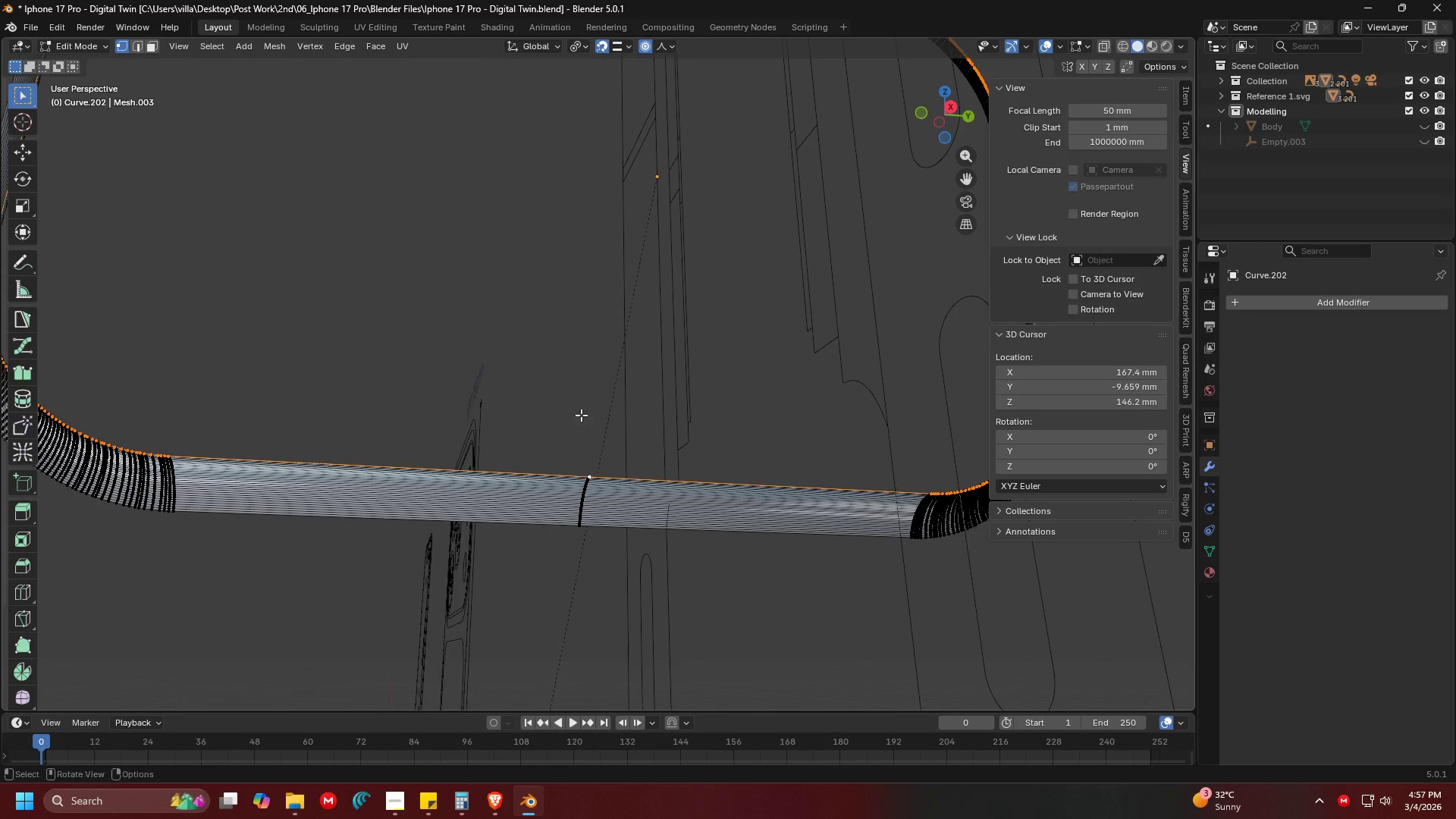 
key(Shift+ShiftLeft)
 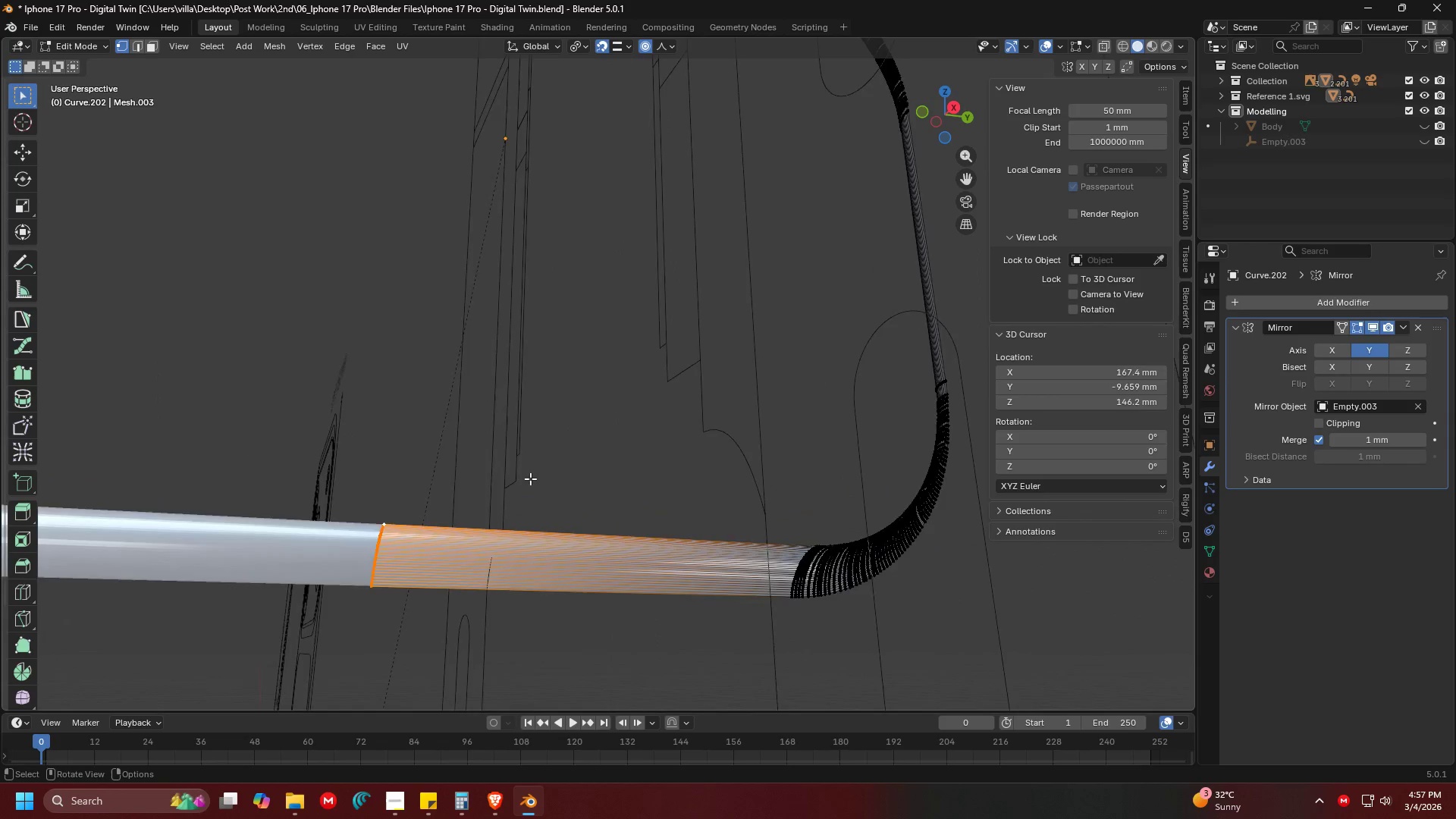 
scroll: coordinate [522, 476], scroll_direction: down, amount: 2.0
 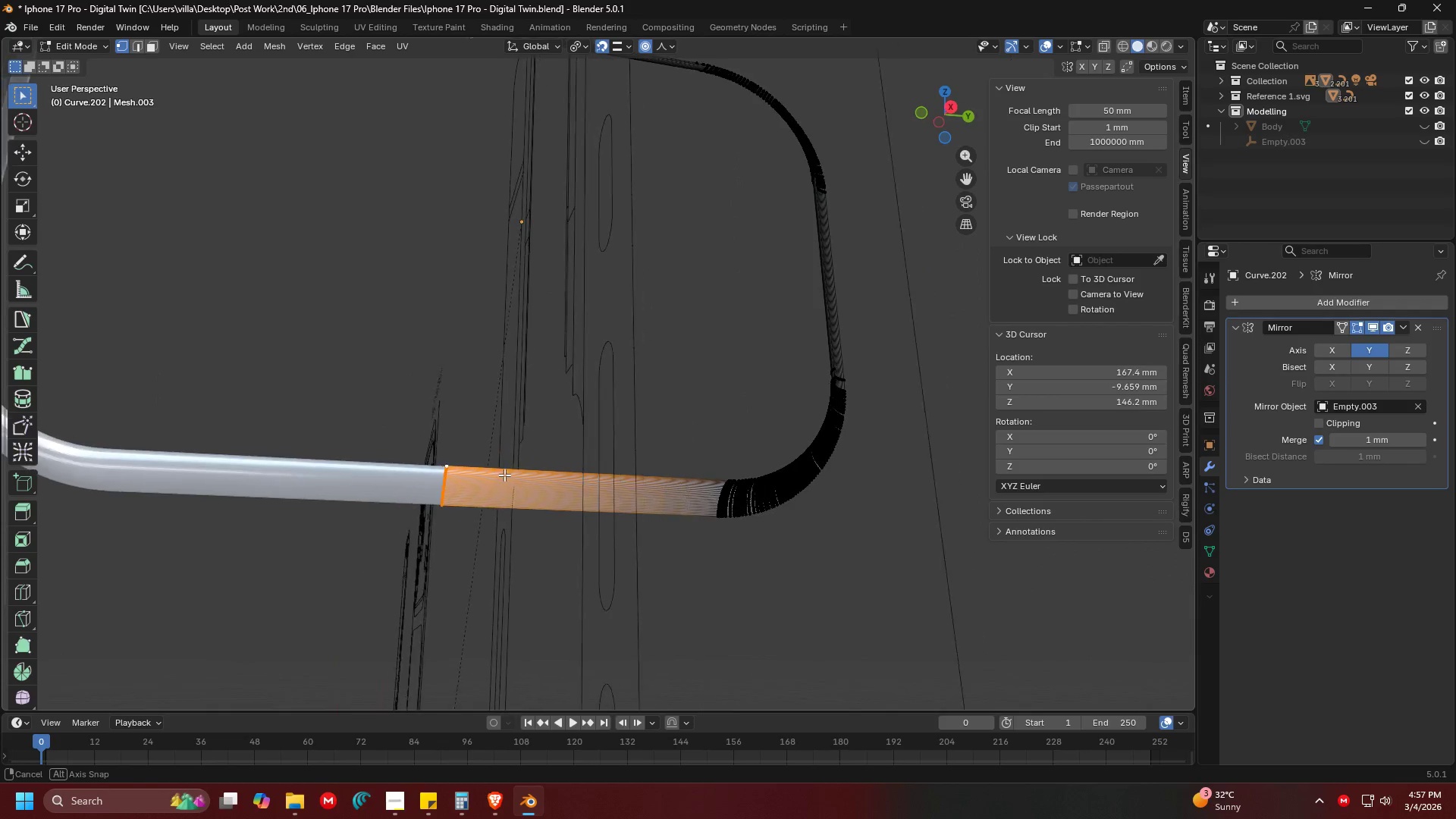 
key(F)
 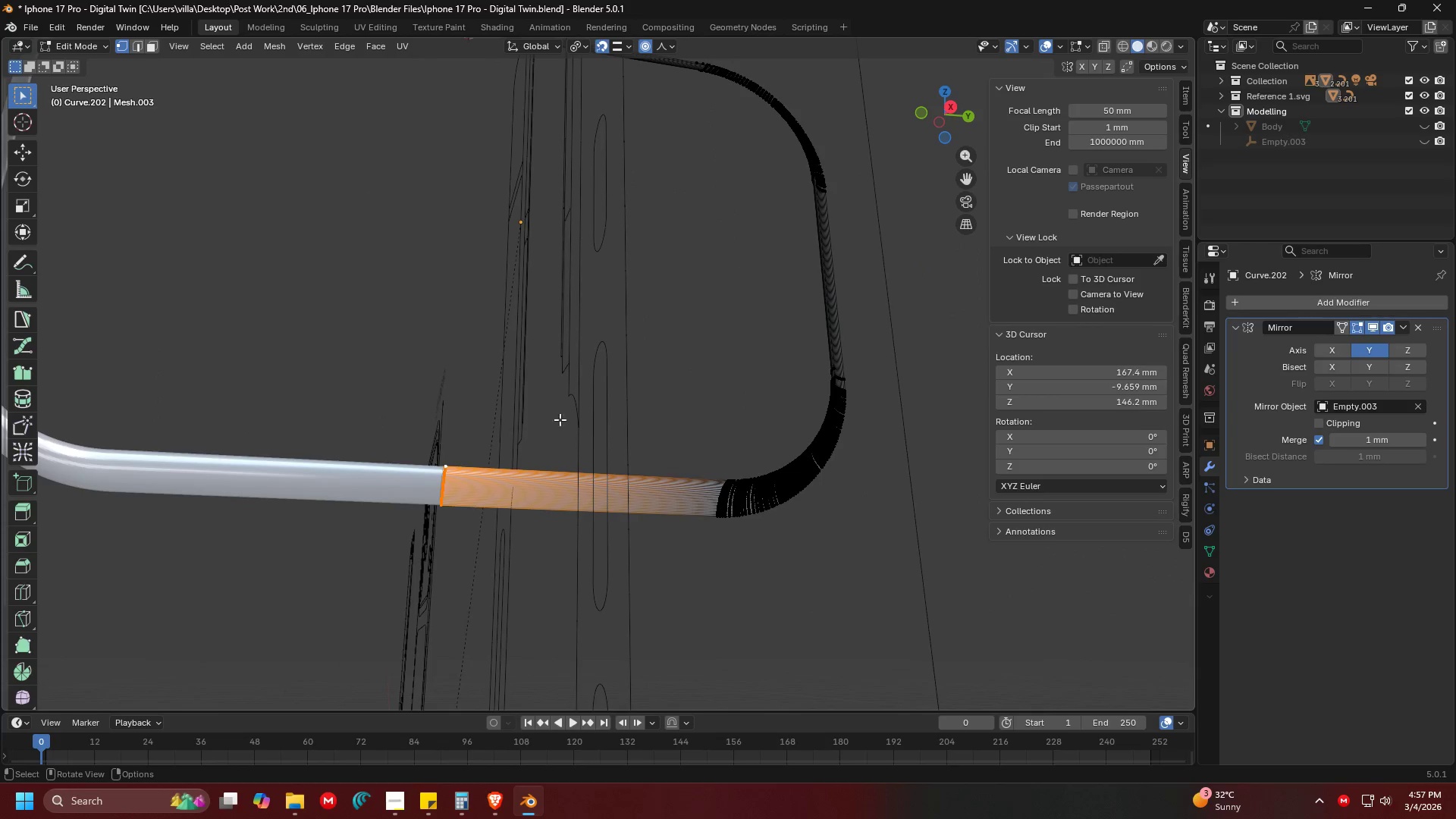 
scroll: coordinate [563, 417], scroll_direction: up, amount: 1.0
 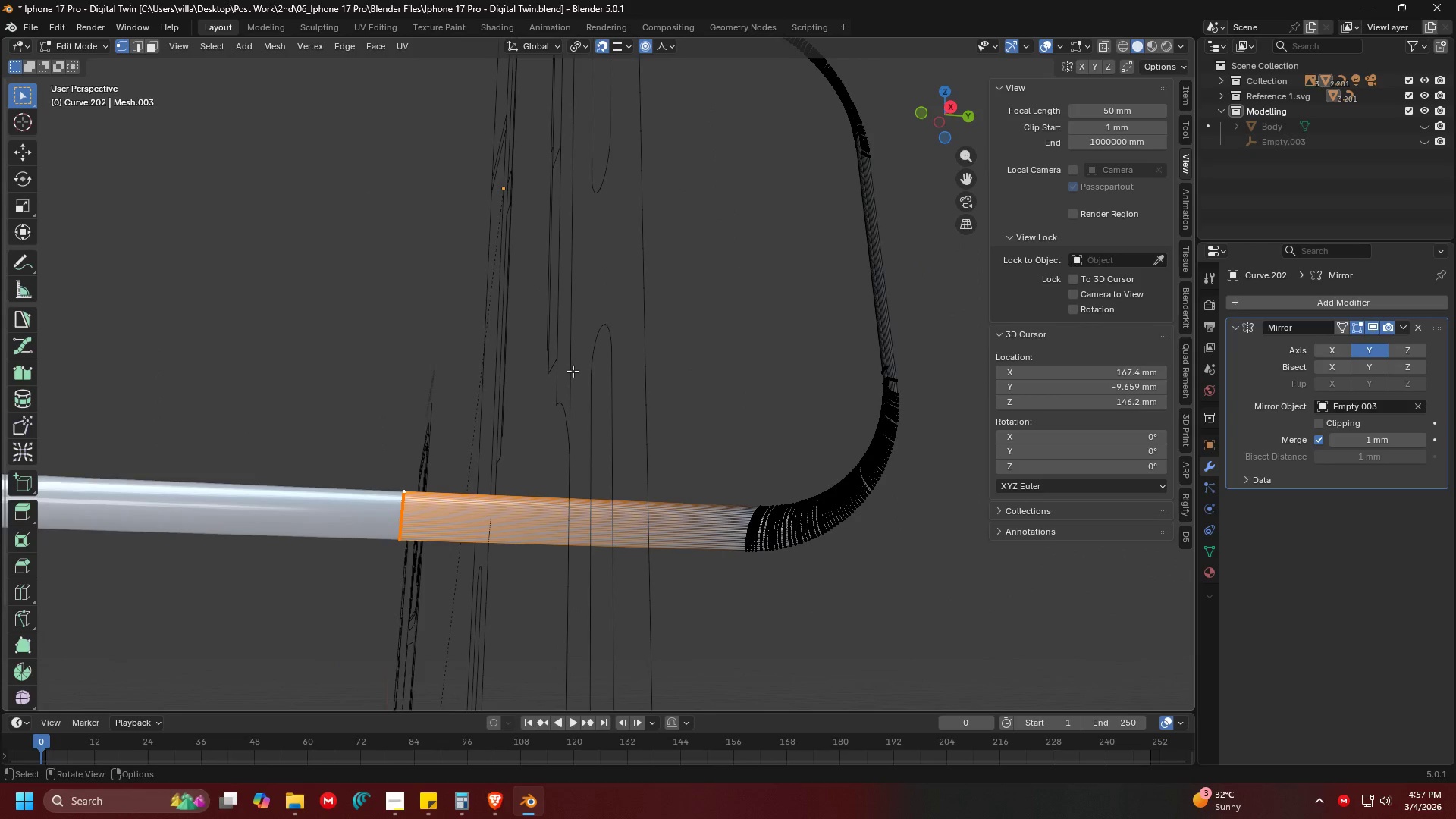 
key(Control+ControlLeft)
 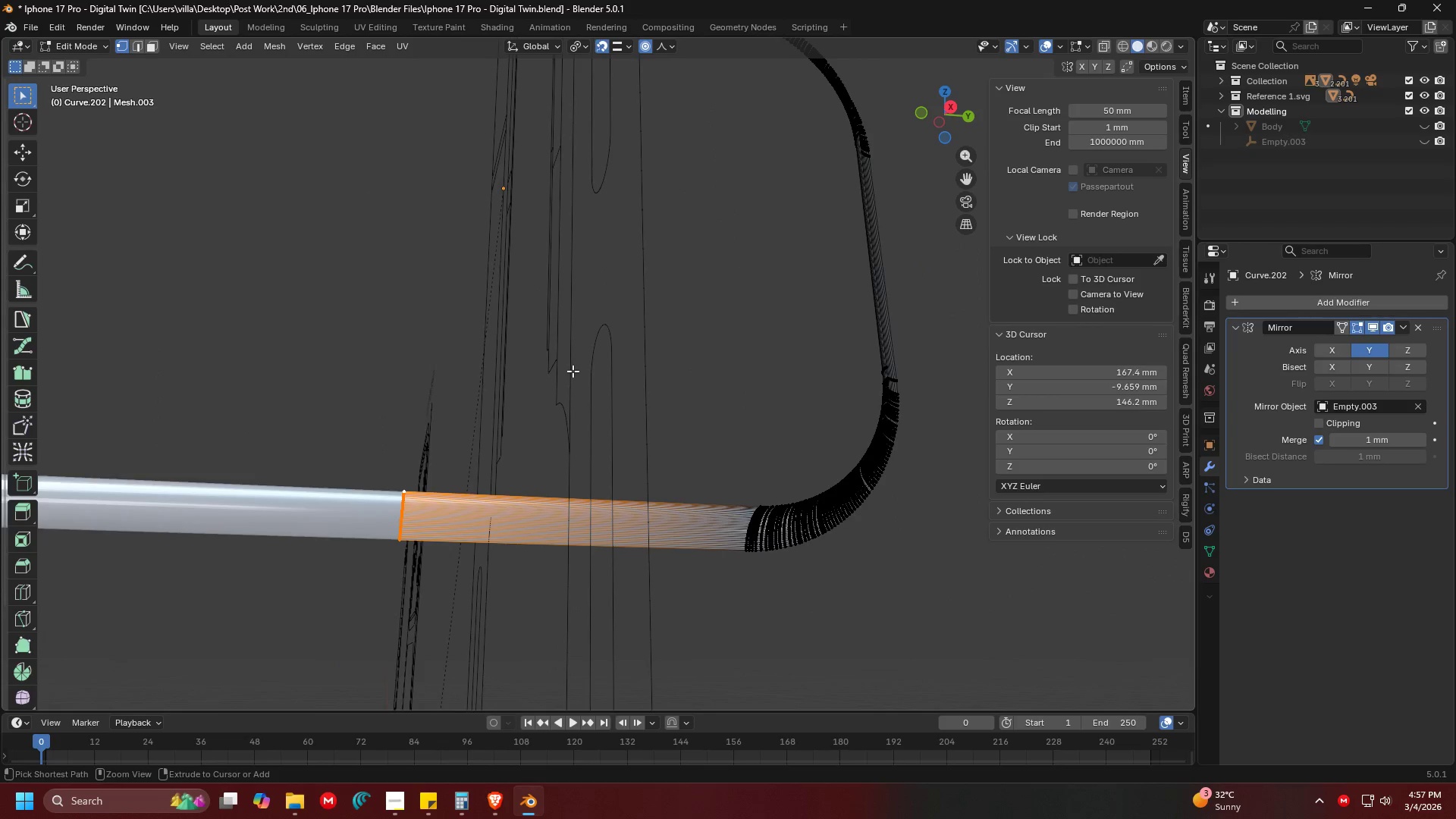 
key(Control+Z)
 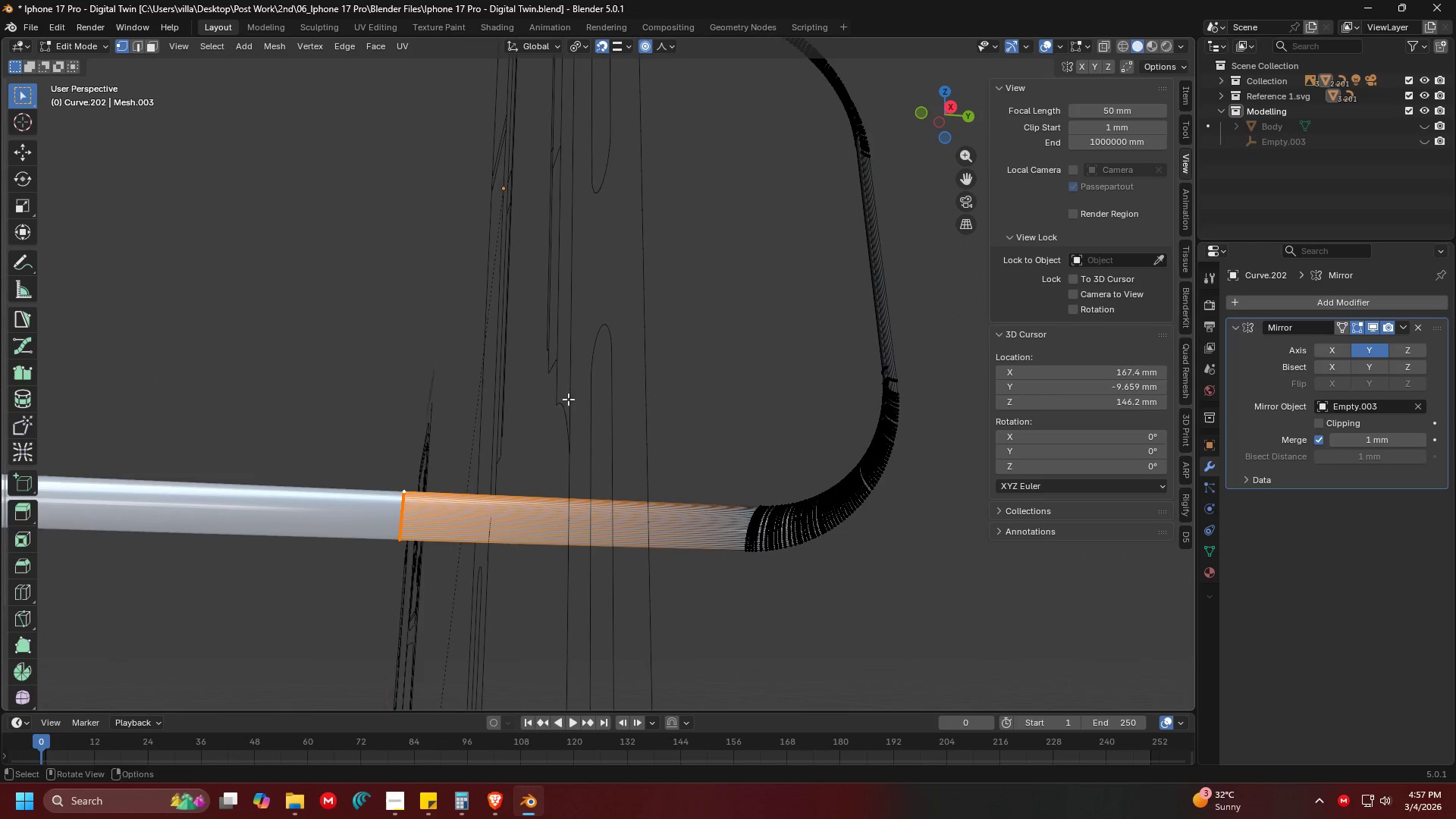 
key(Shift+ShiftLeft)
 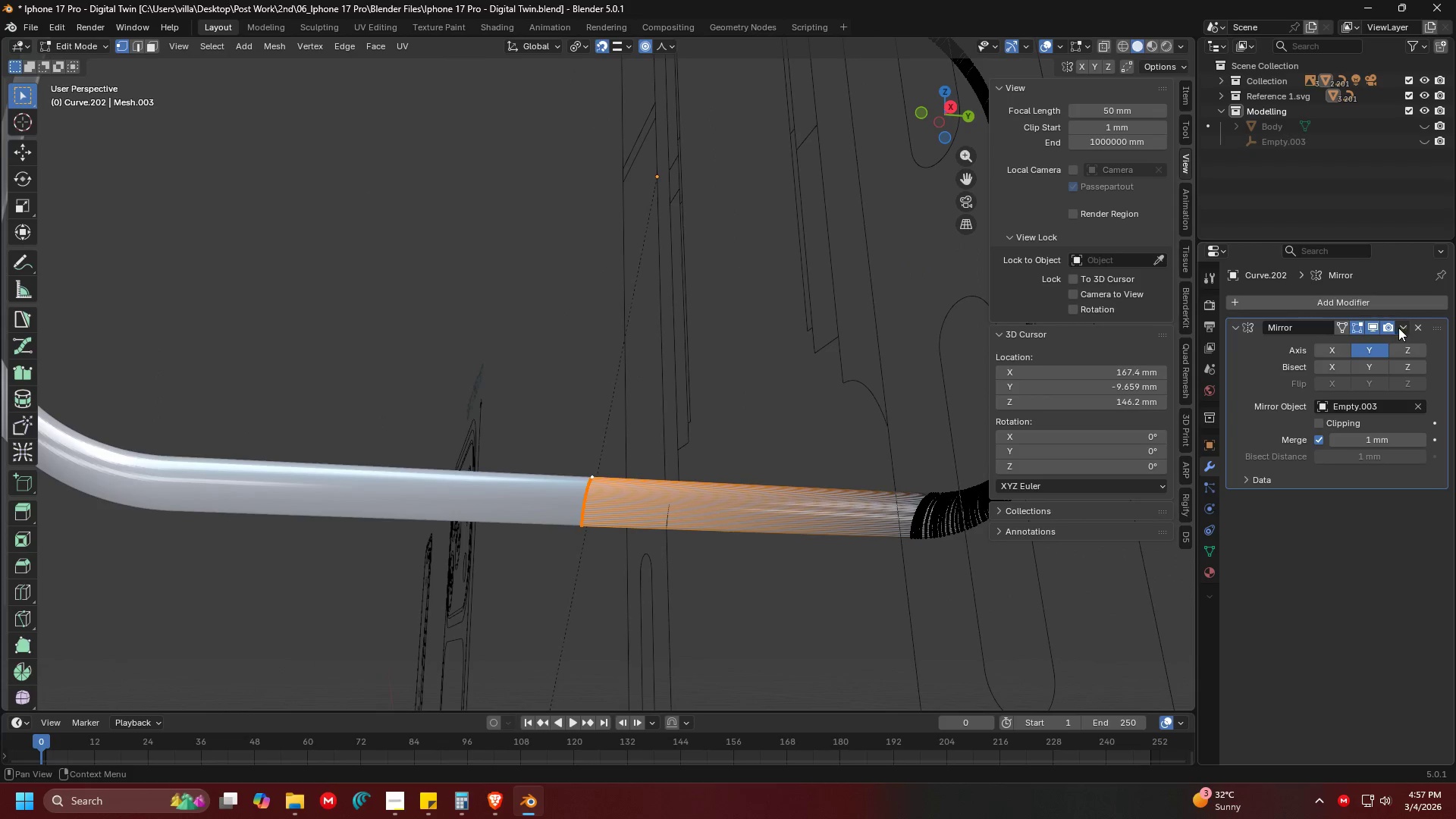 
left_click([1408, 328])
 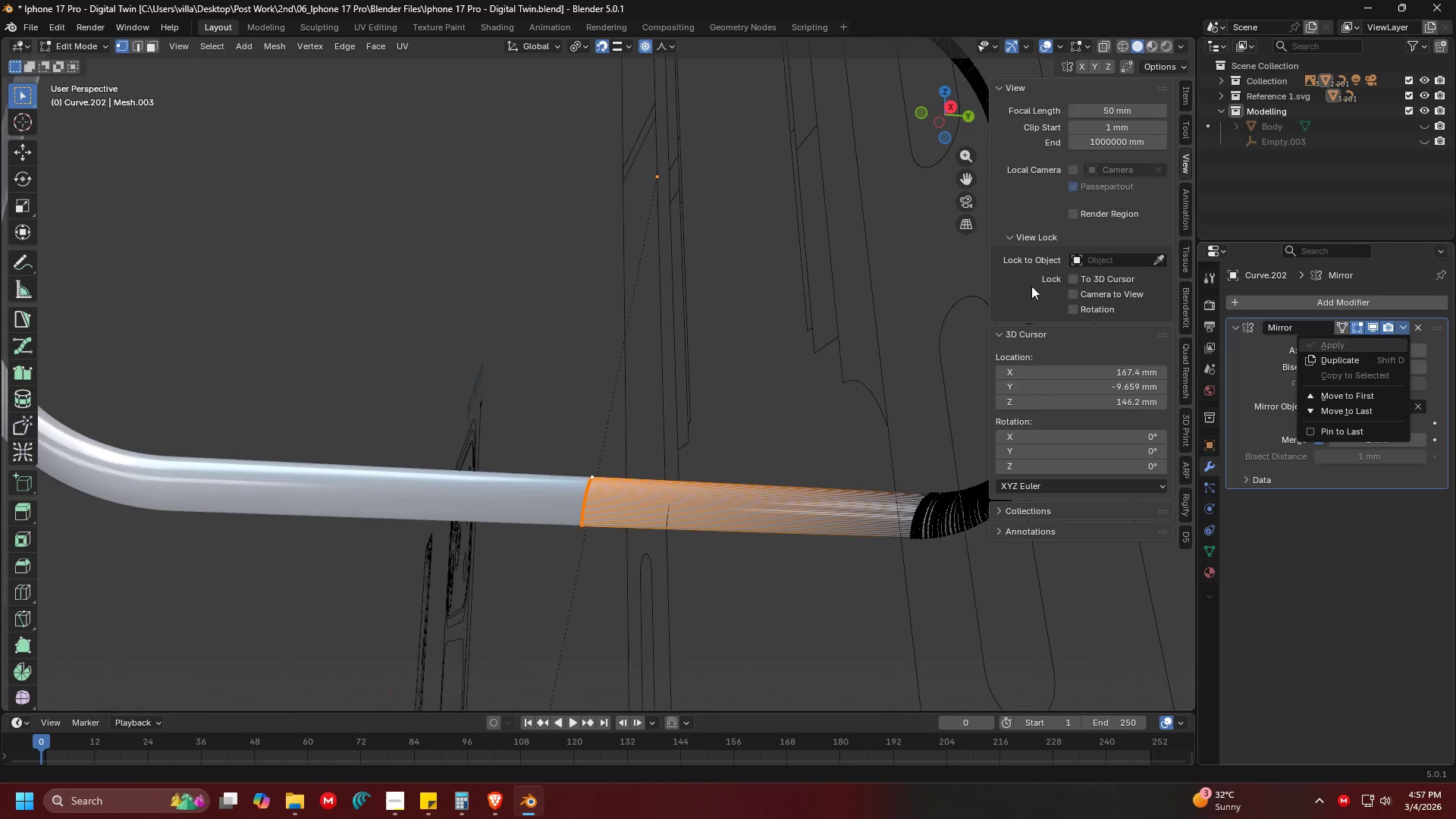 
left_click([814, 309])
 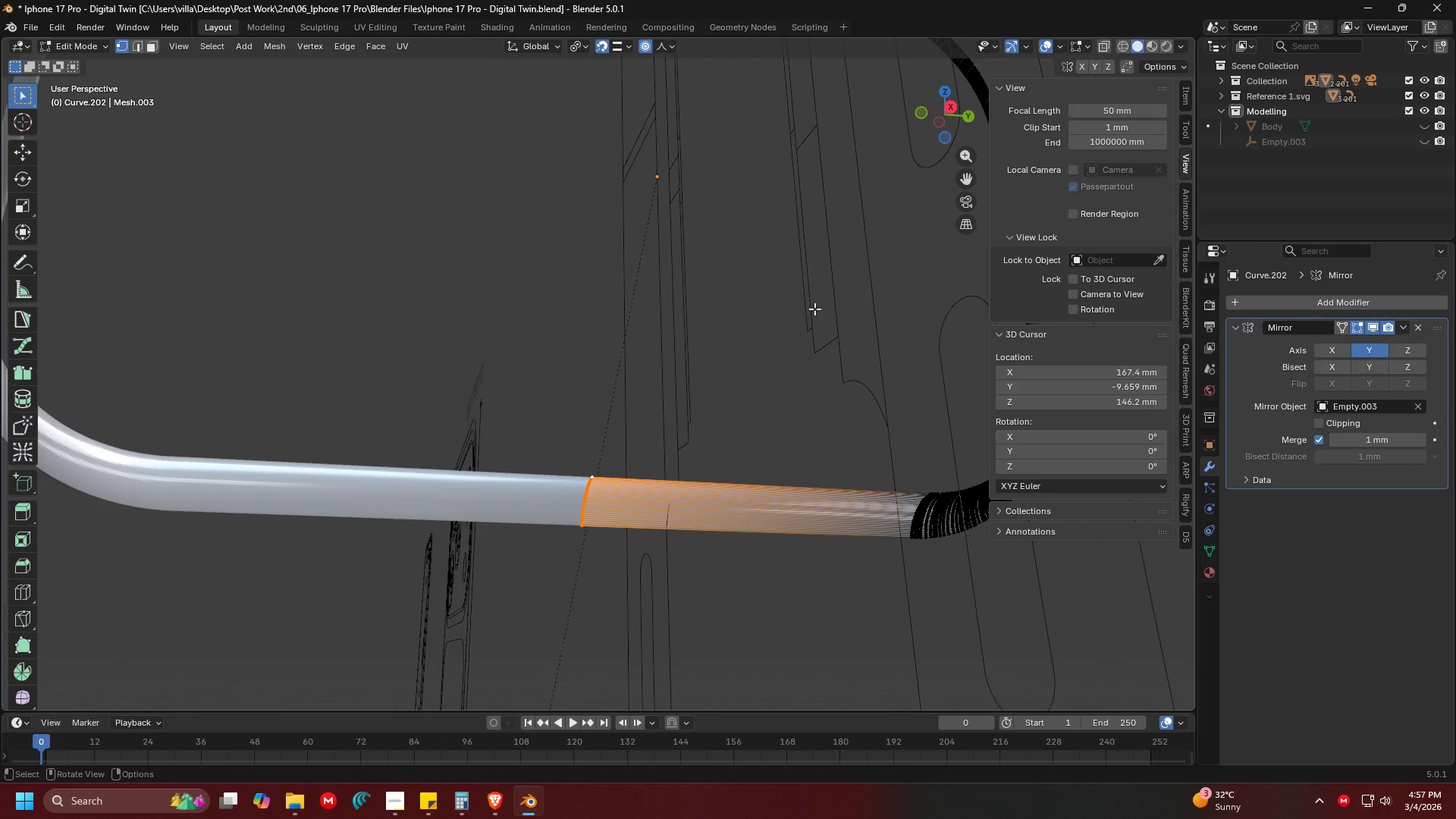 
key(Tab)
 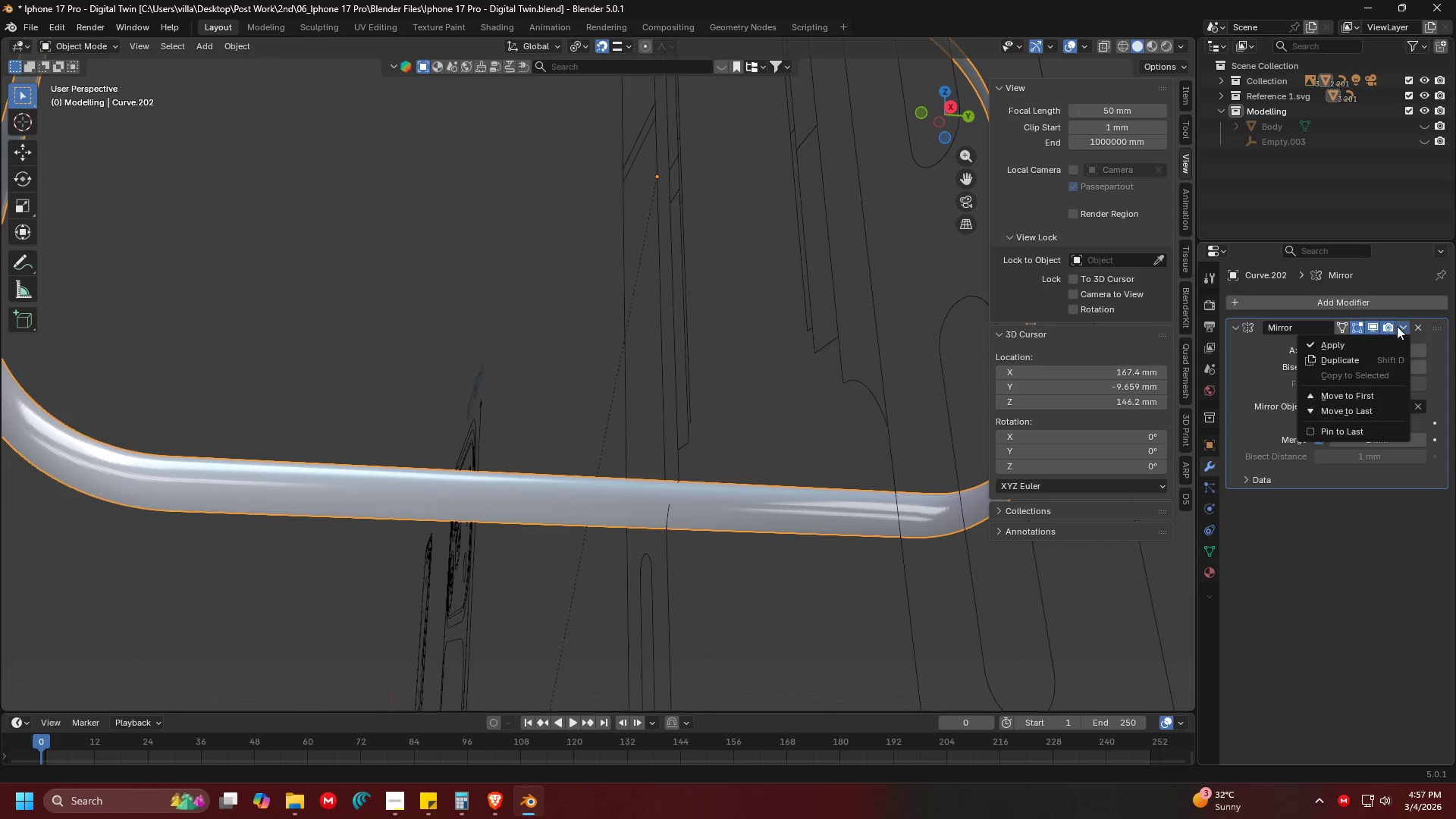 
double_click([1353, 338])
 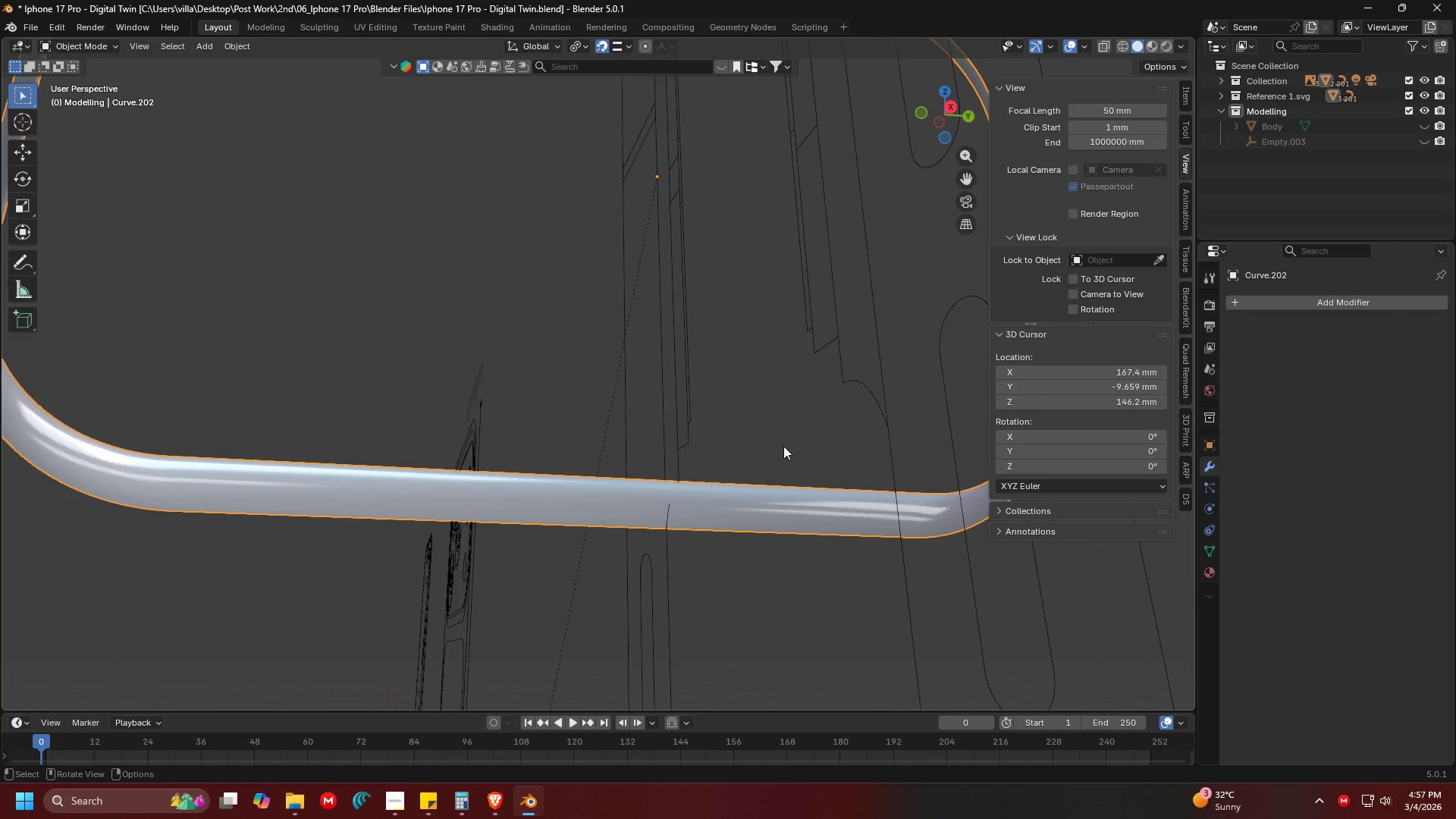 
key(Tab)
 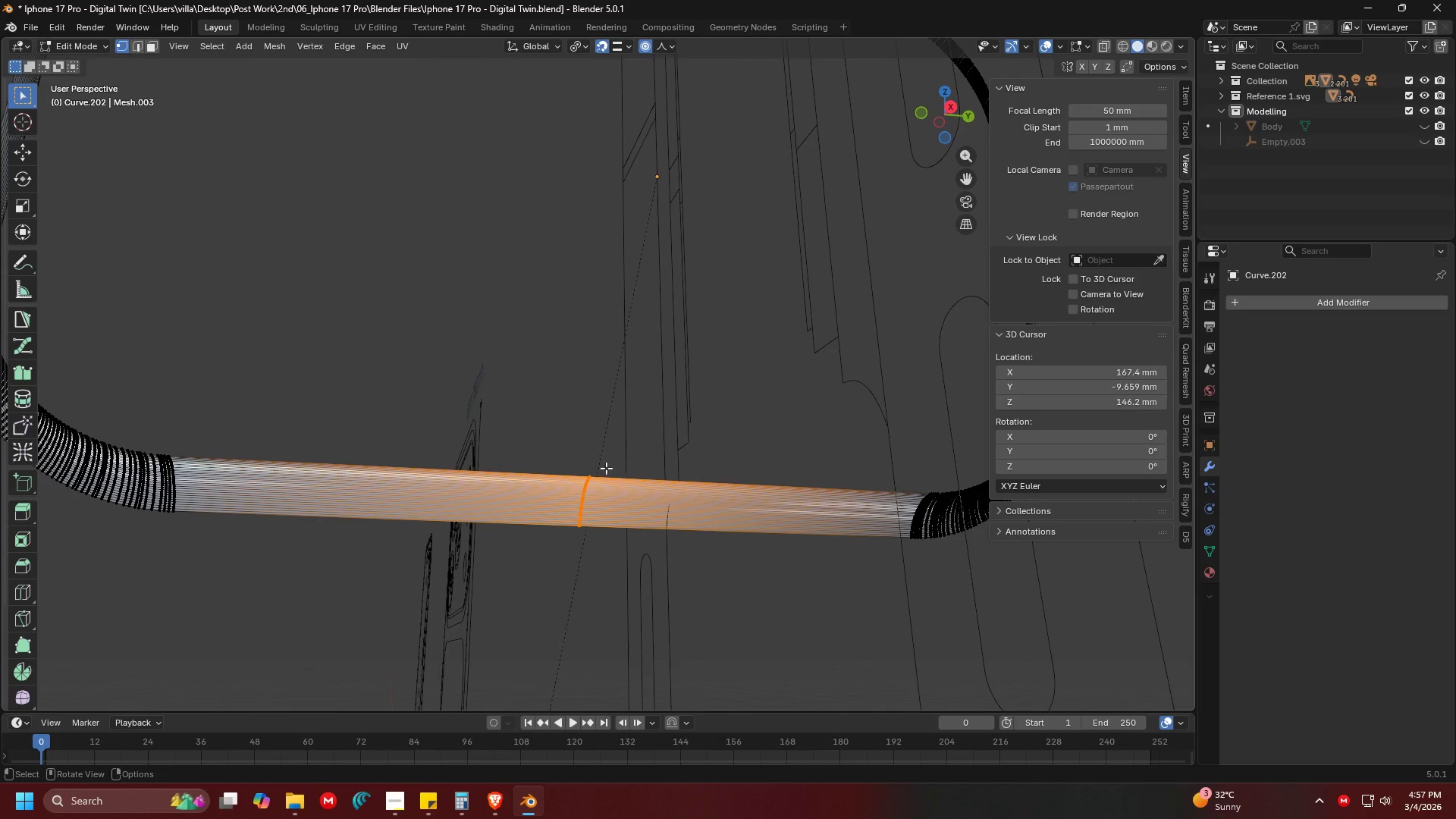 
left_click([604, 468])
 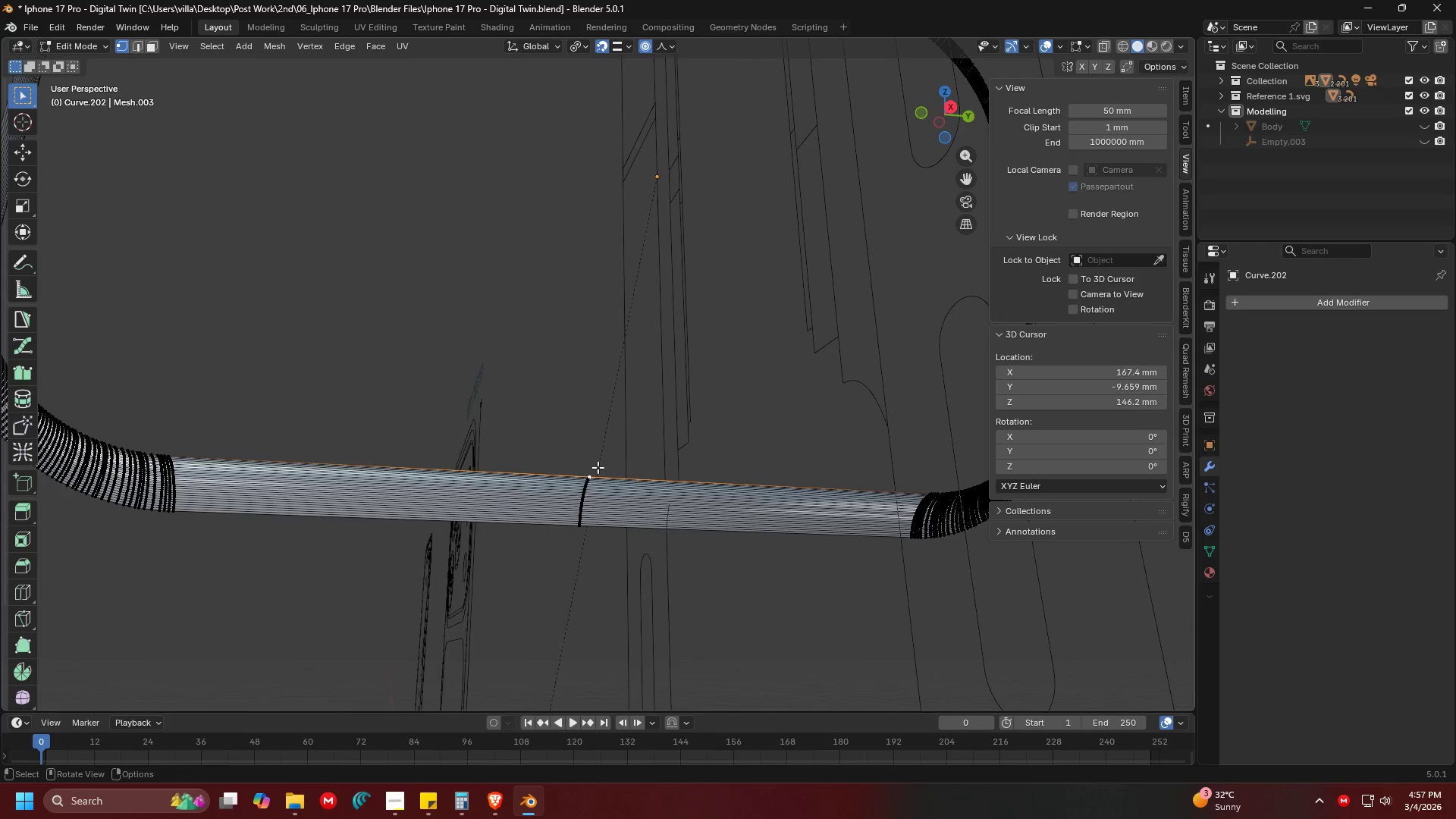 
hold_key(key=AltLeft, duration=0.53)
double_click([597, 467])
 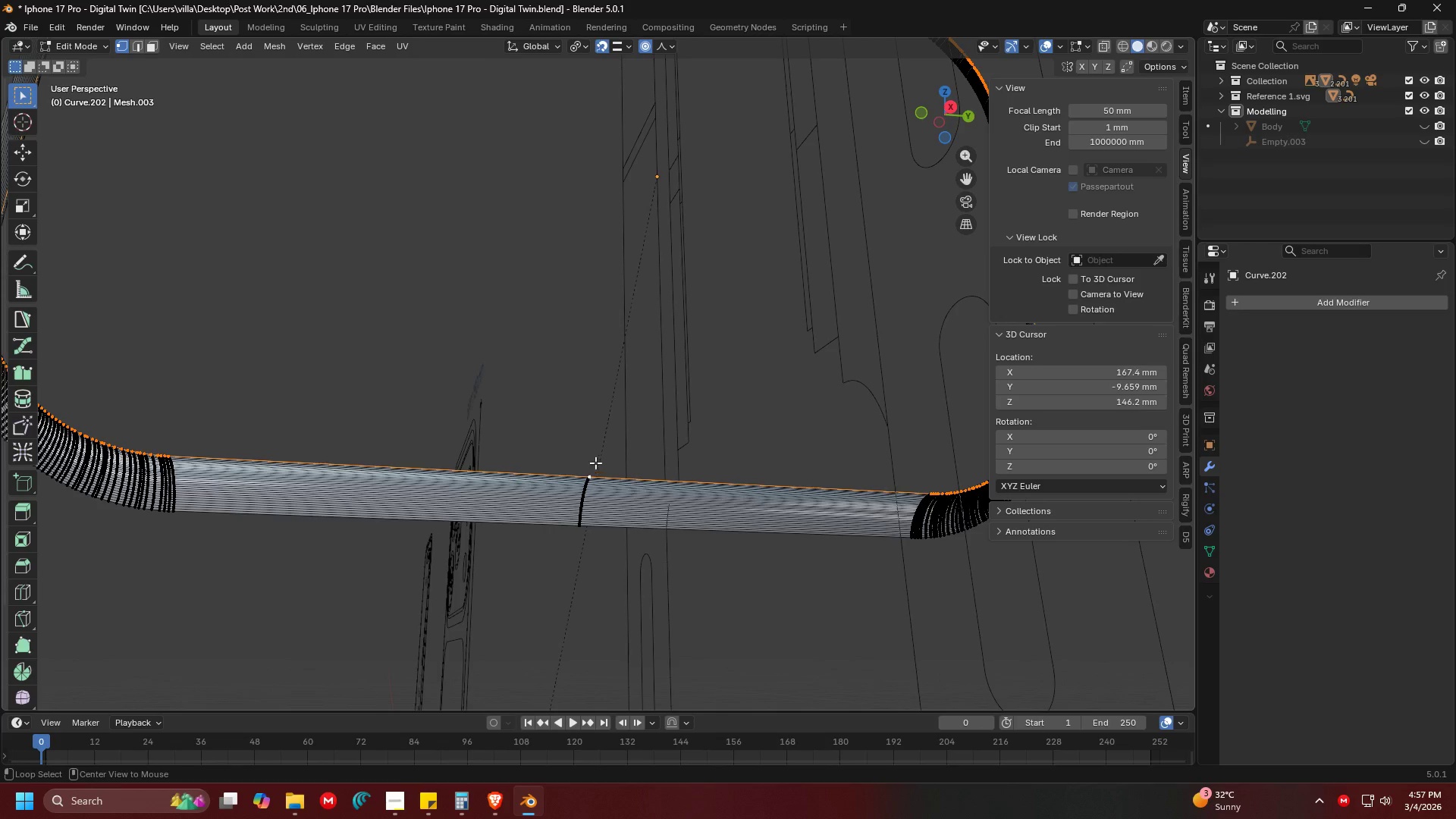 
key(Shift+ShiftLeft)
 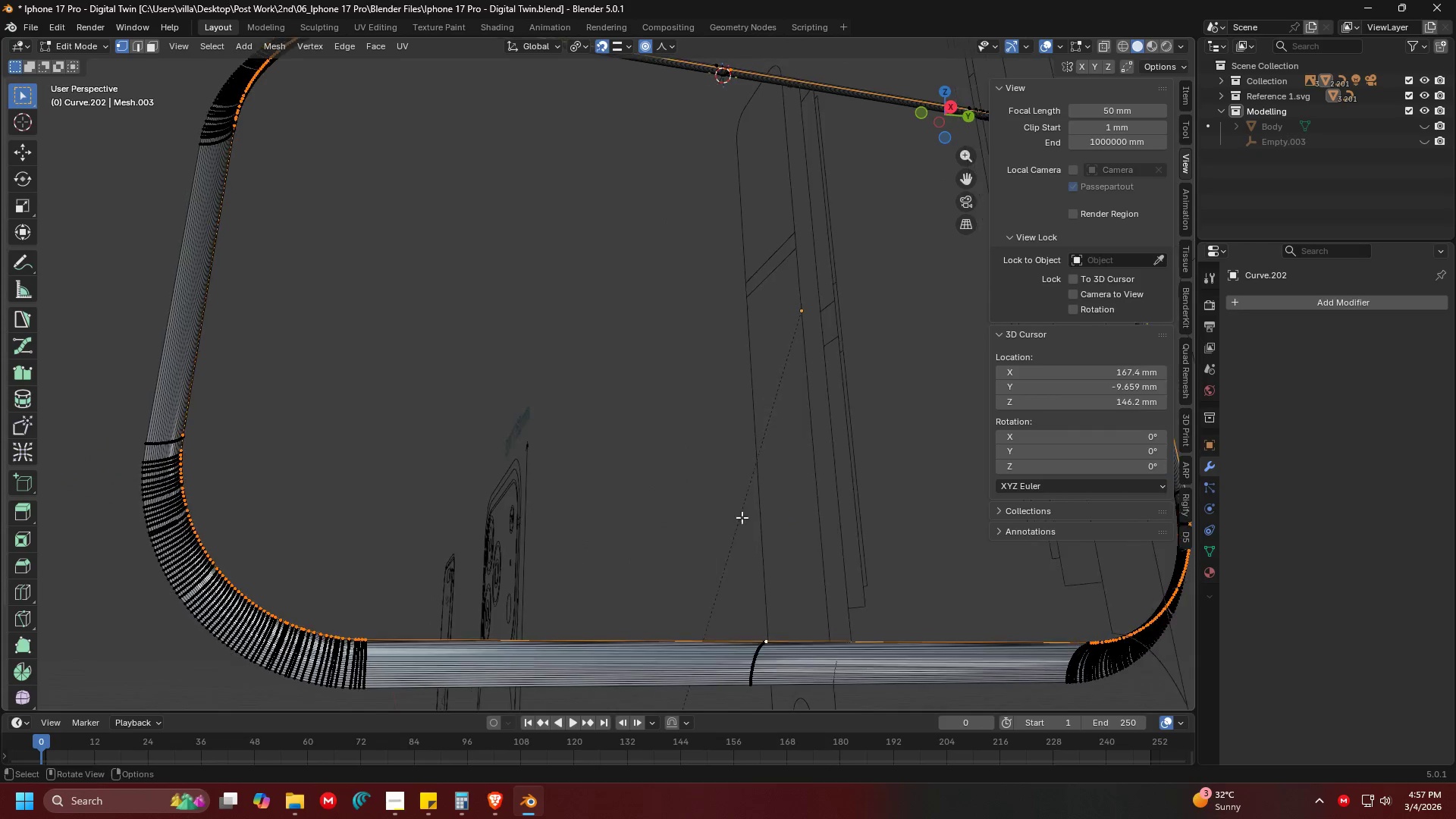 
key(F)
 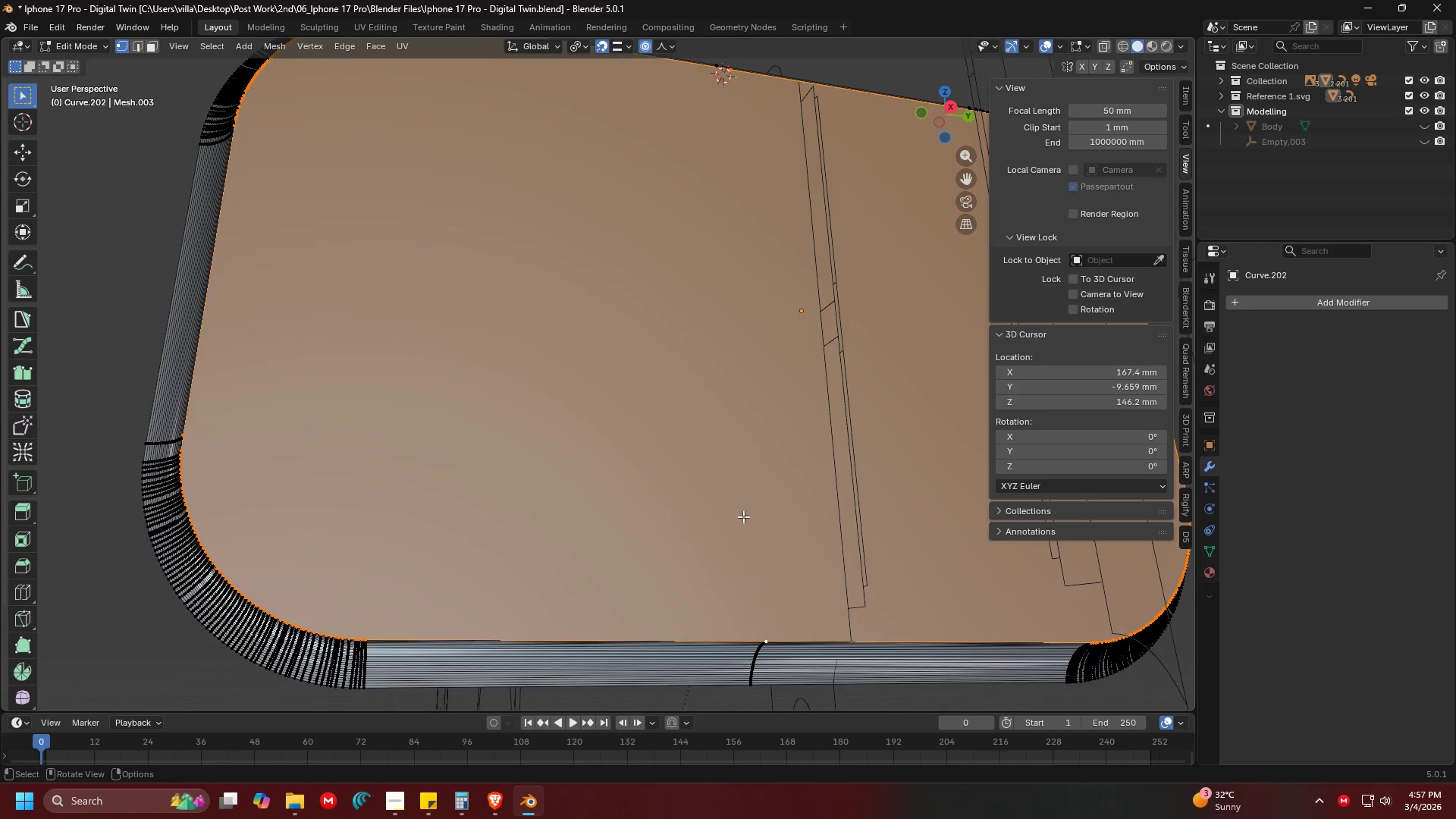 
key(Shift+ShiftLeft)
 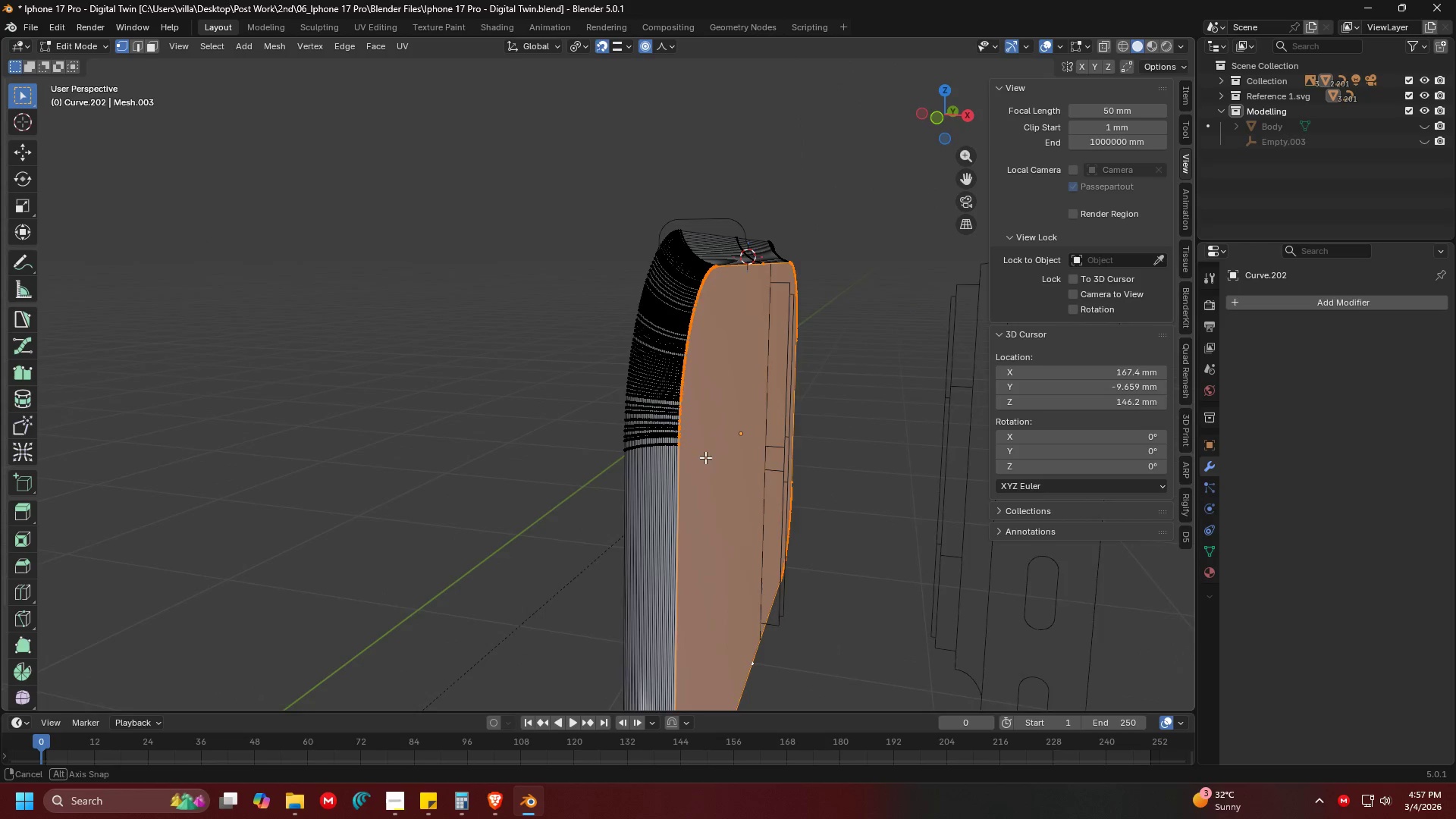 
scroll: coordinate [829, 557], scroll_direction: none, amount: 0.0
 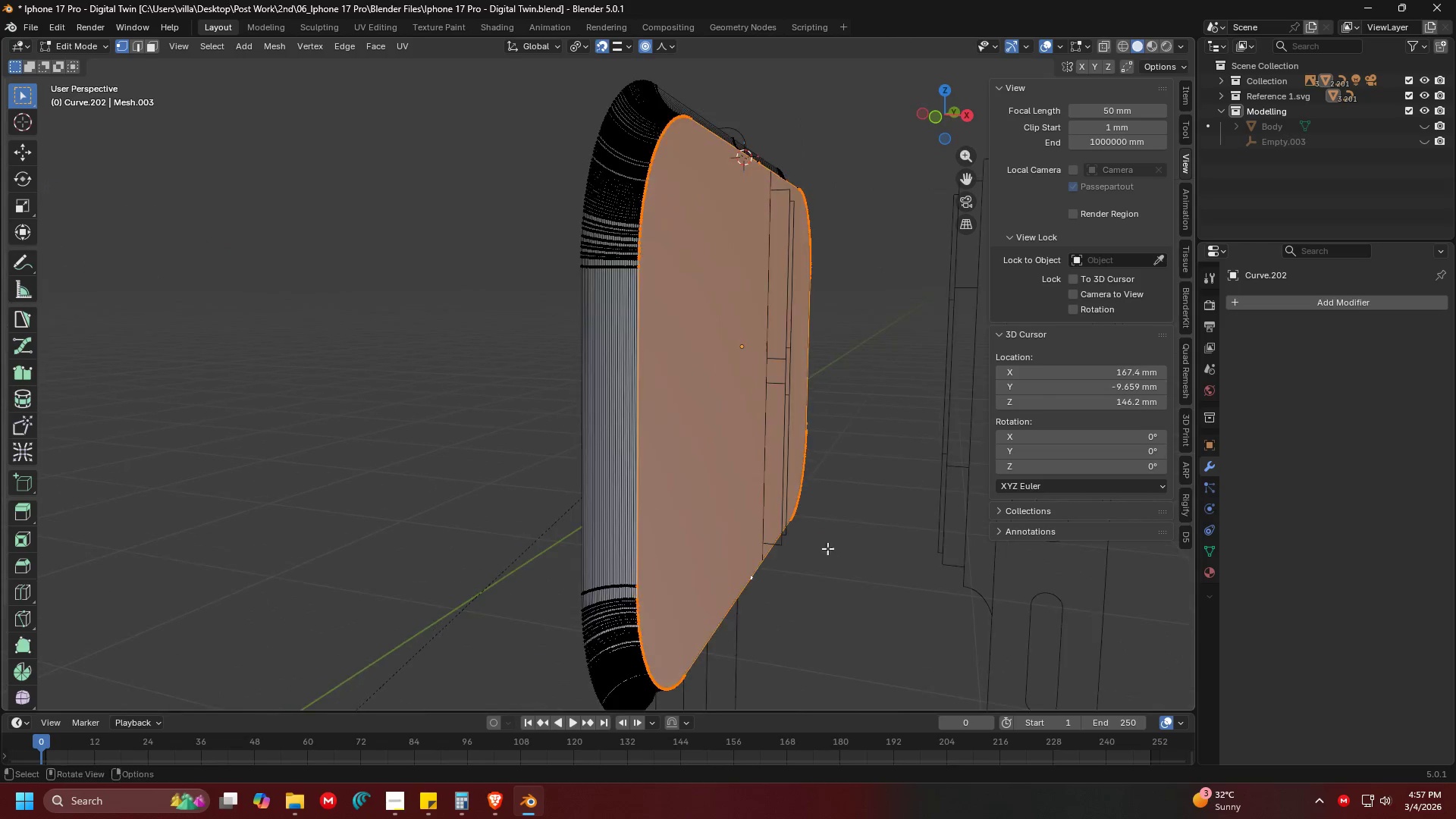 
hold_key(key=AltLeft, duration=0.48)
 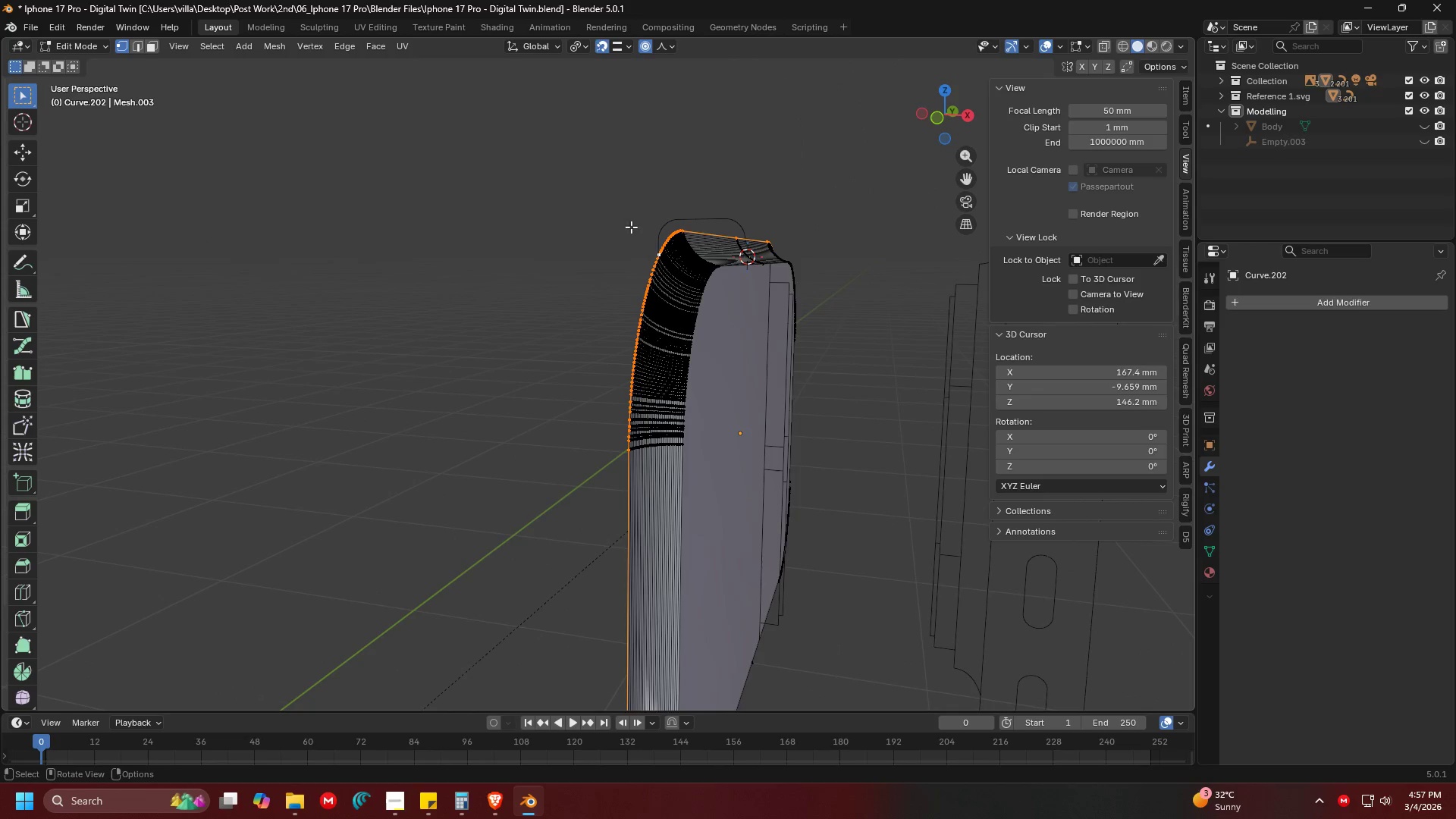 
key(F)
 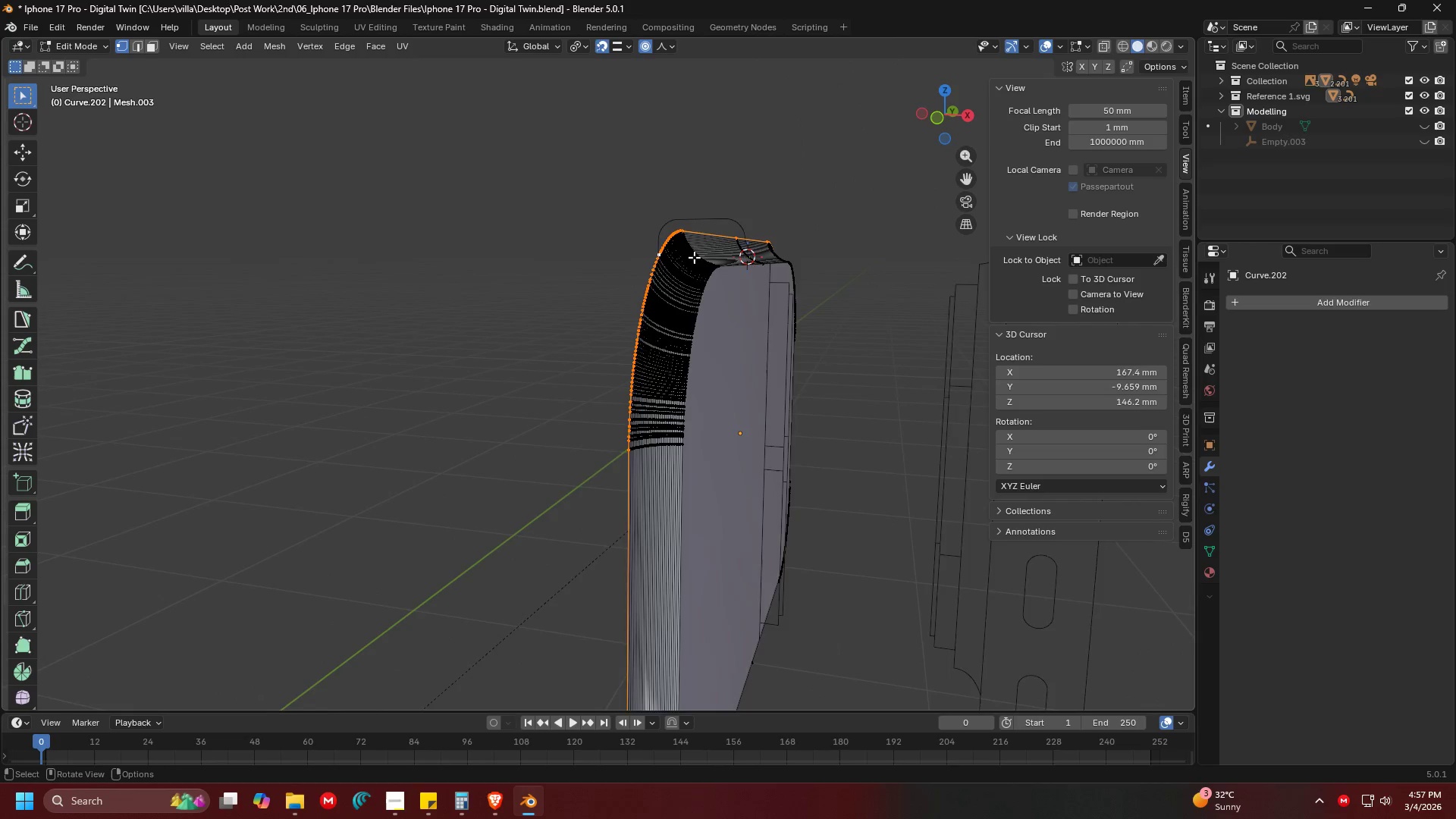 
key(Tab)
 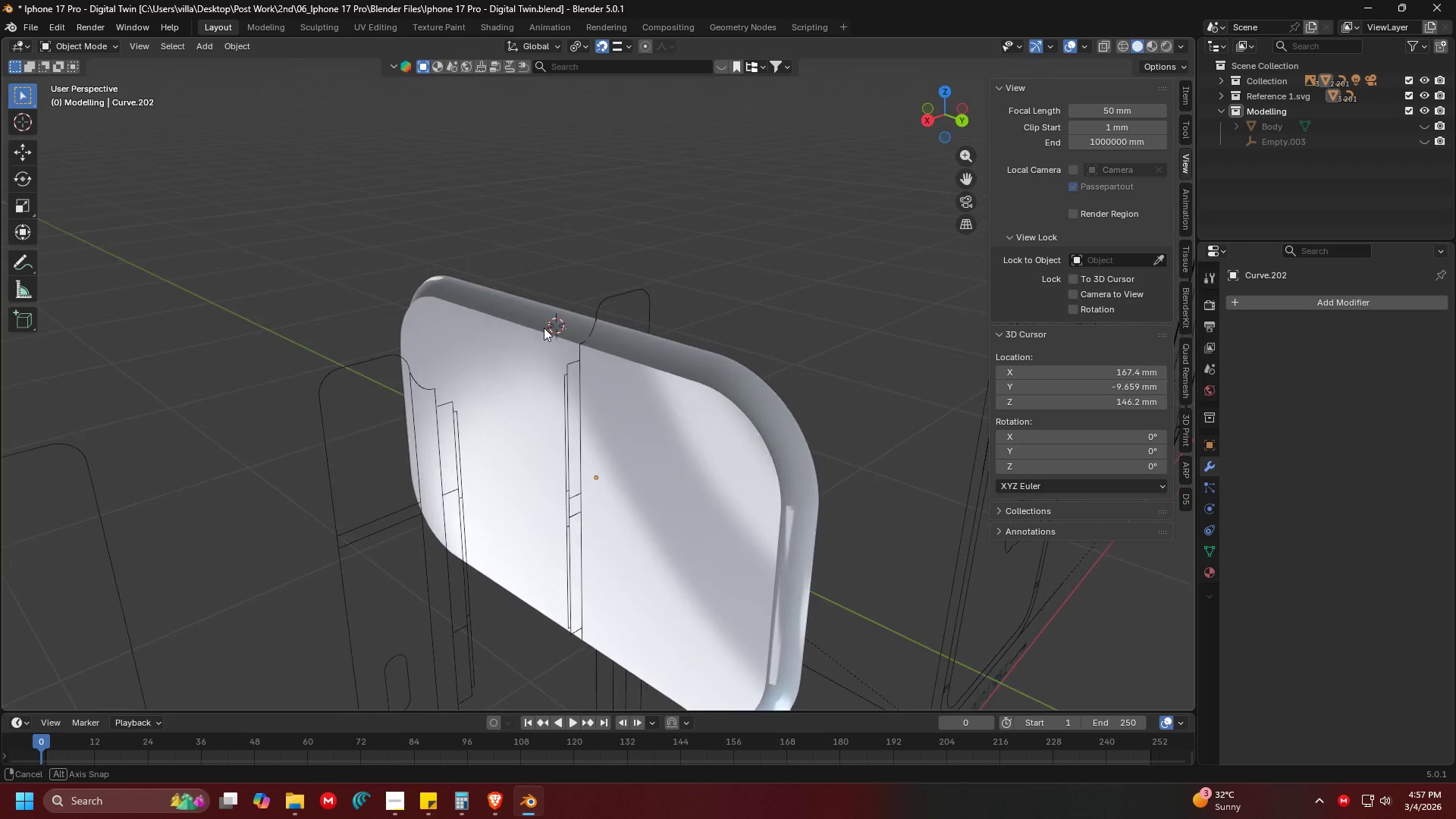 
scroll: coordinate [770, 280], scroll_direction: down, amount: 2.0
 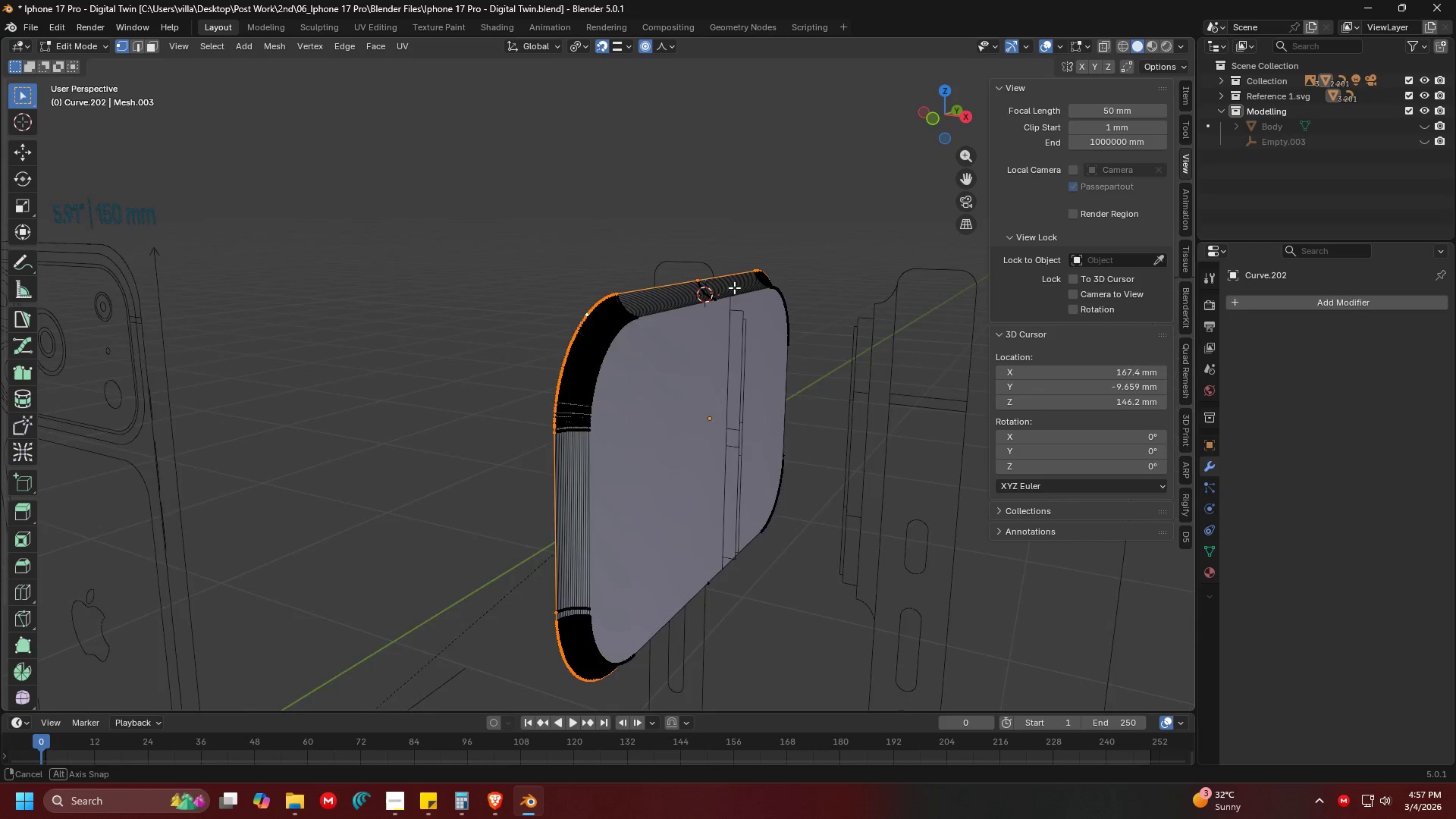 
key(Shift+ShiftLeft)
 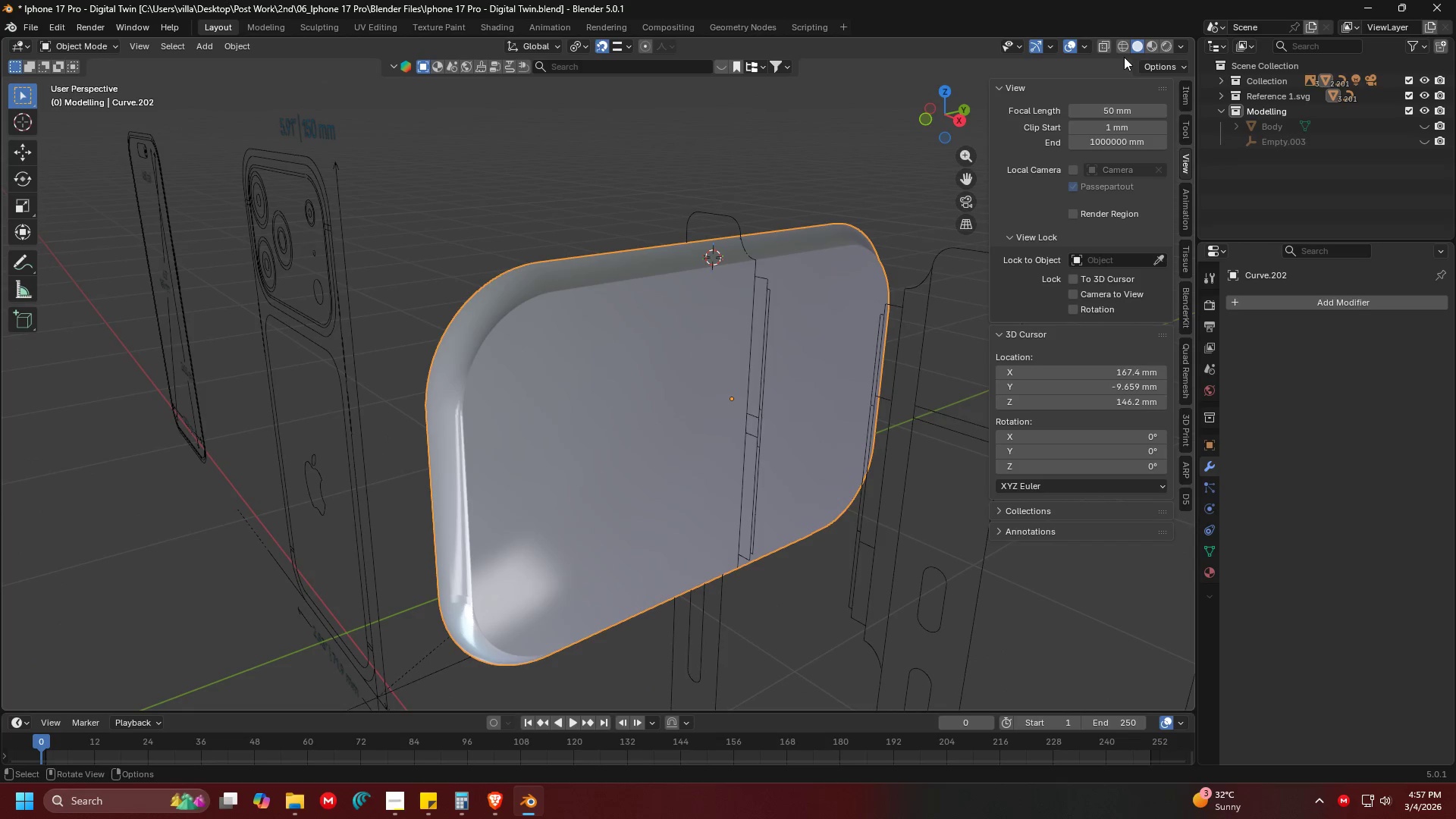 
right_click([739, 270])
 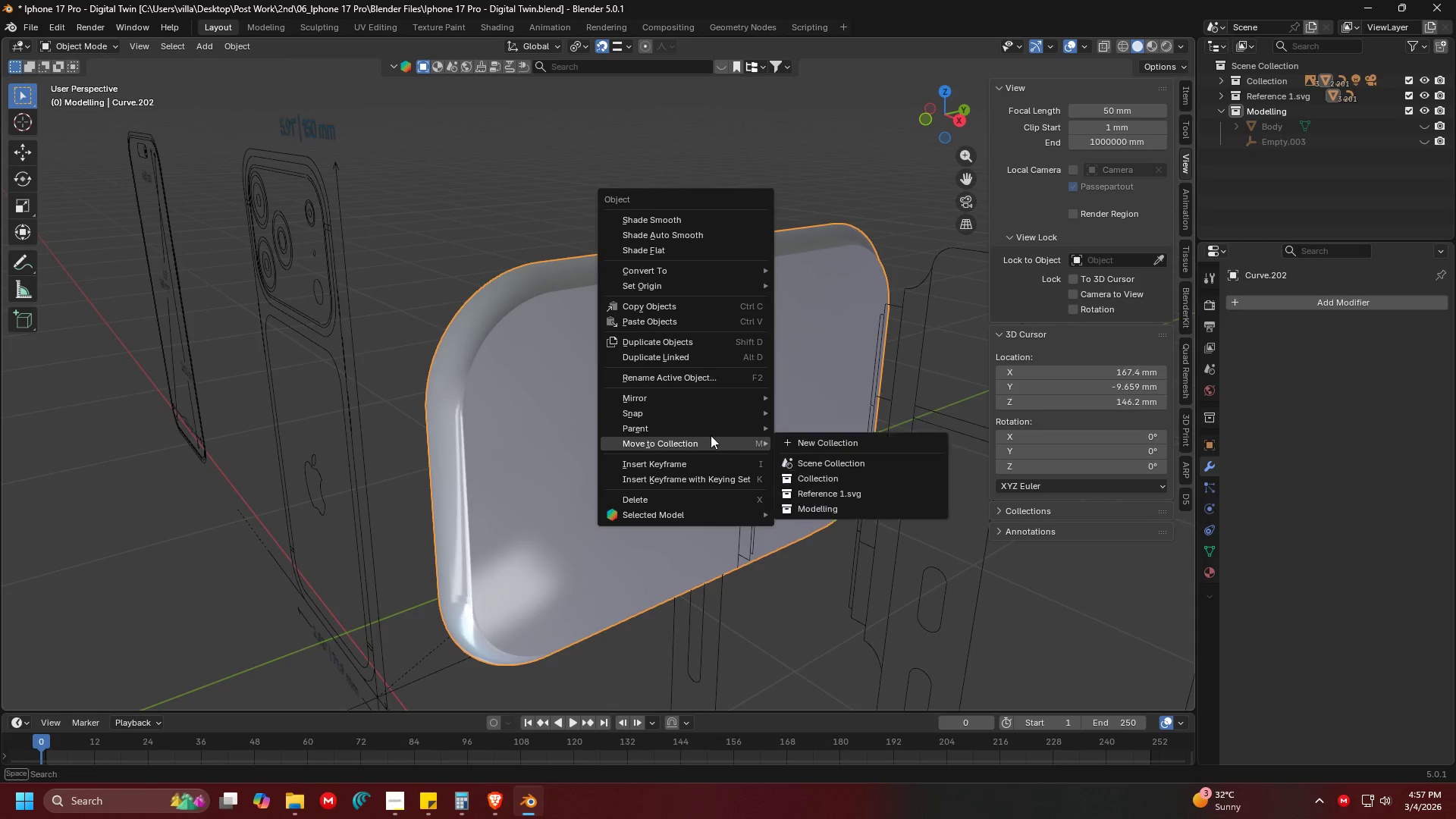 
left_click([710, 424])
 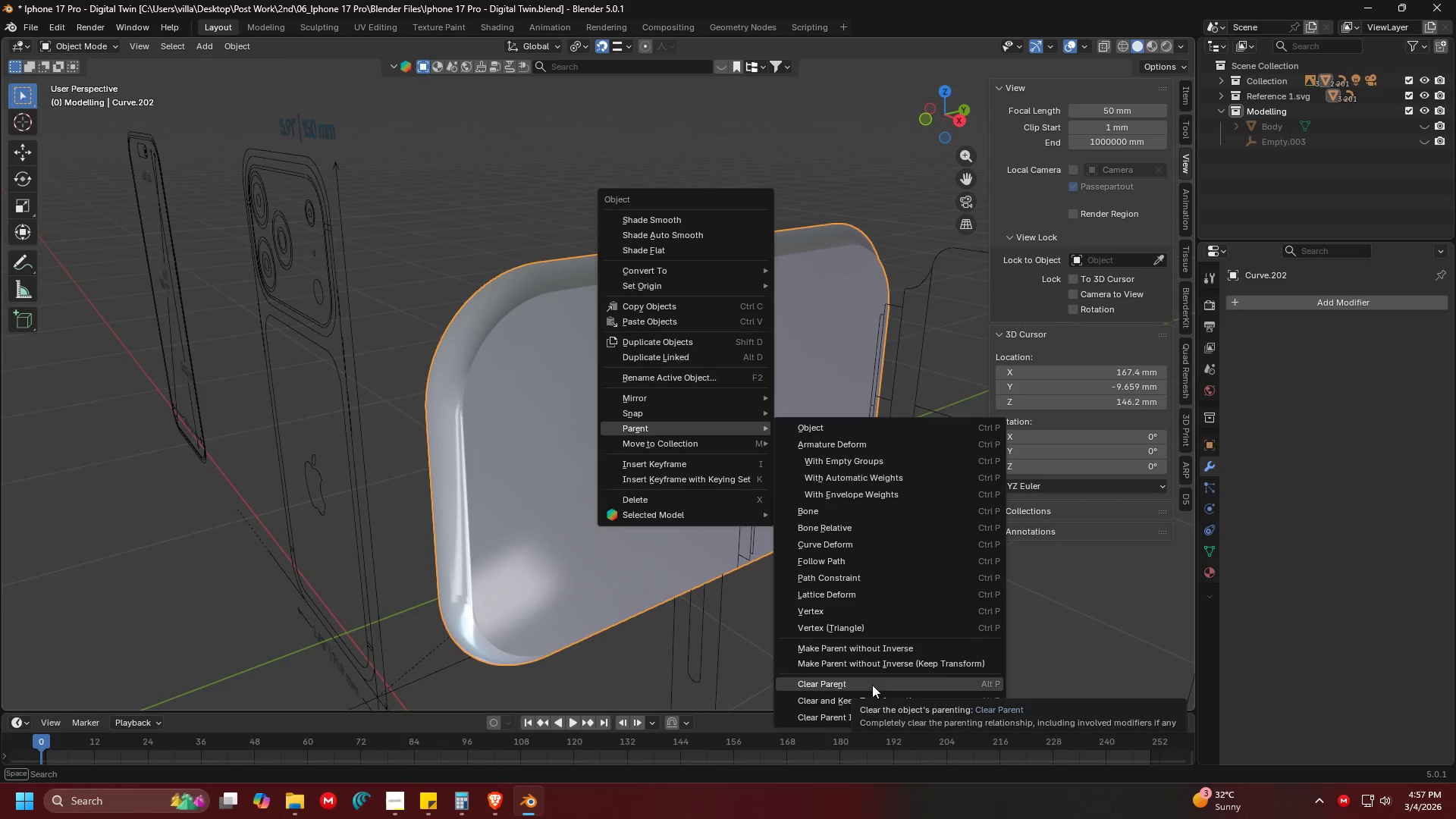 
left_click([876, 697])
 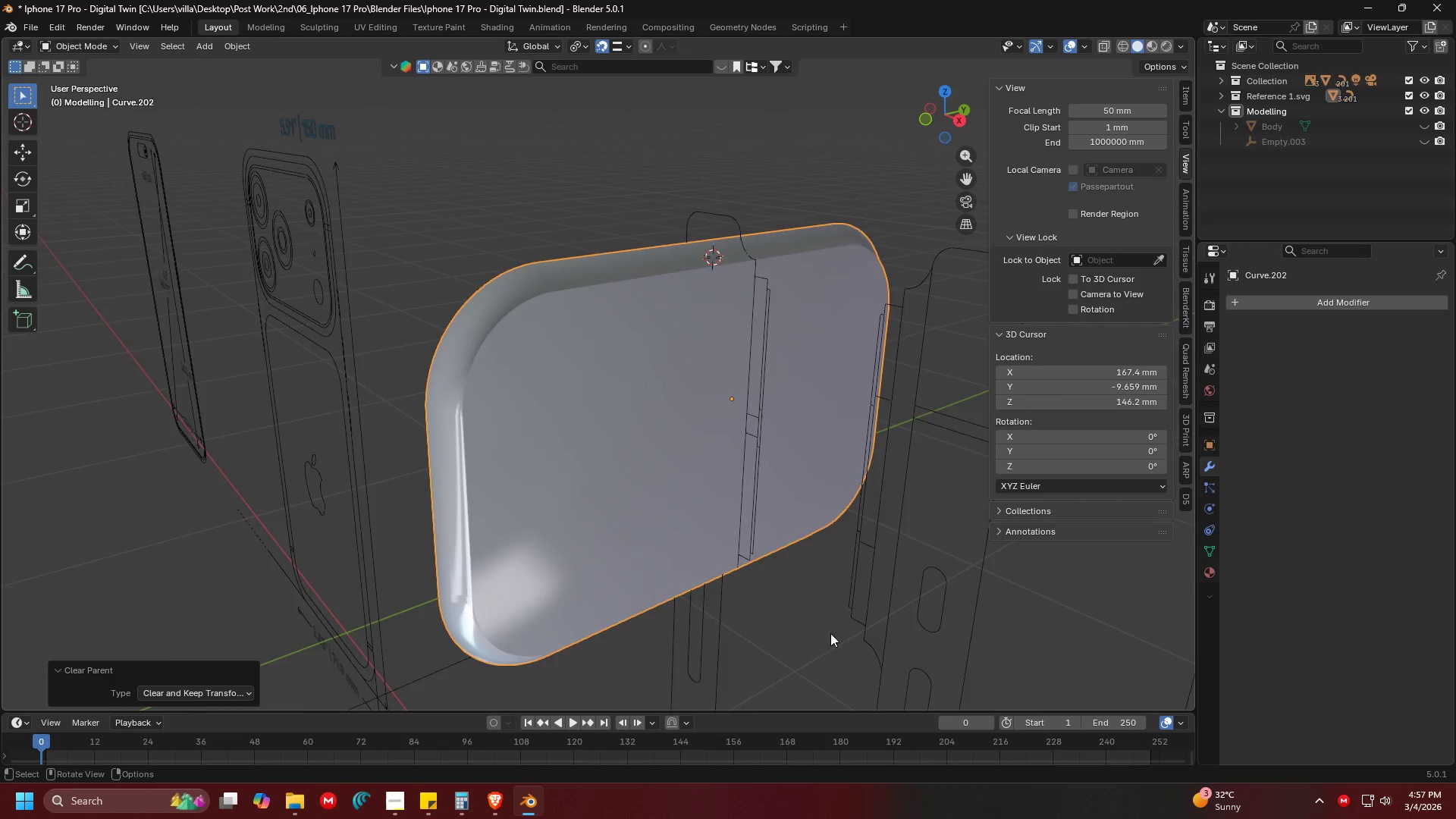 
key(Shift+ShiftLeft)
 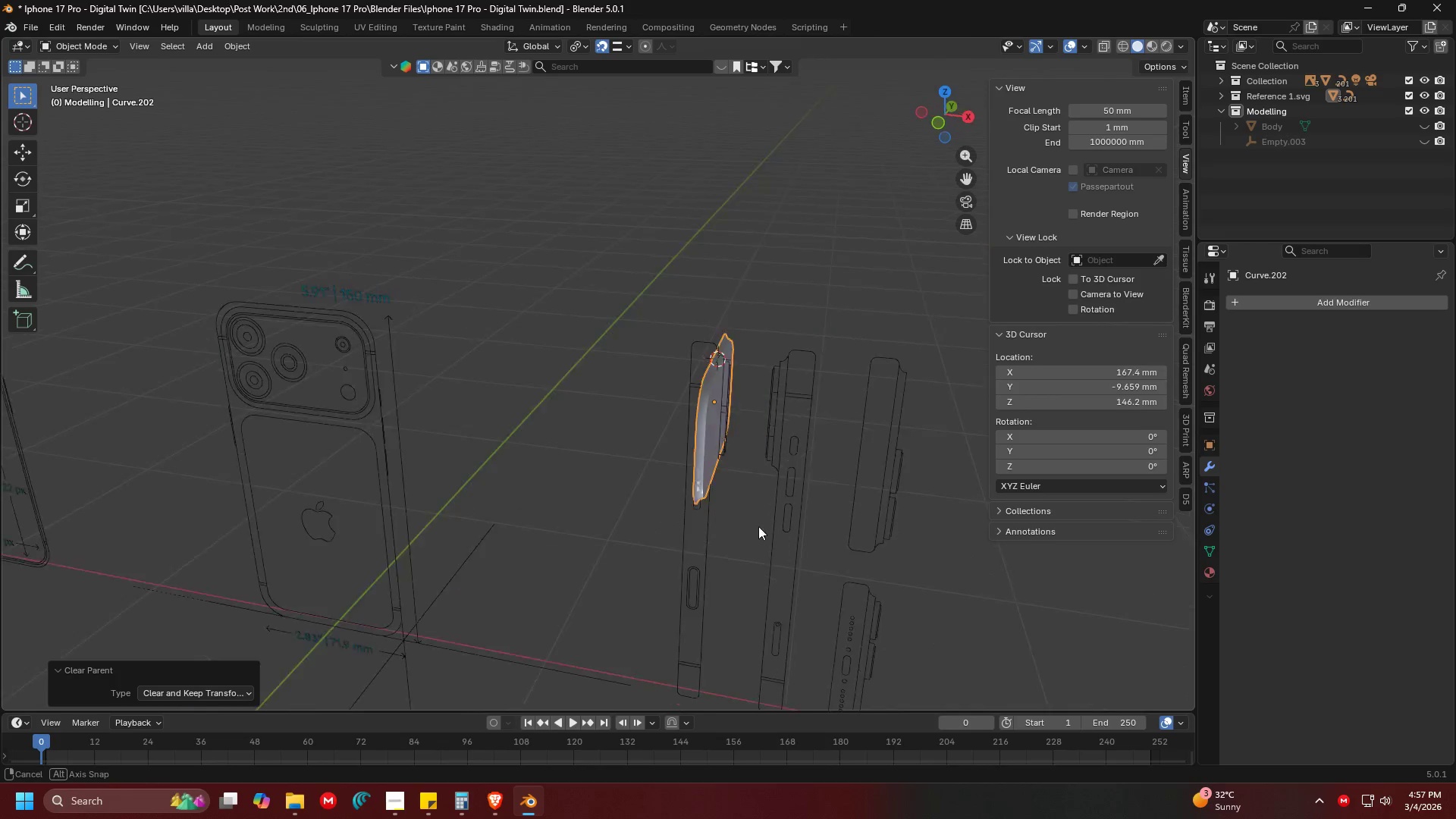 
key(Tab)
 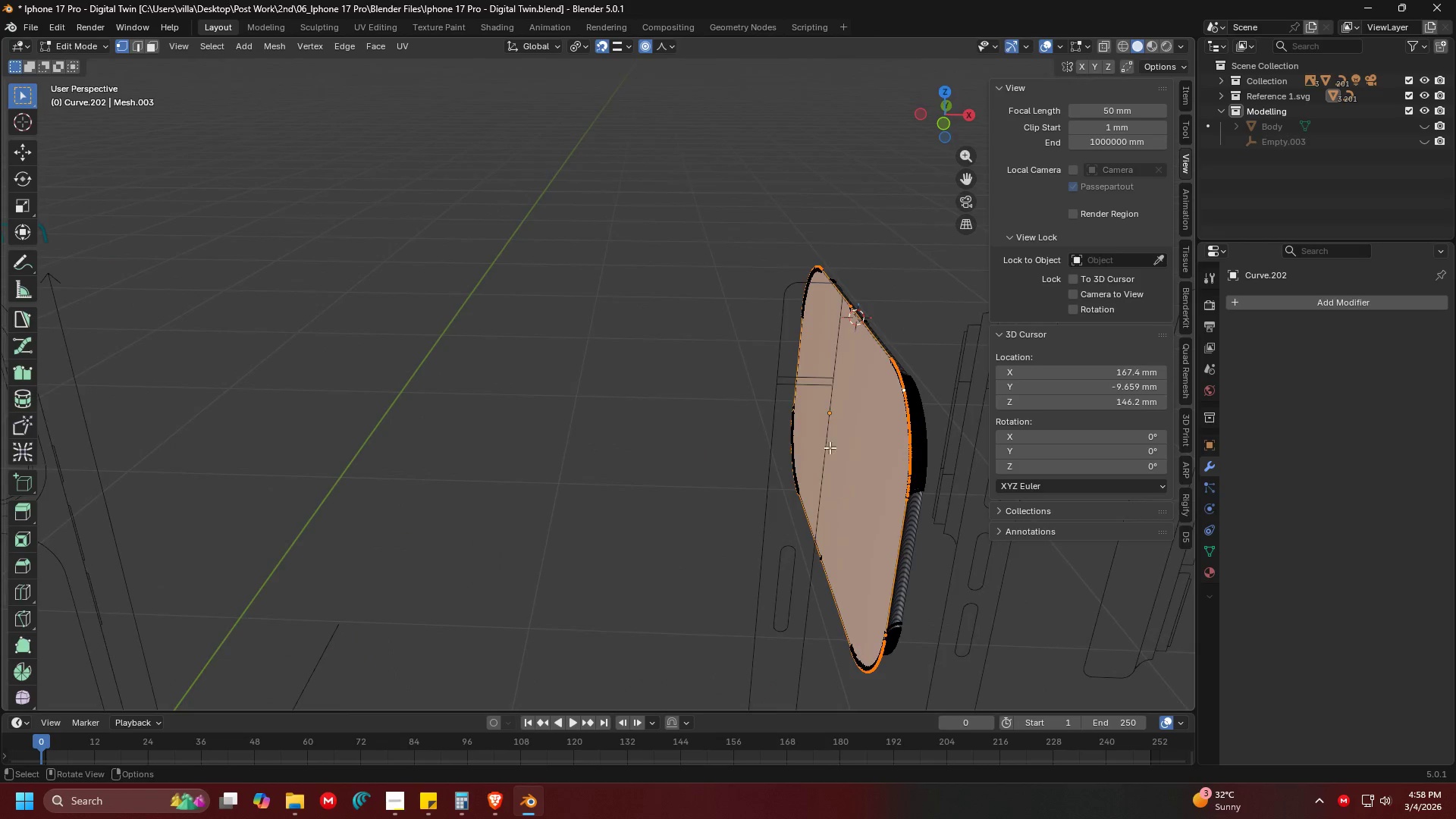 
key(Shift+ShiftLeft)
 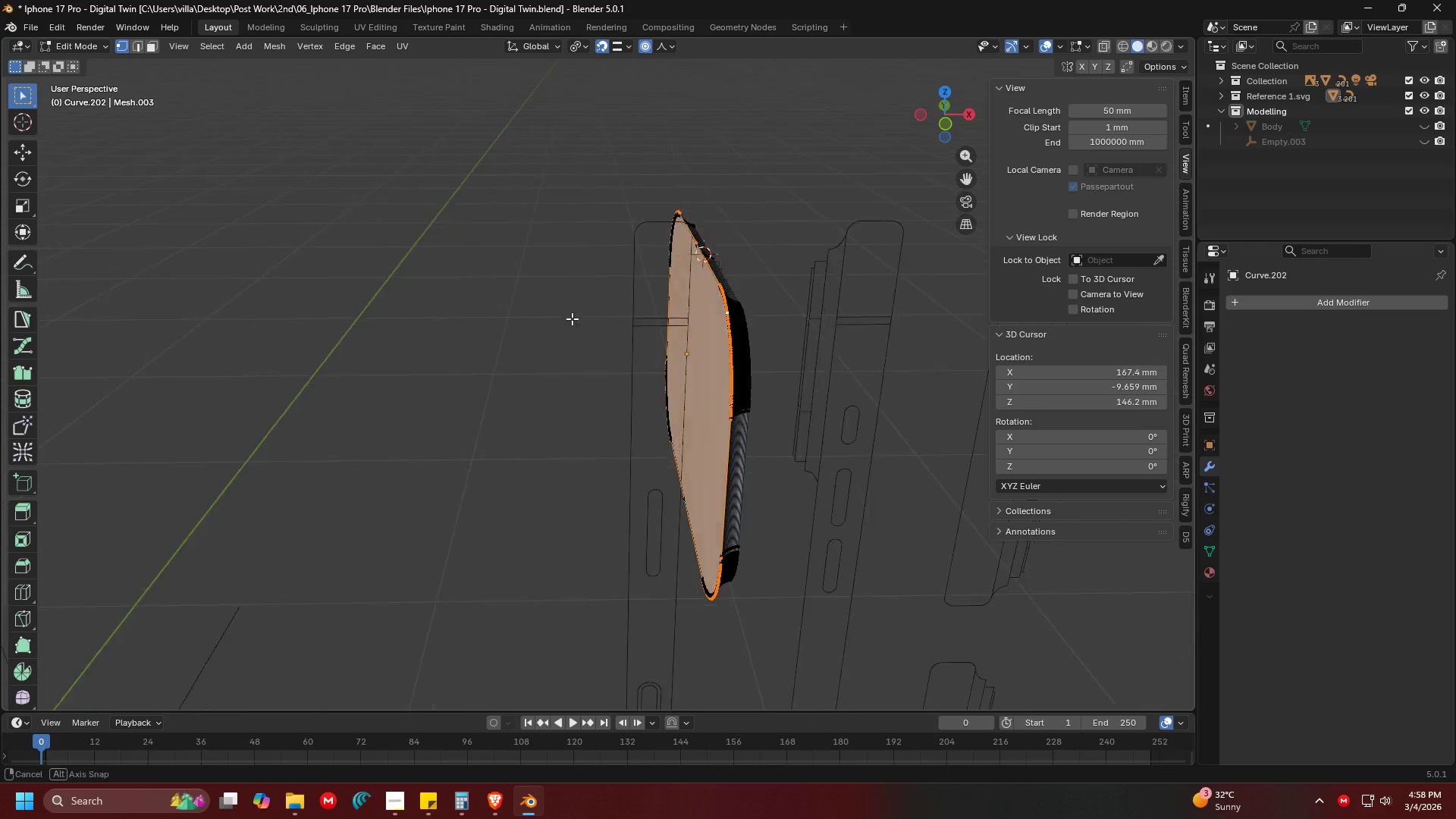 
scroll: coordinate [645, 323], scroll_direction: up, amount: 5.0
 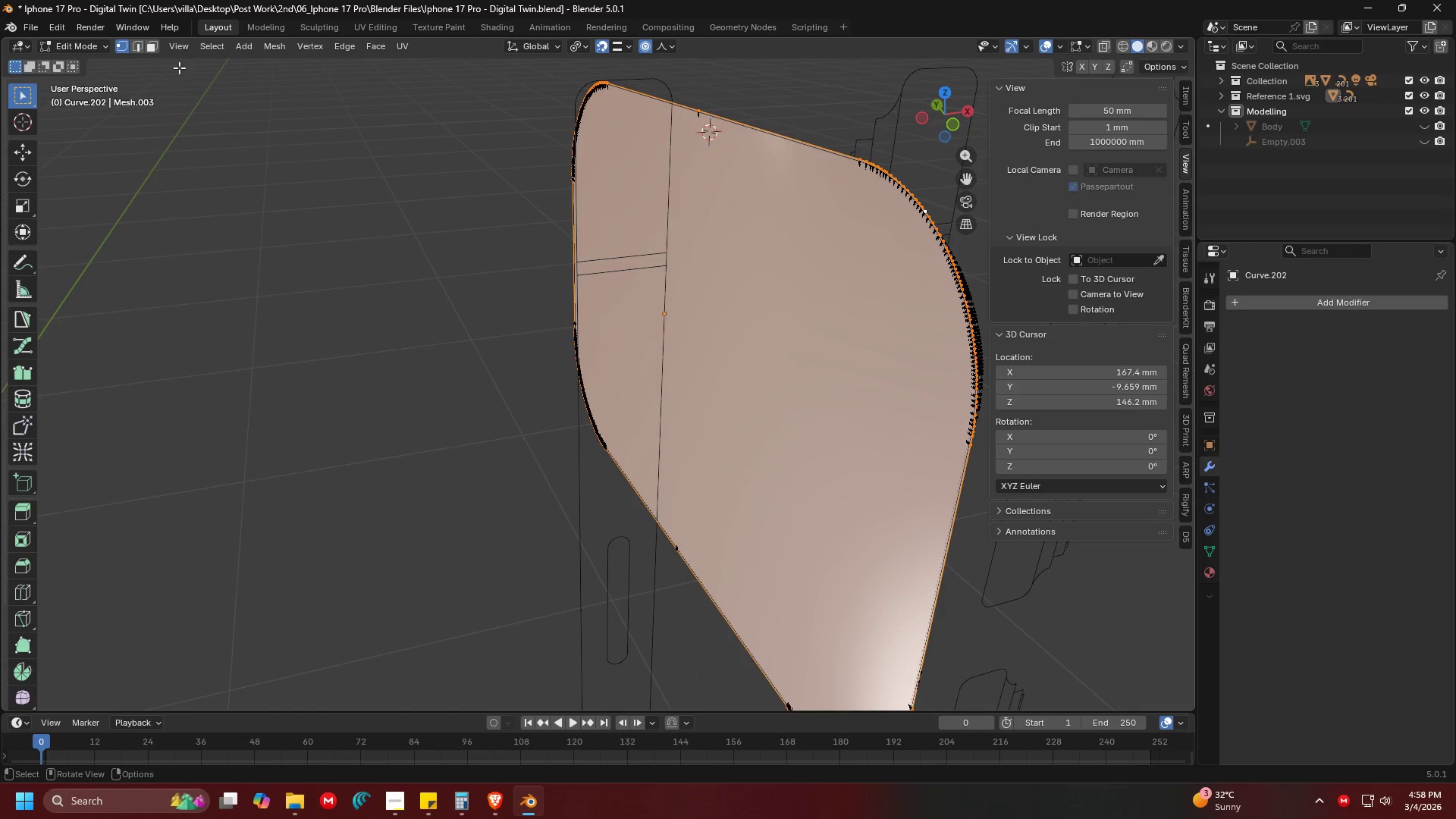 
left_click([155, 49])
 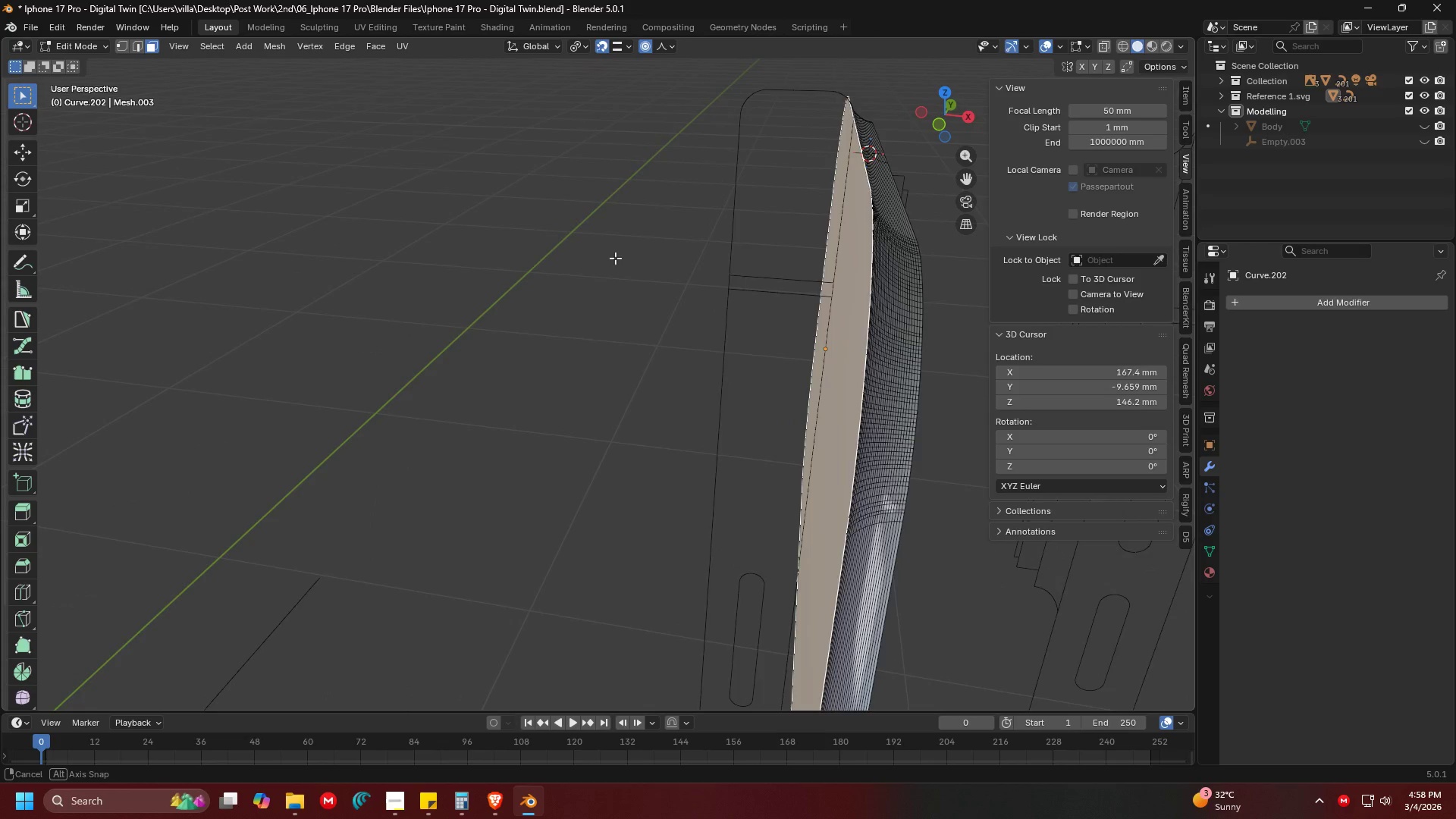 
key(Shift+ShiftLeft)
 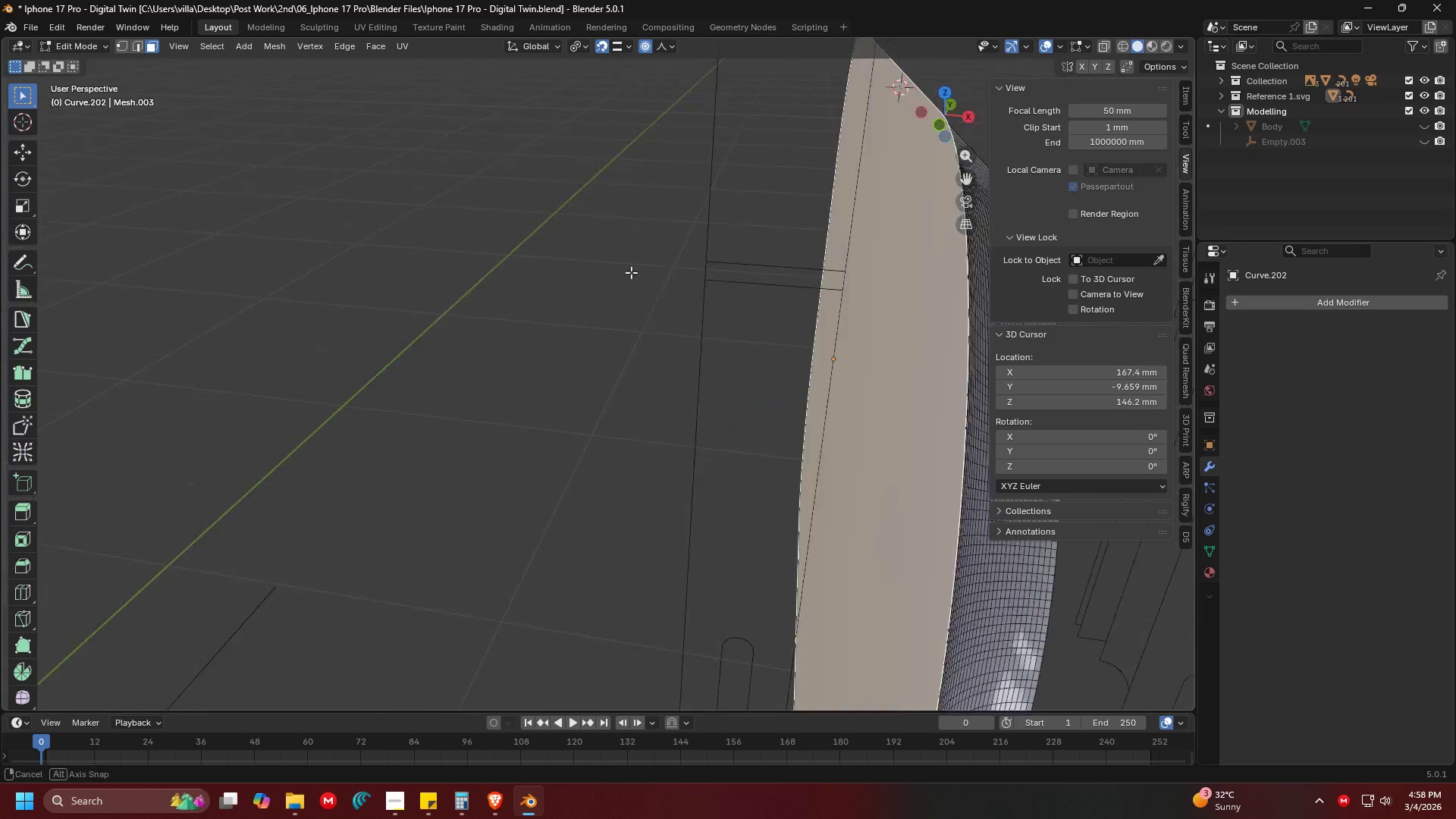 
scroll: coordinate [579, 248], scroll_direction: up, amount: 3.0
 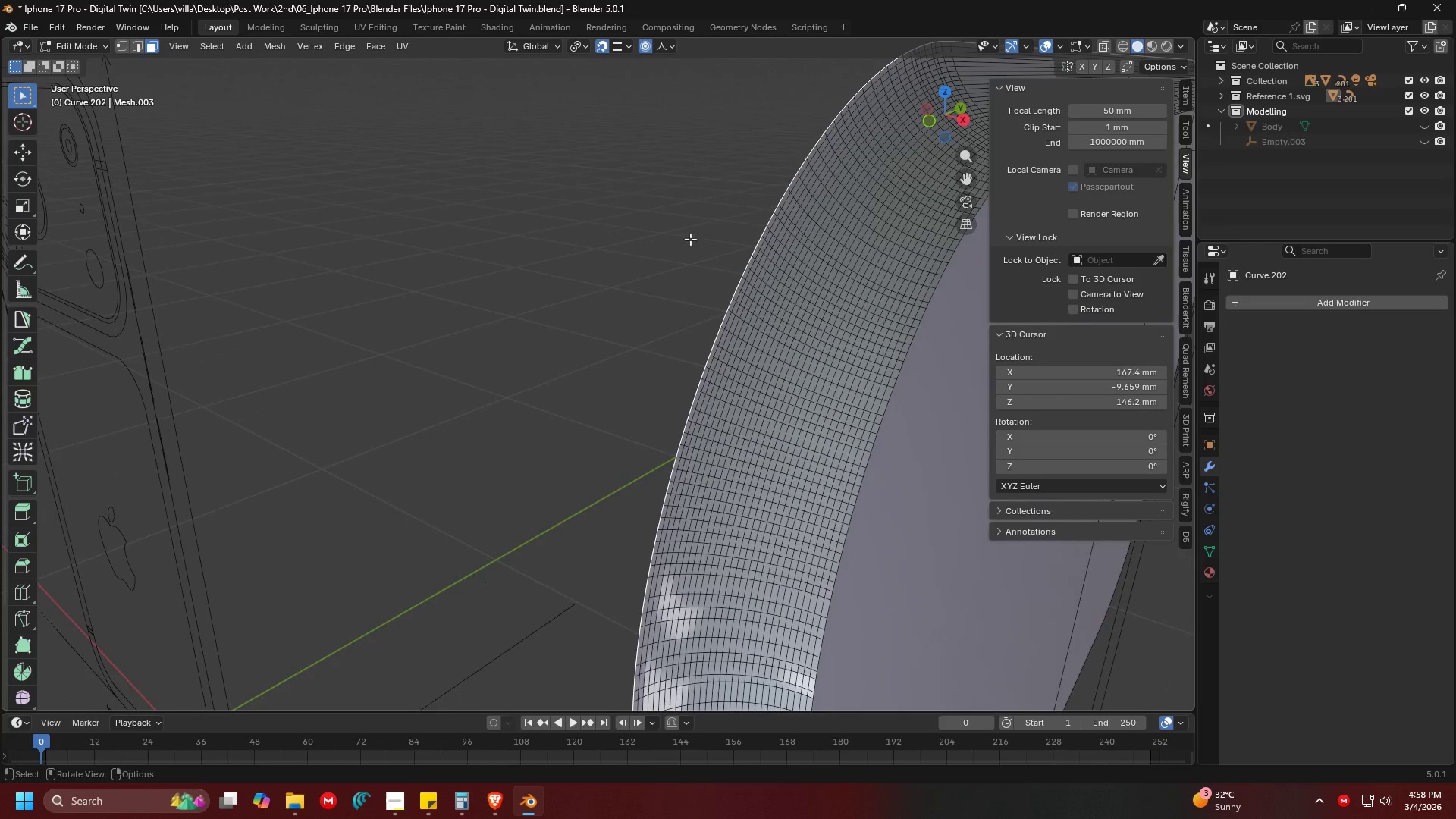 
key(Shift+ShiftLeft)
 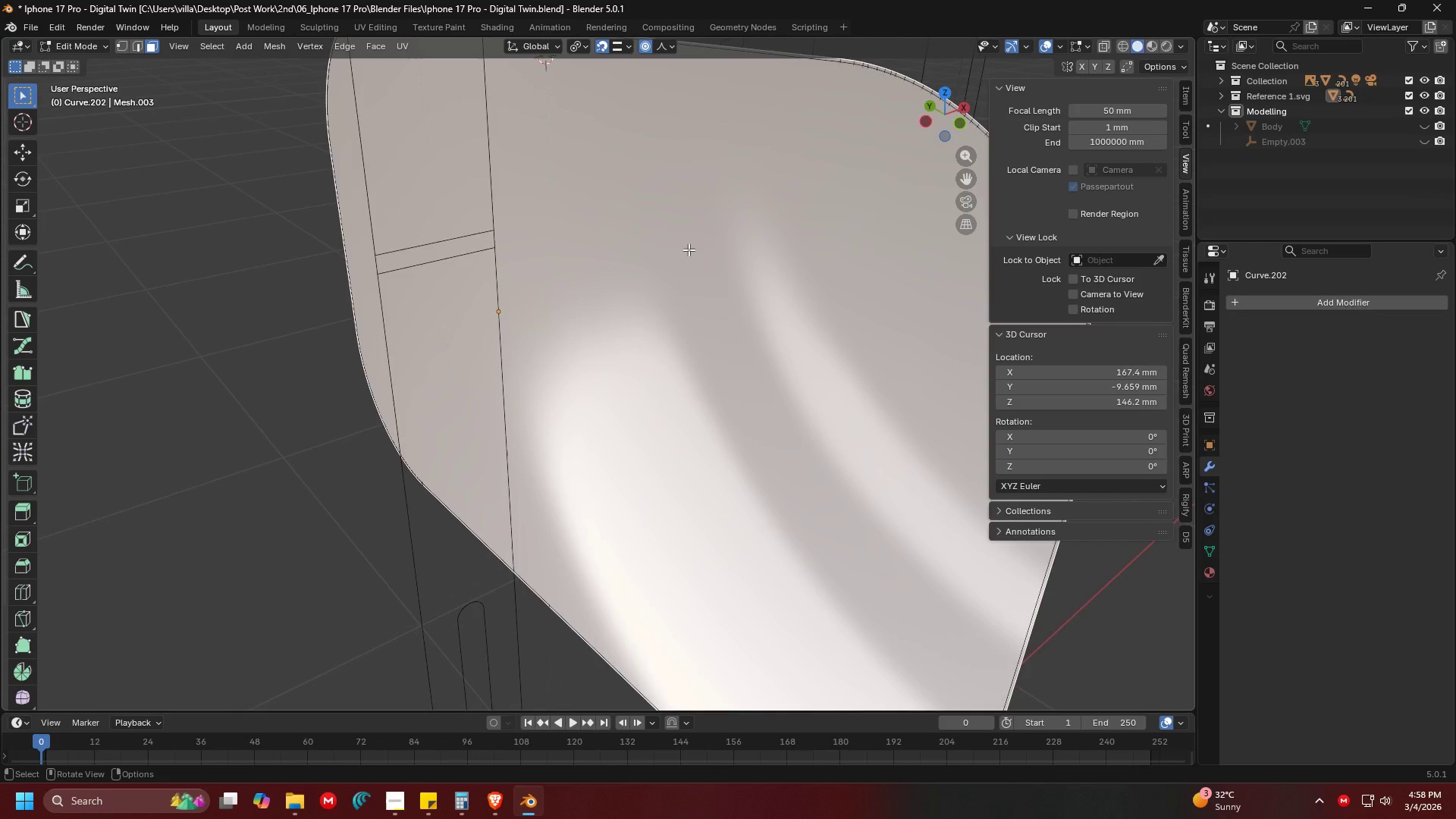 
scroll: coordinate [687, 246], scroll_direction: down, amount: 5.0
 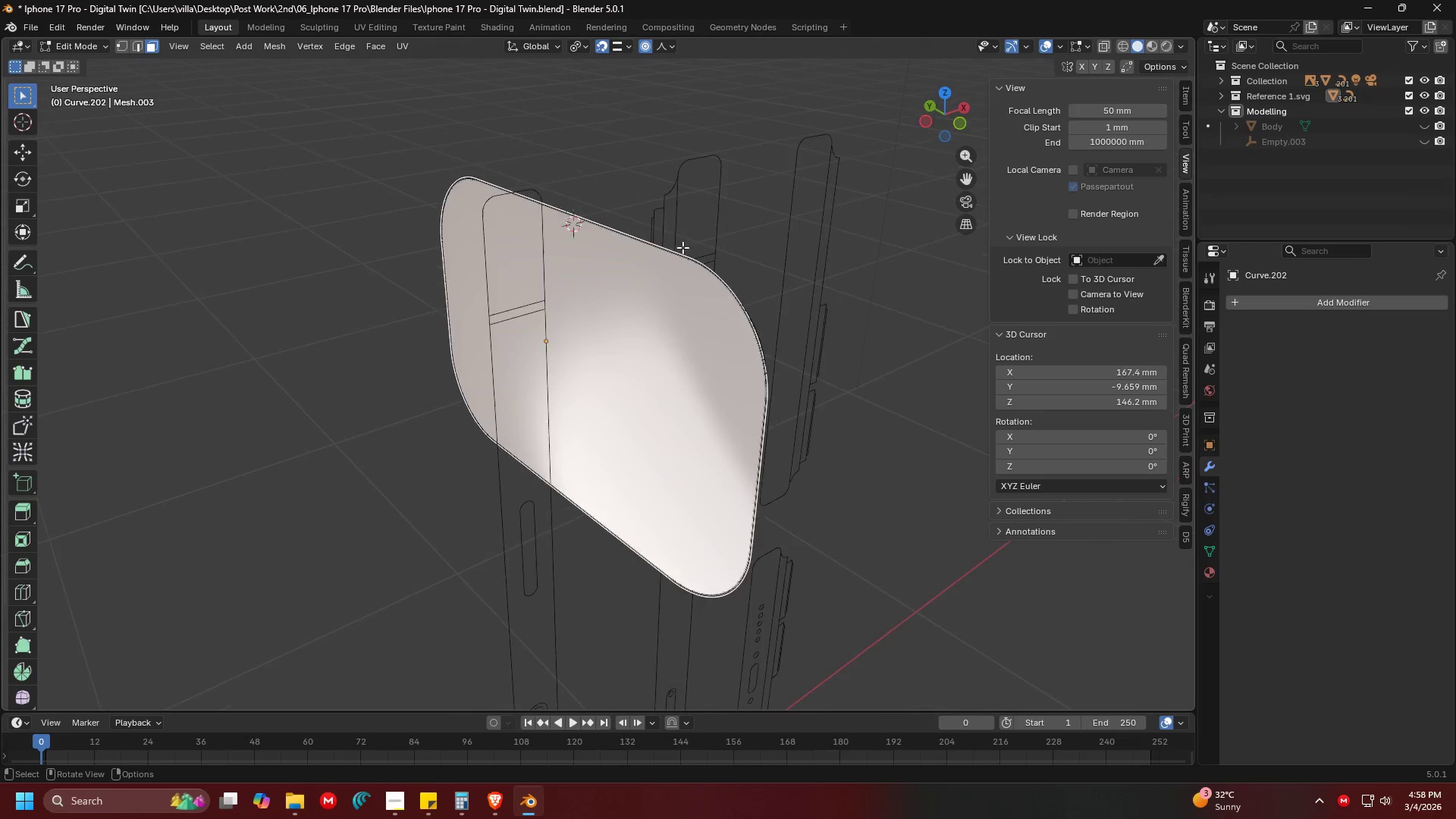 
key(Shift+S)
 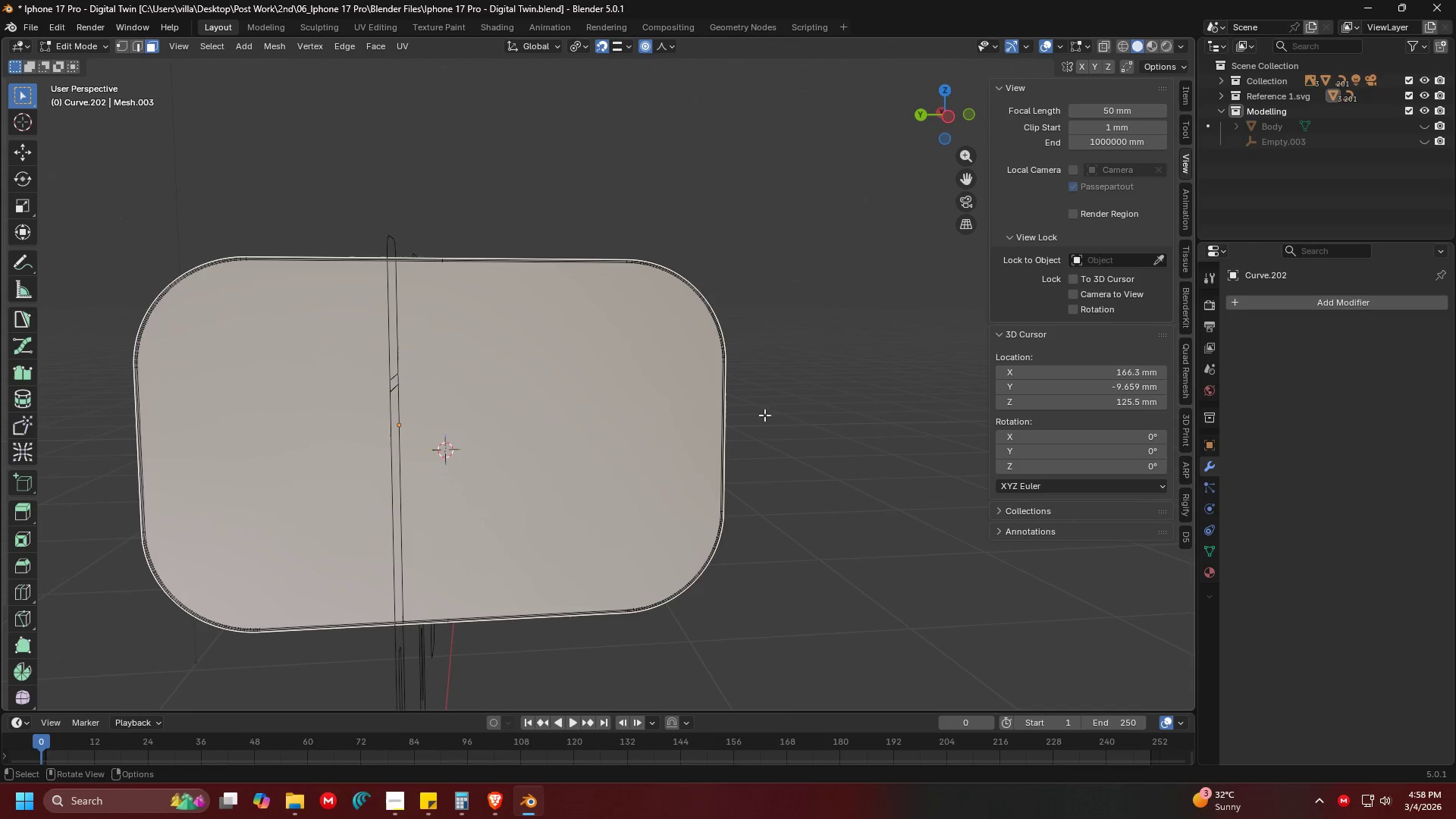 
right_click([474, 364])
 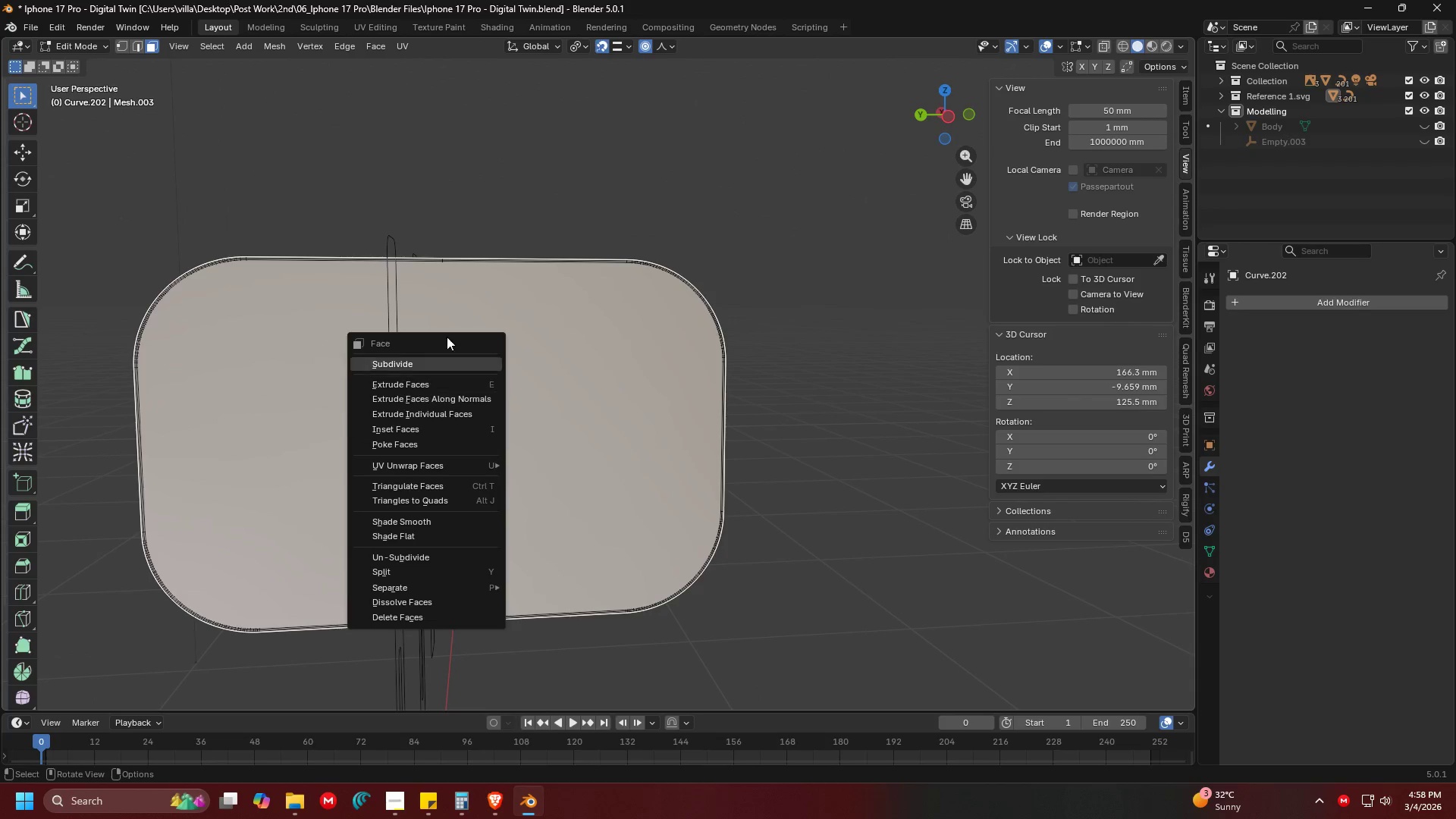 
key(Tab)
 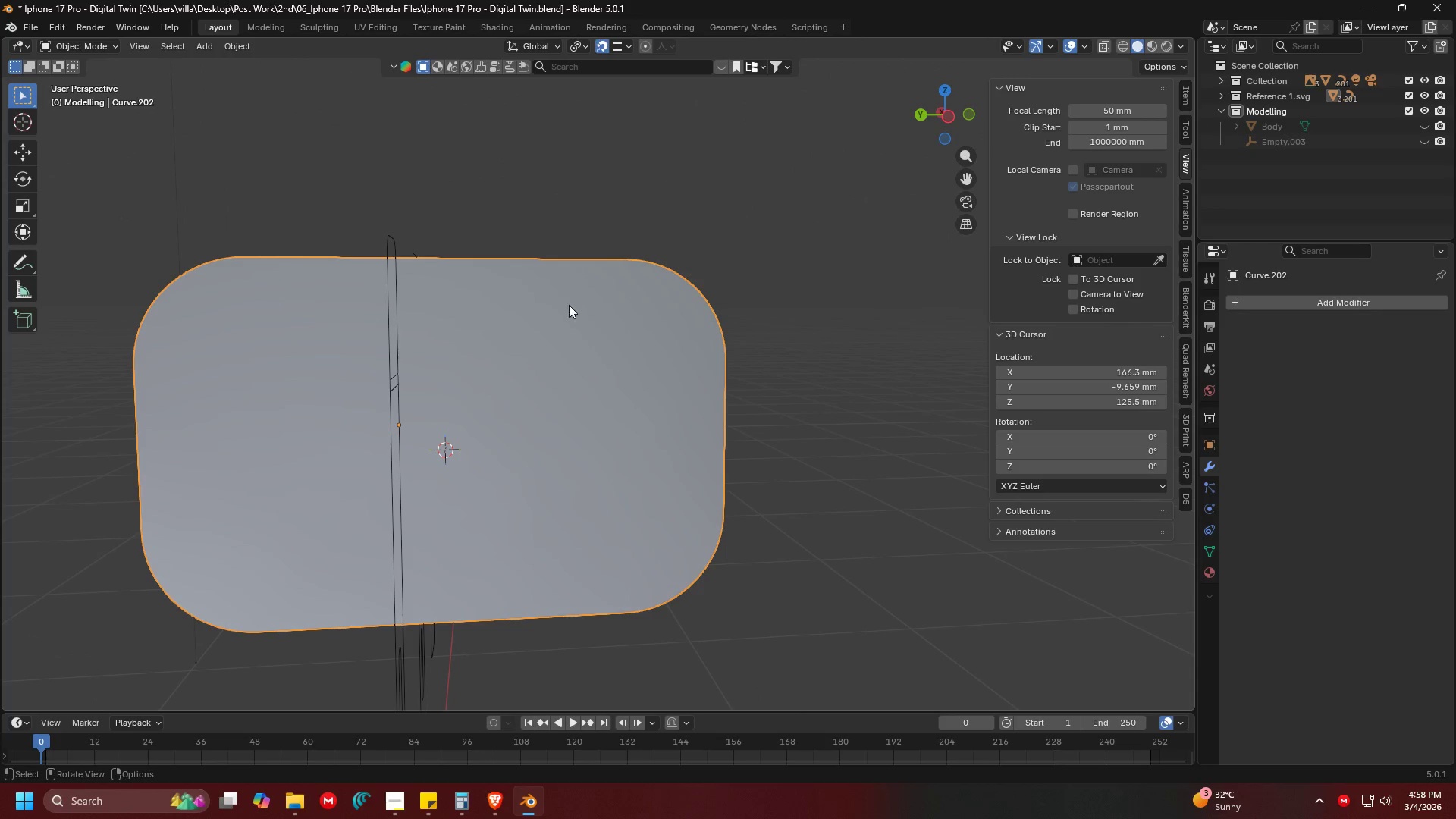 
right_click([569, 305])
 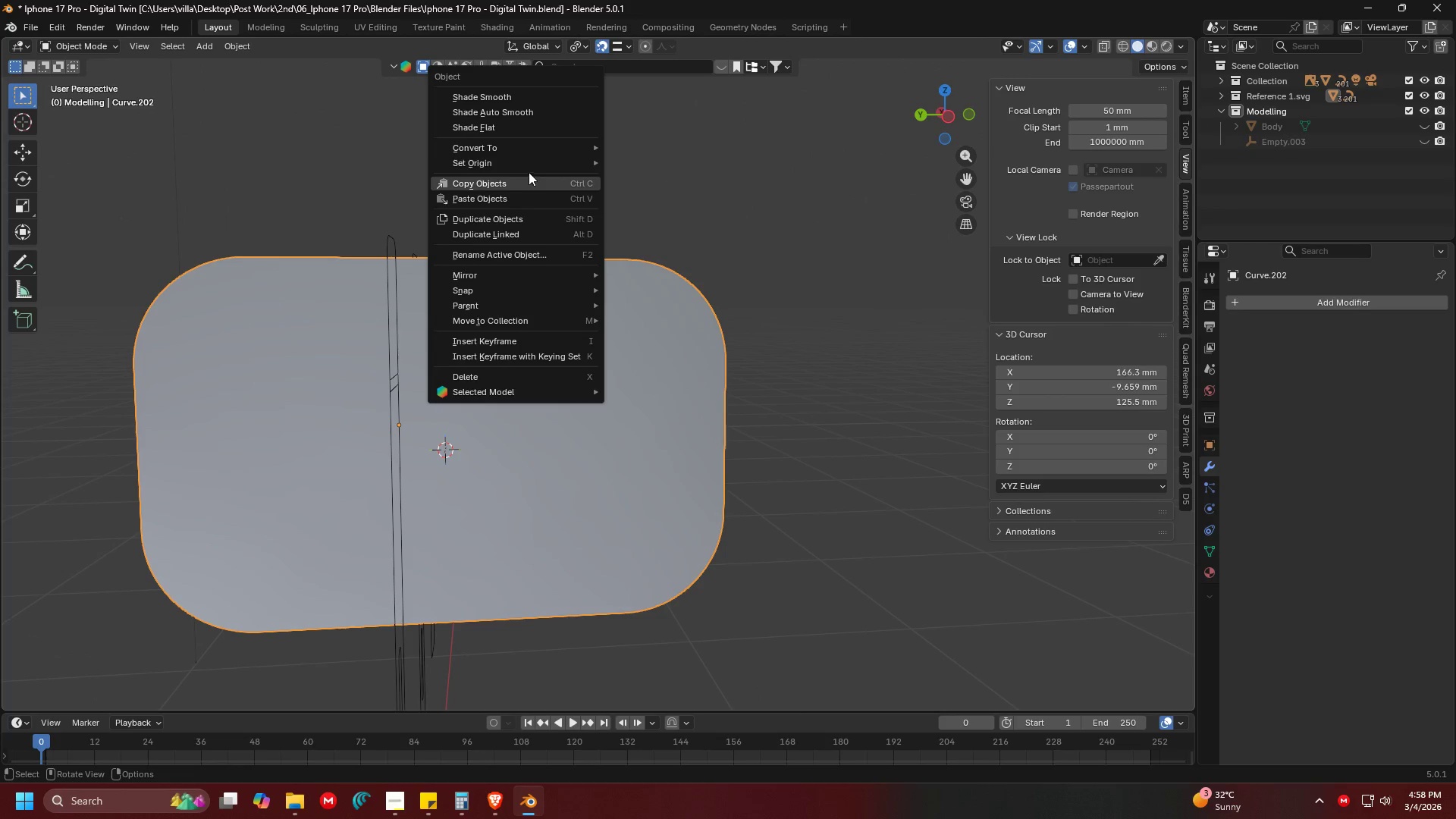 
left_click([521, 159])
 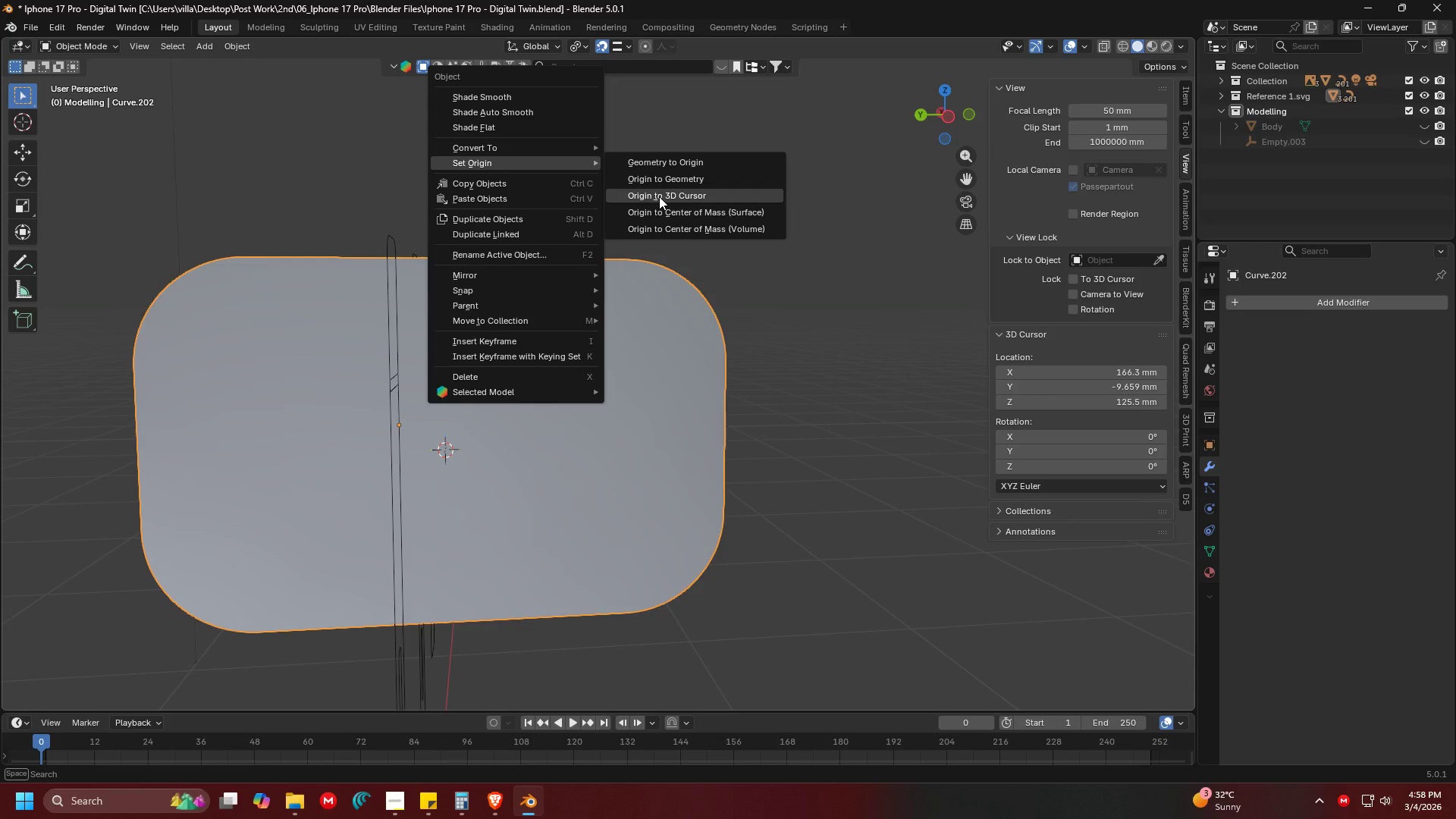 
left_click([659, 196])
 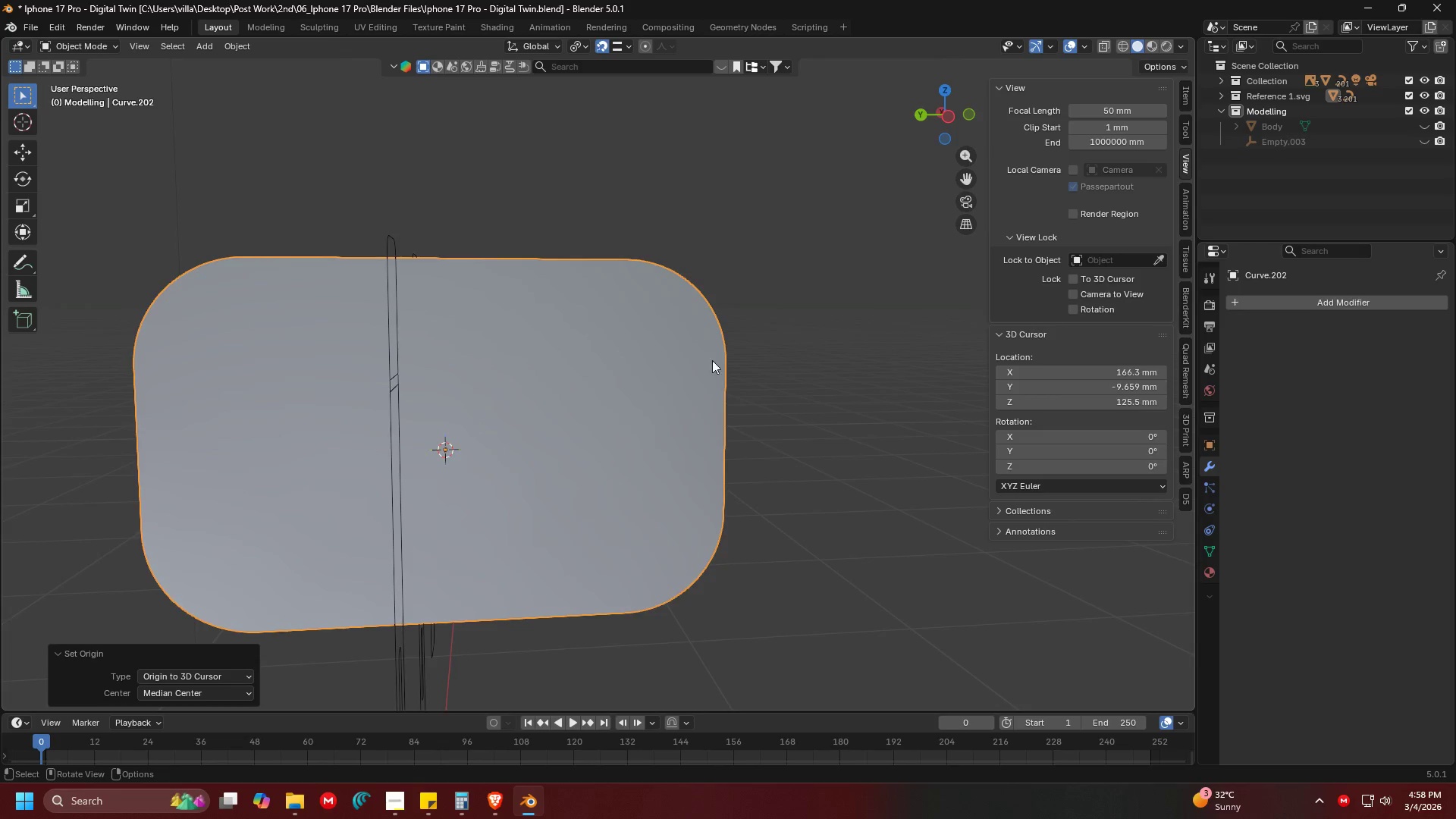 
scroll: coordinate [715, 365], scroll_direction: down, amount: 5.0
 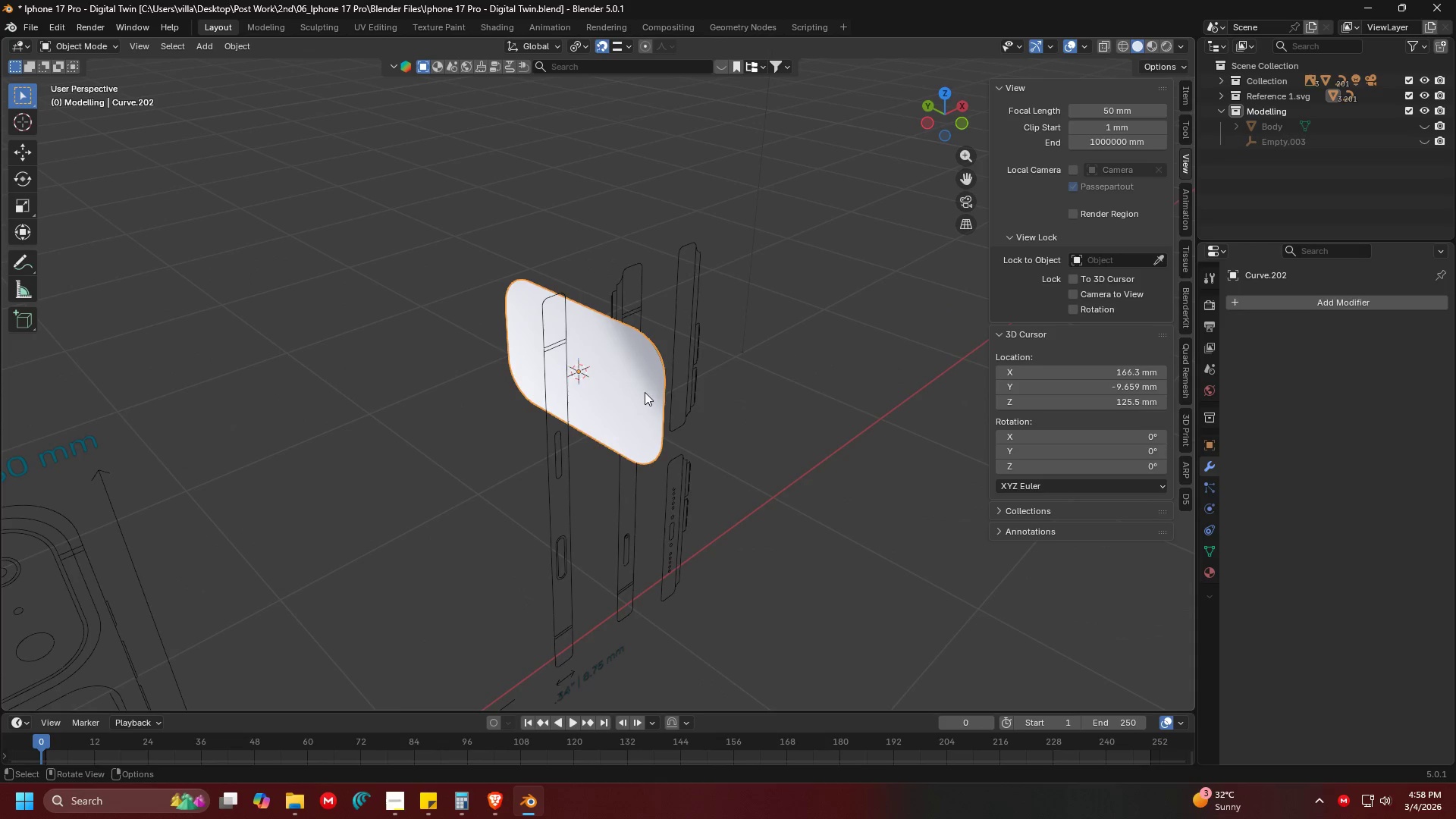 
type(rz90-)
 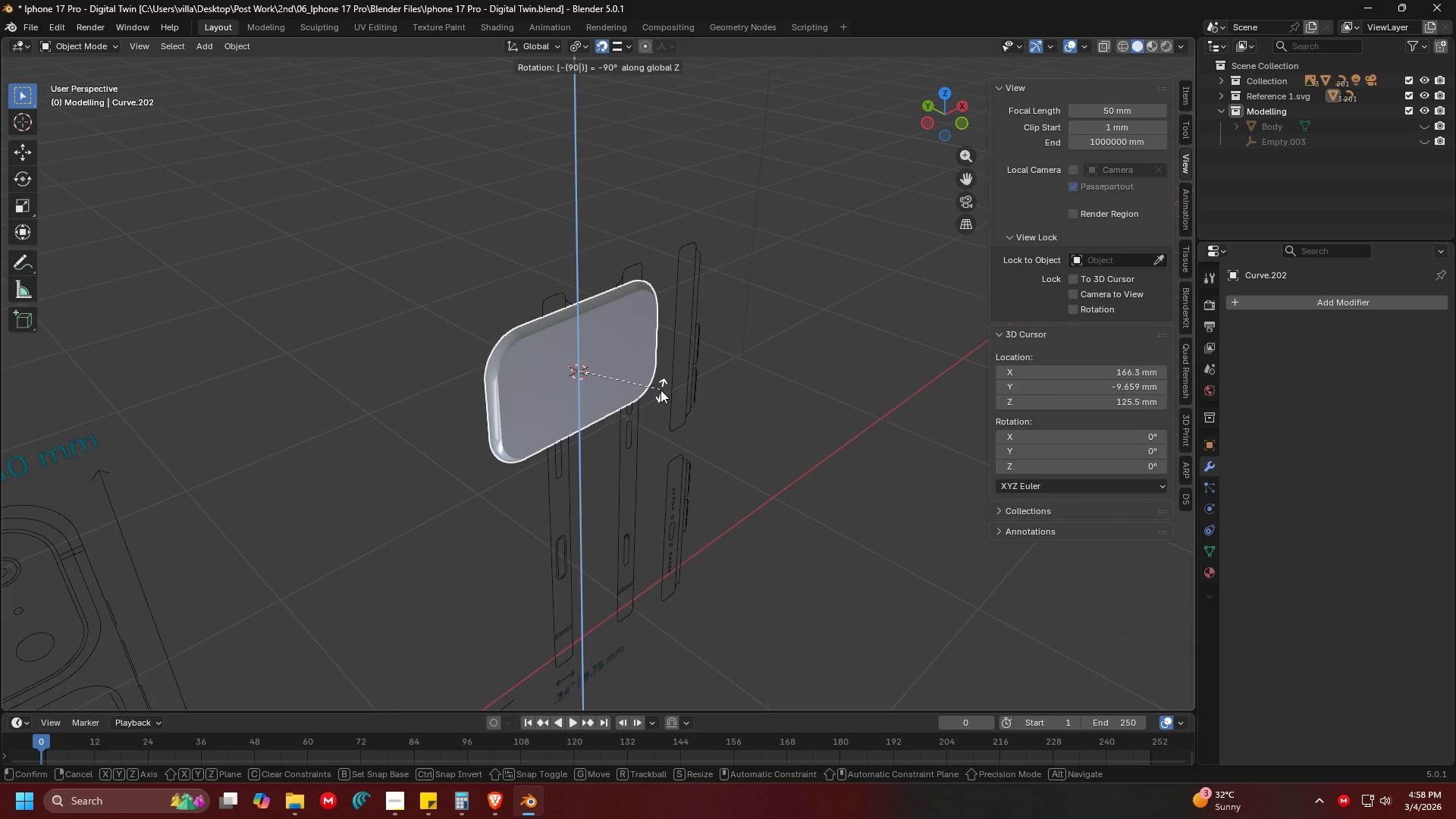 
key(Enter)
 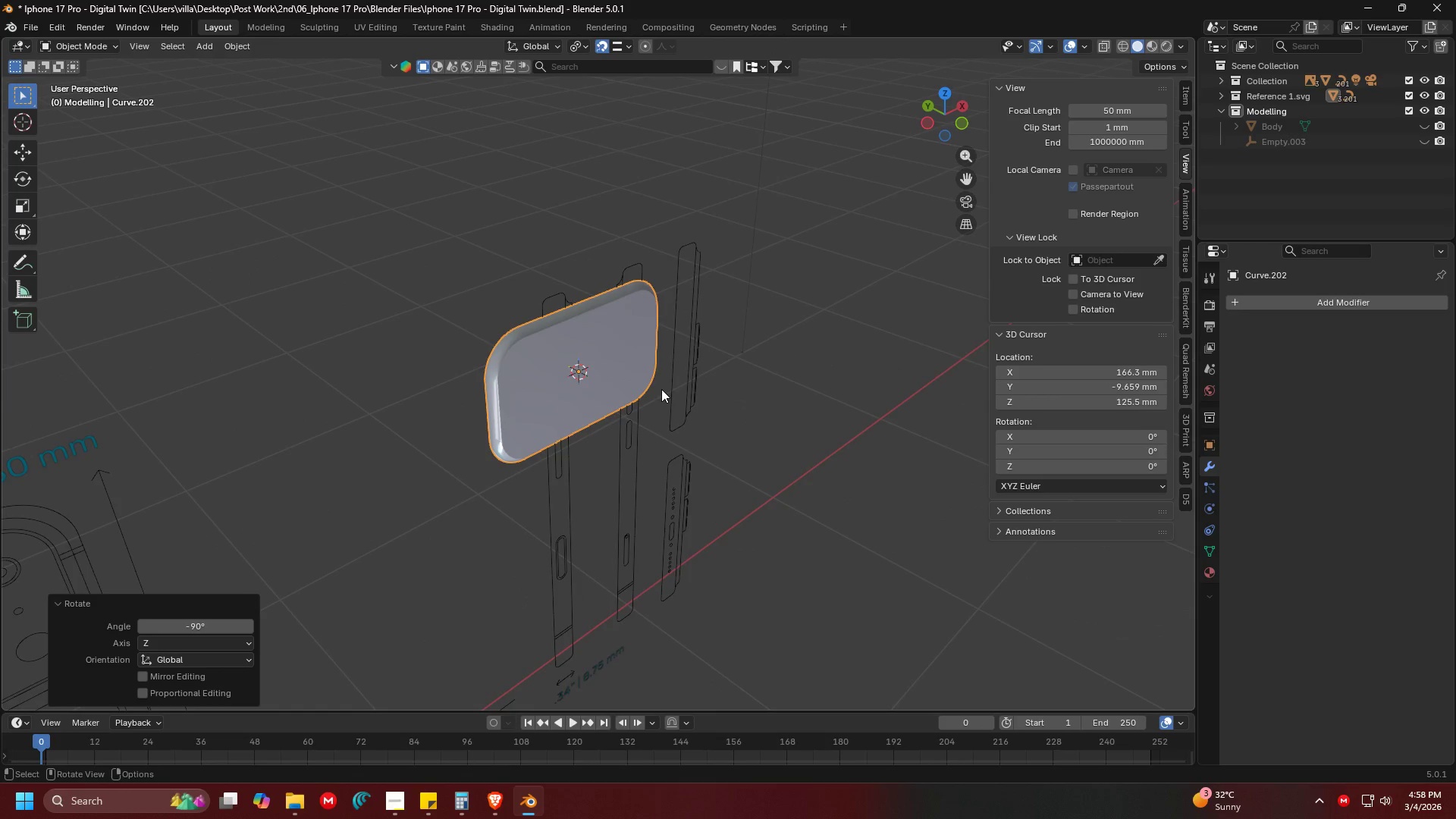 
key(Shift+ShiftLeft)
 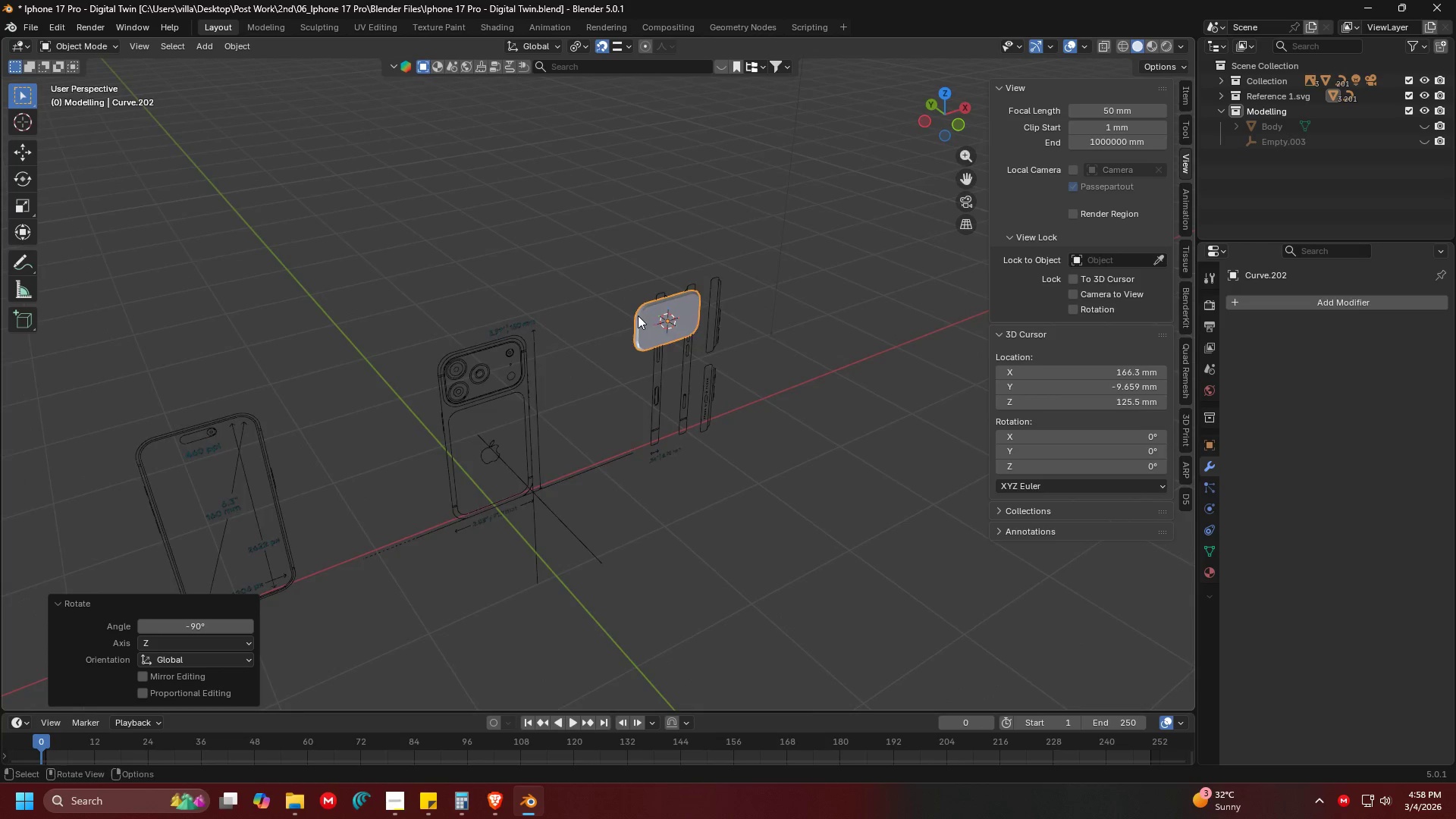 
key(1)
 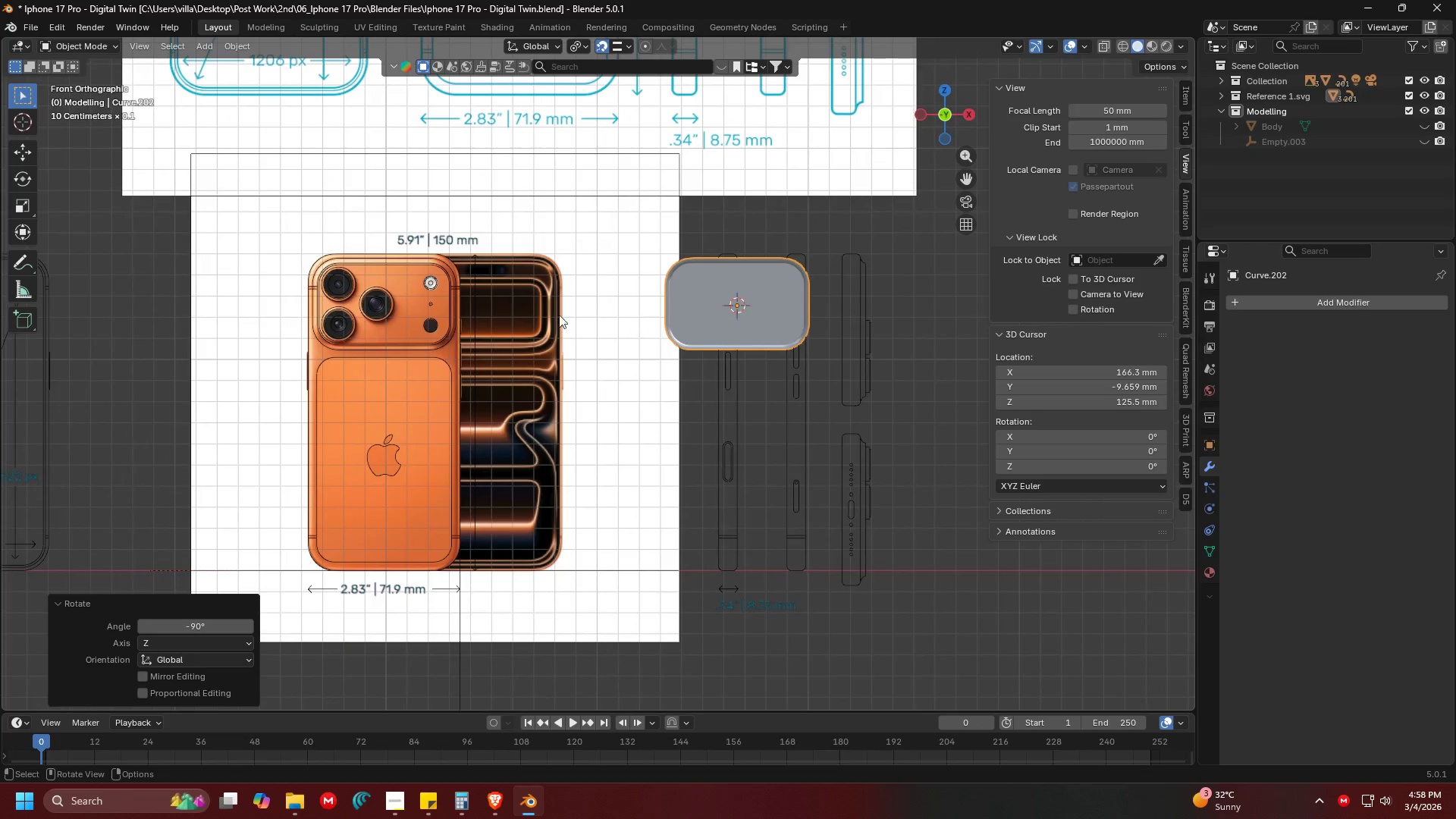 
scroll: coordinate [637, 315], scroll_direction: down, amount: 5.0
 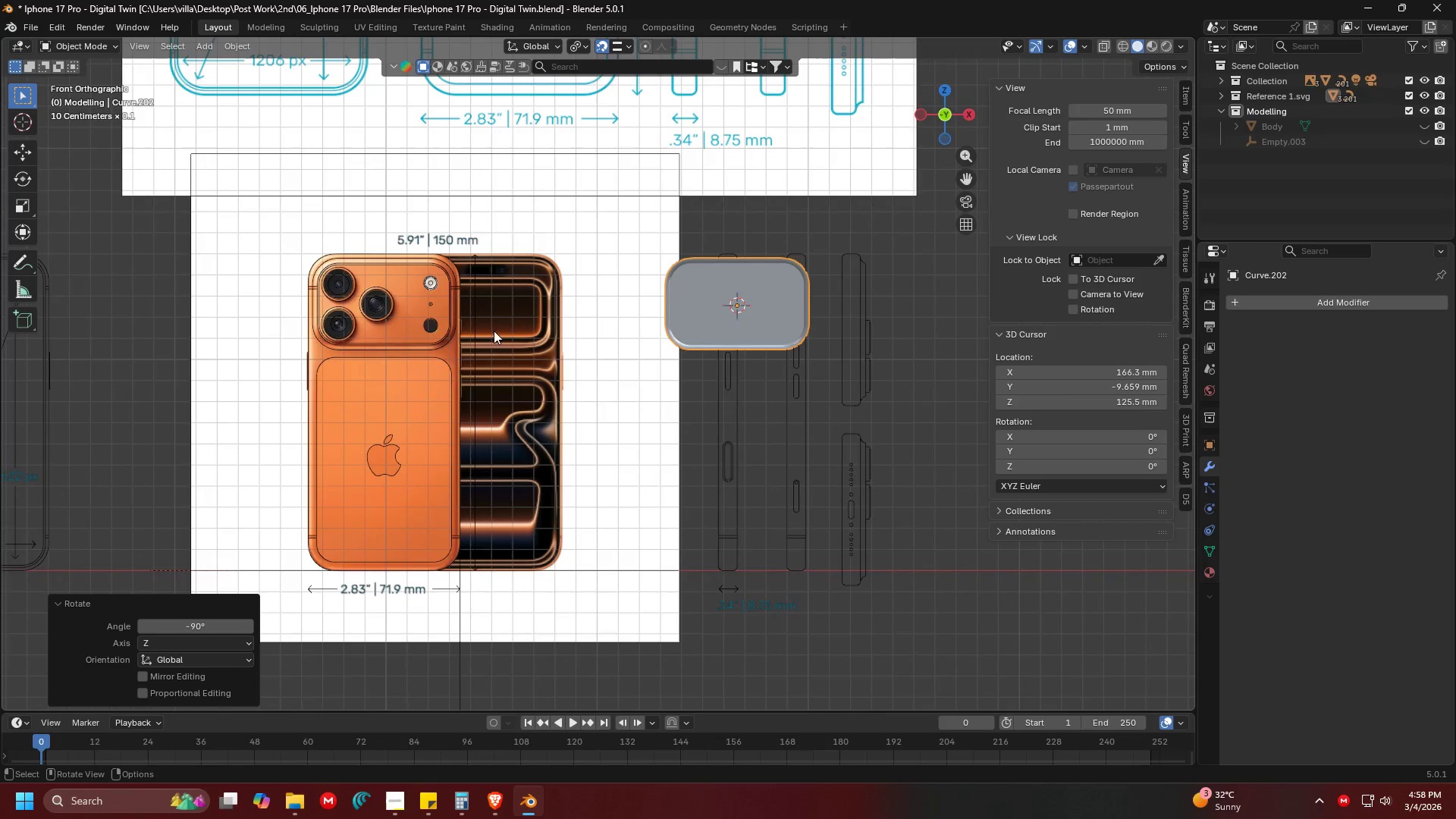 
key(Shift+ShiftLeft)
 